 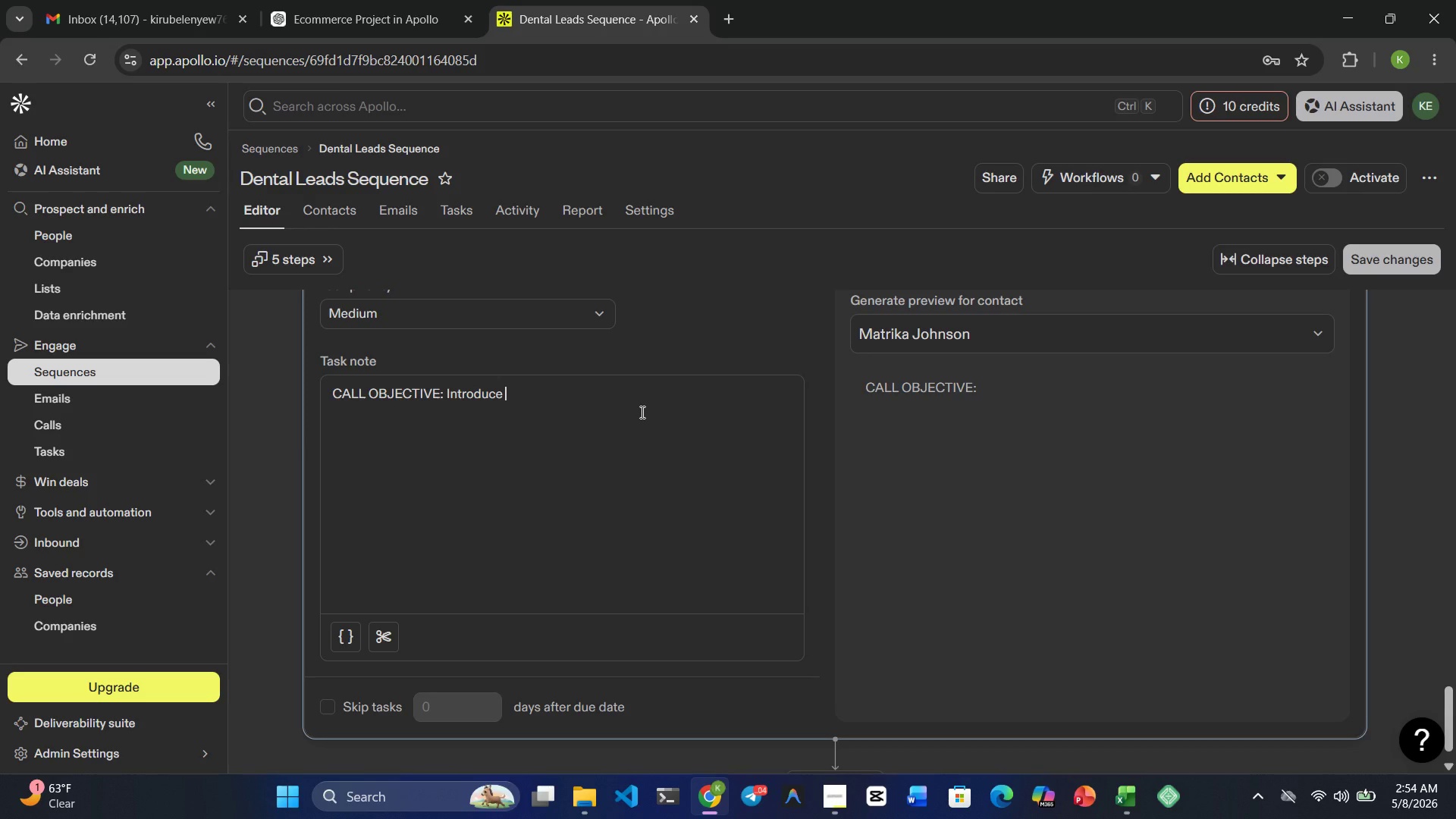 
type(PureShield Dental Labs and offfe)
key(Backspace)
key(Backspace)
type(er )
 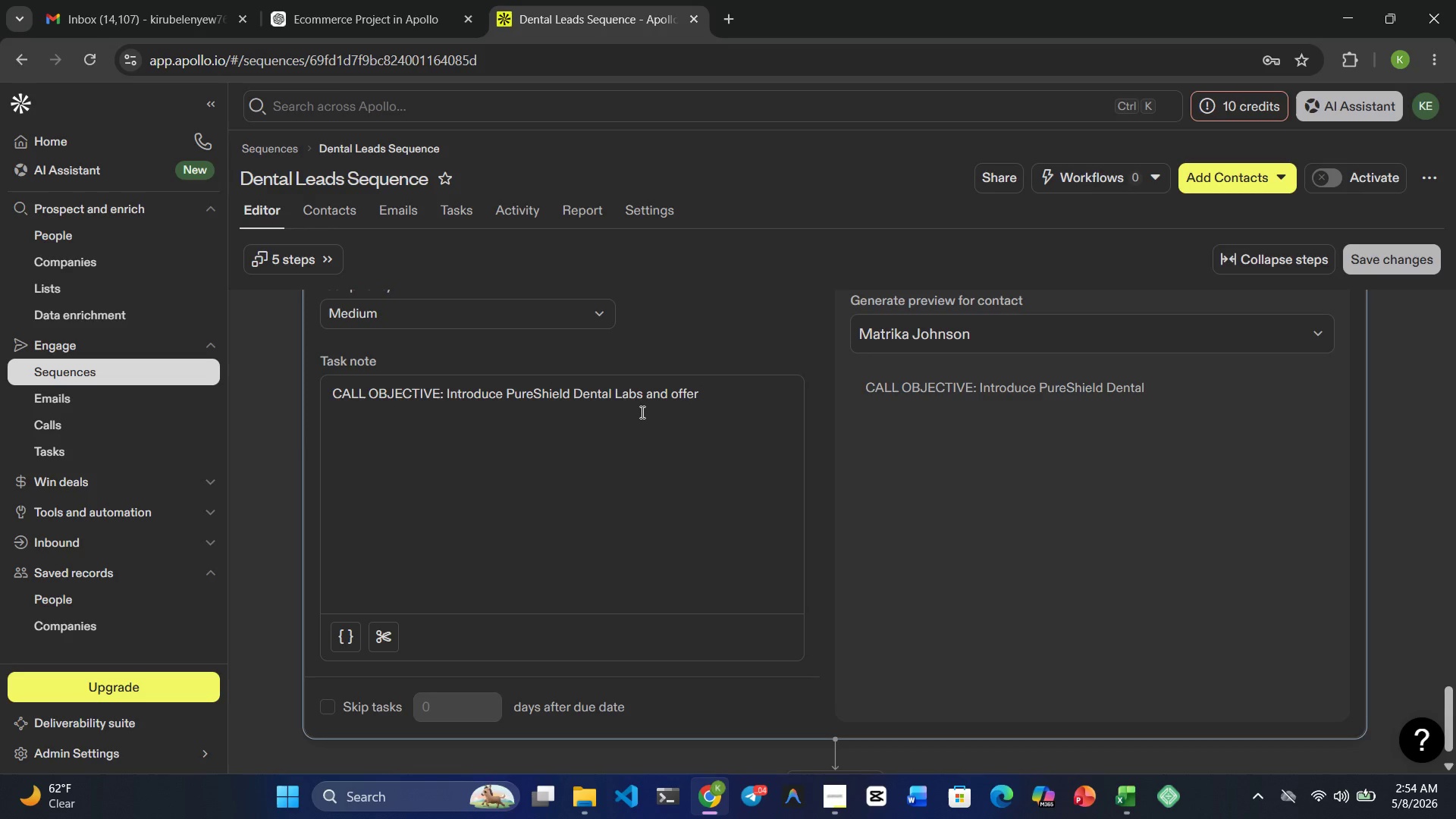 
type(a complimentary )
 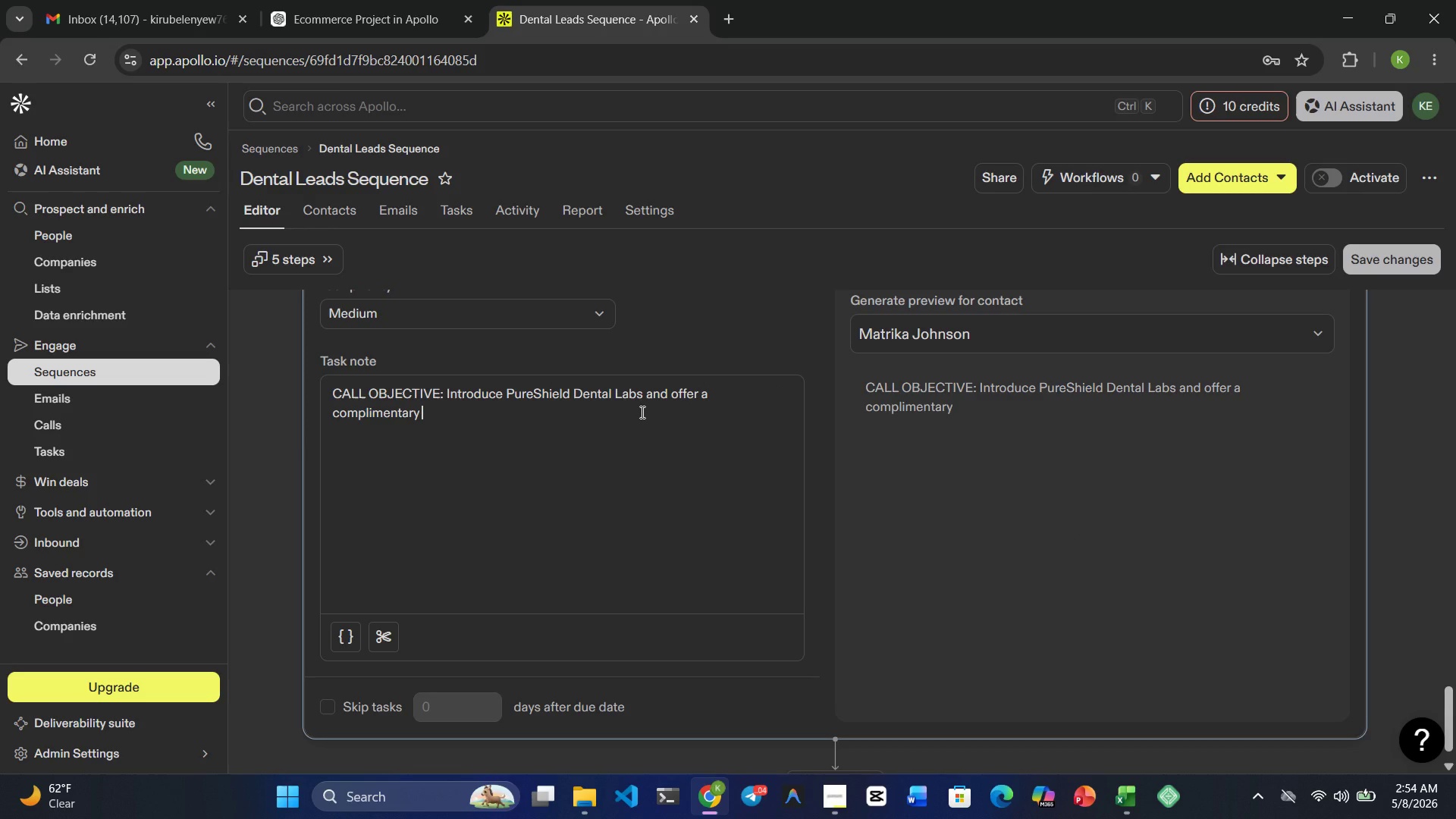 
type(sustainability audit.)
 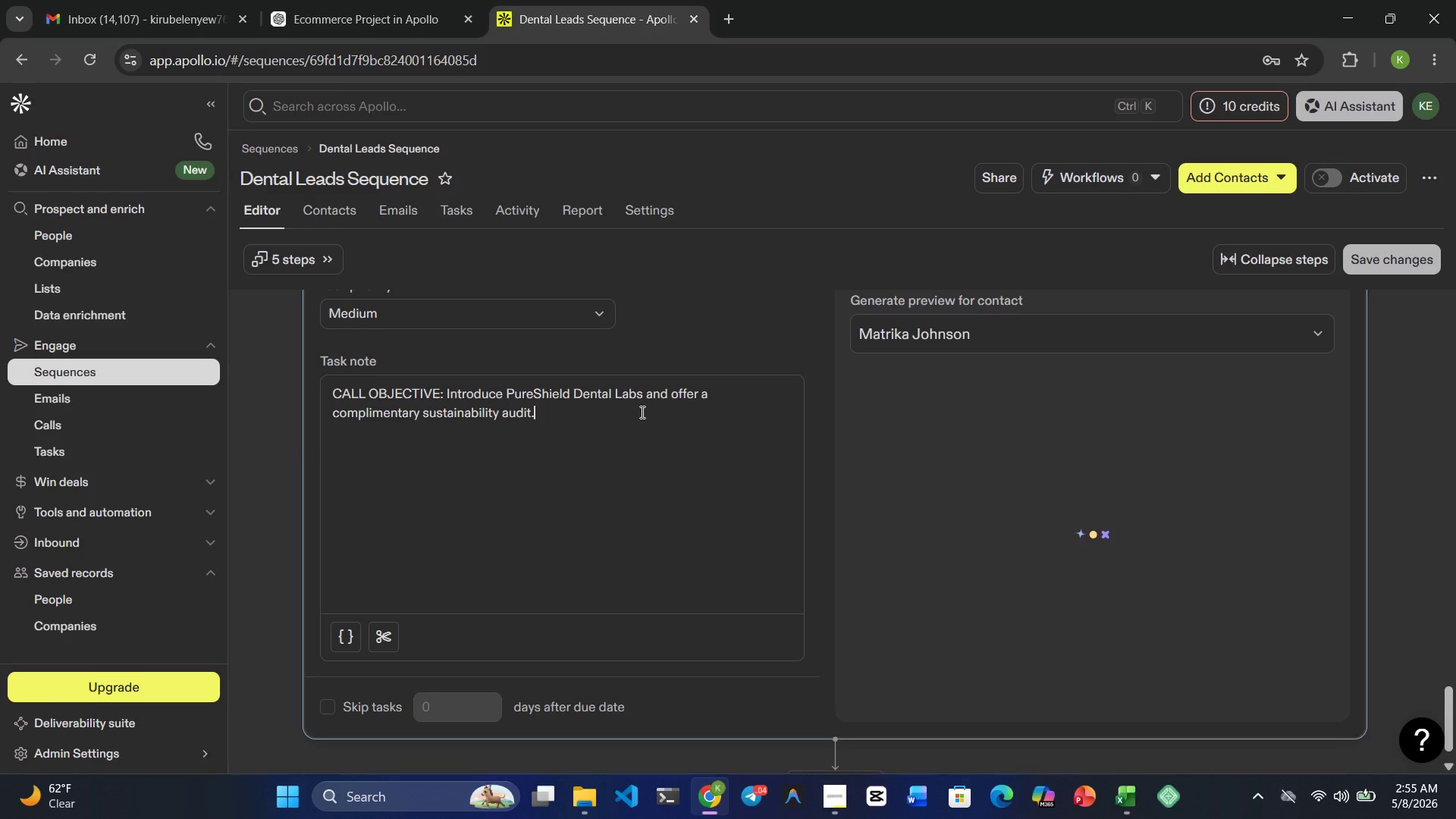 
key(Enter)
 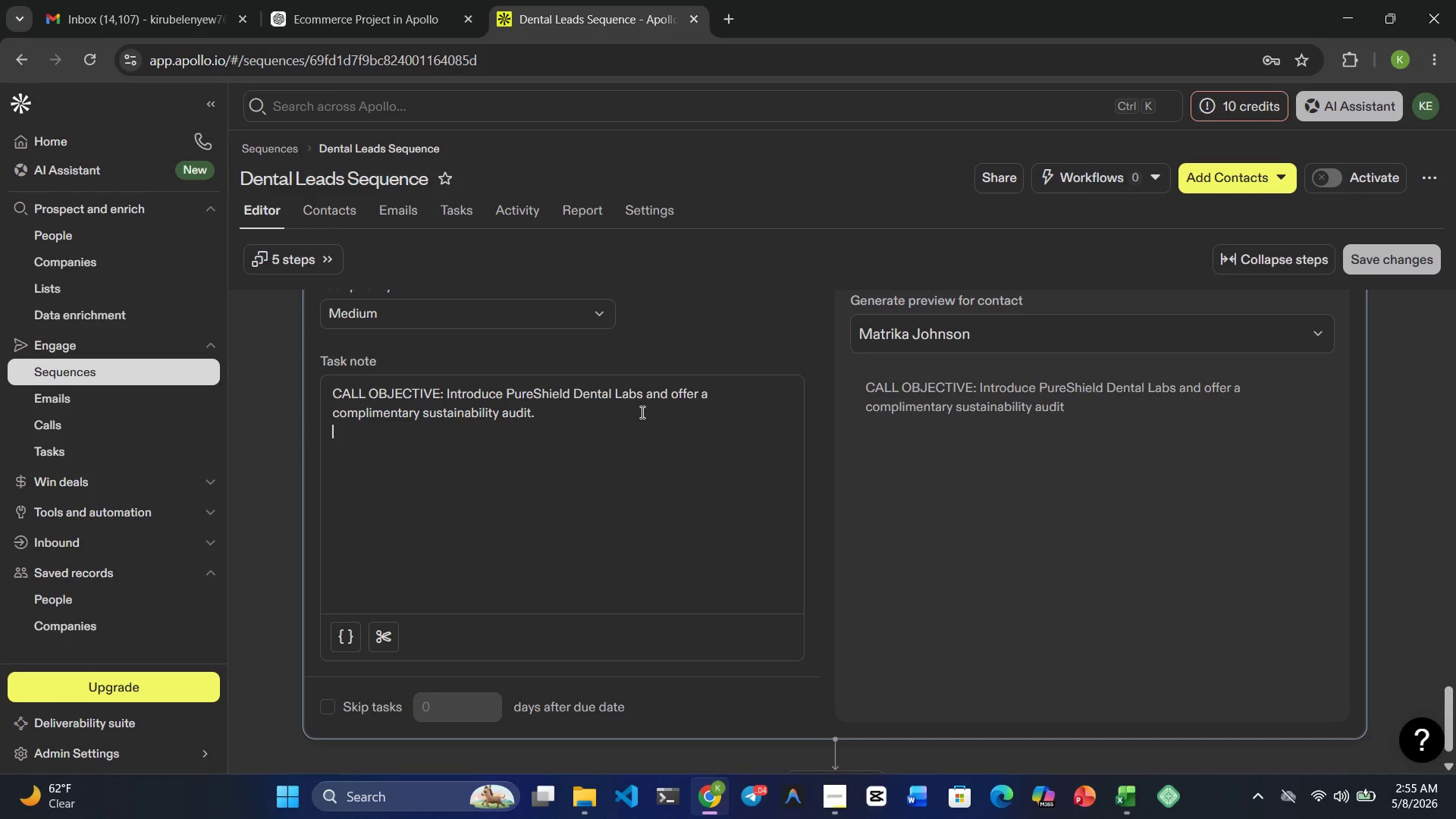 
key(Enter)
 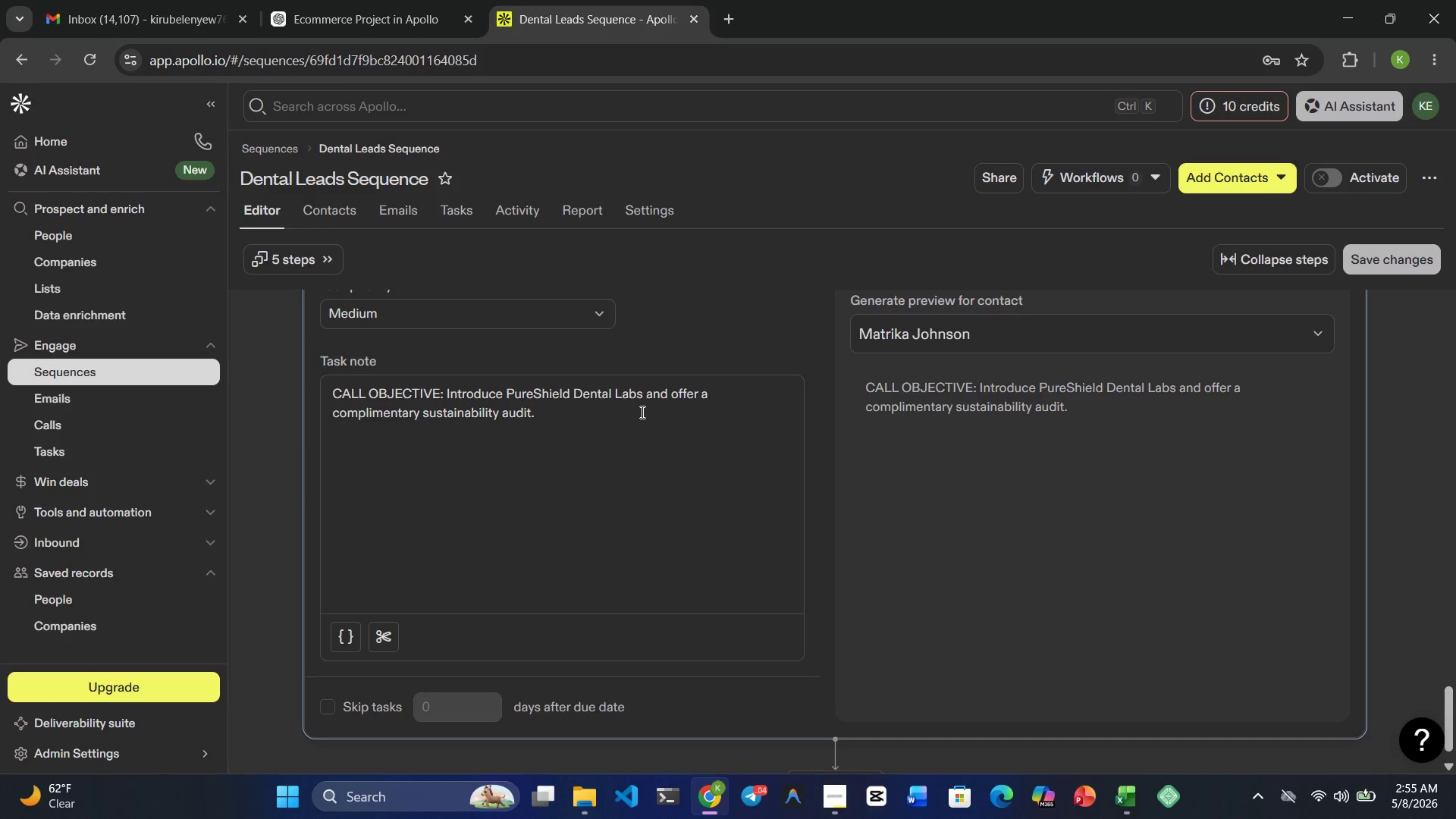 
wait(12.91)
 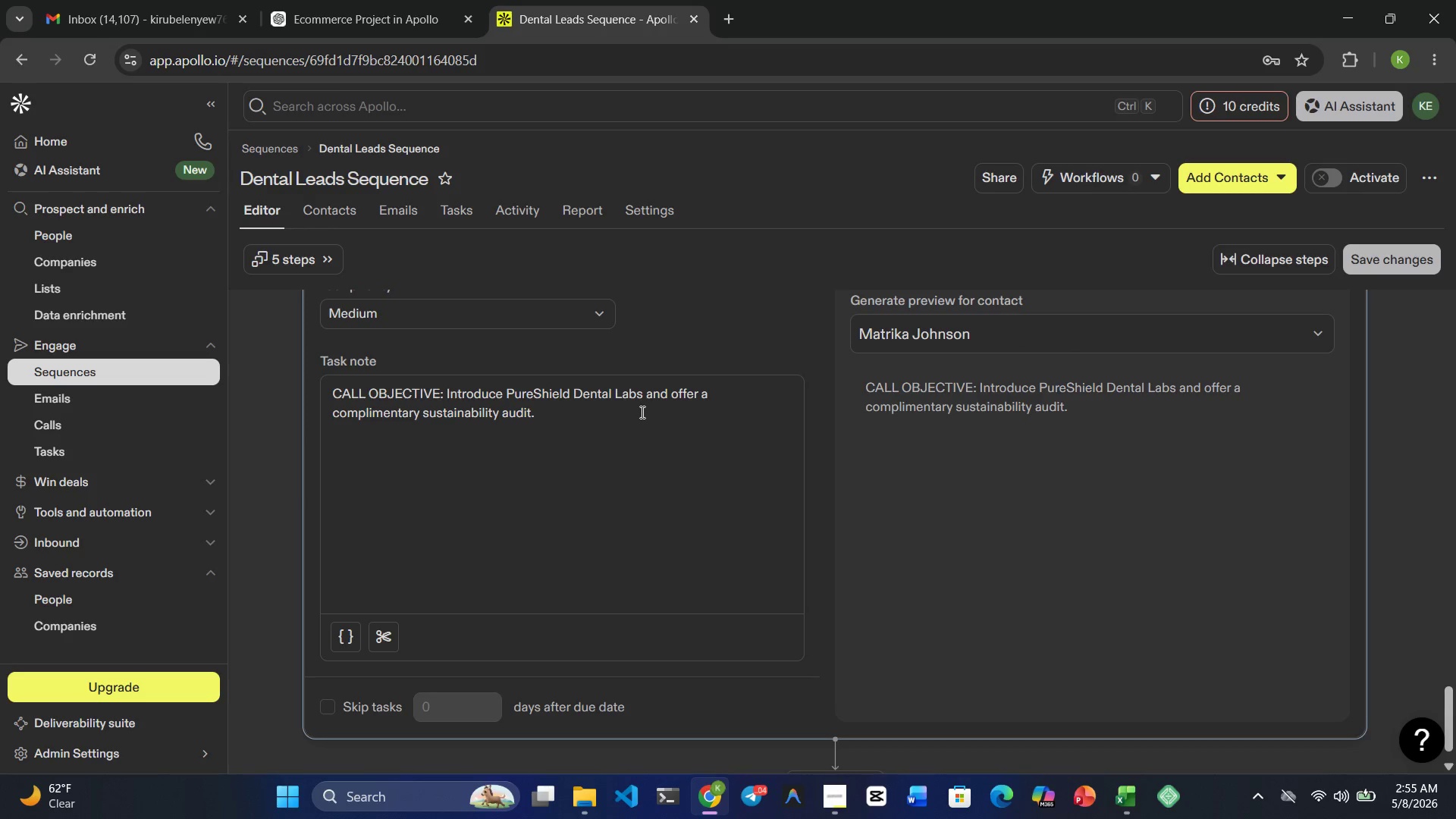 
type(OPENING: Hi}})
 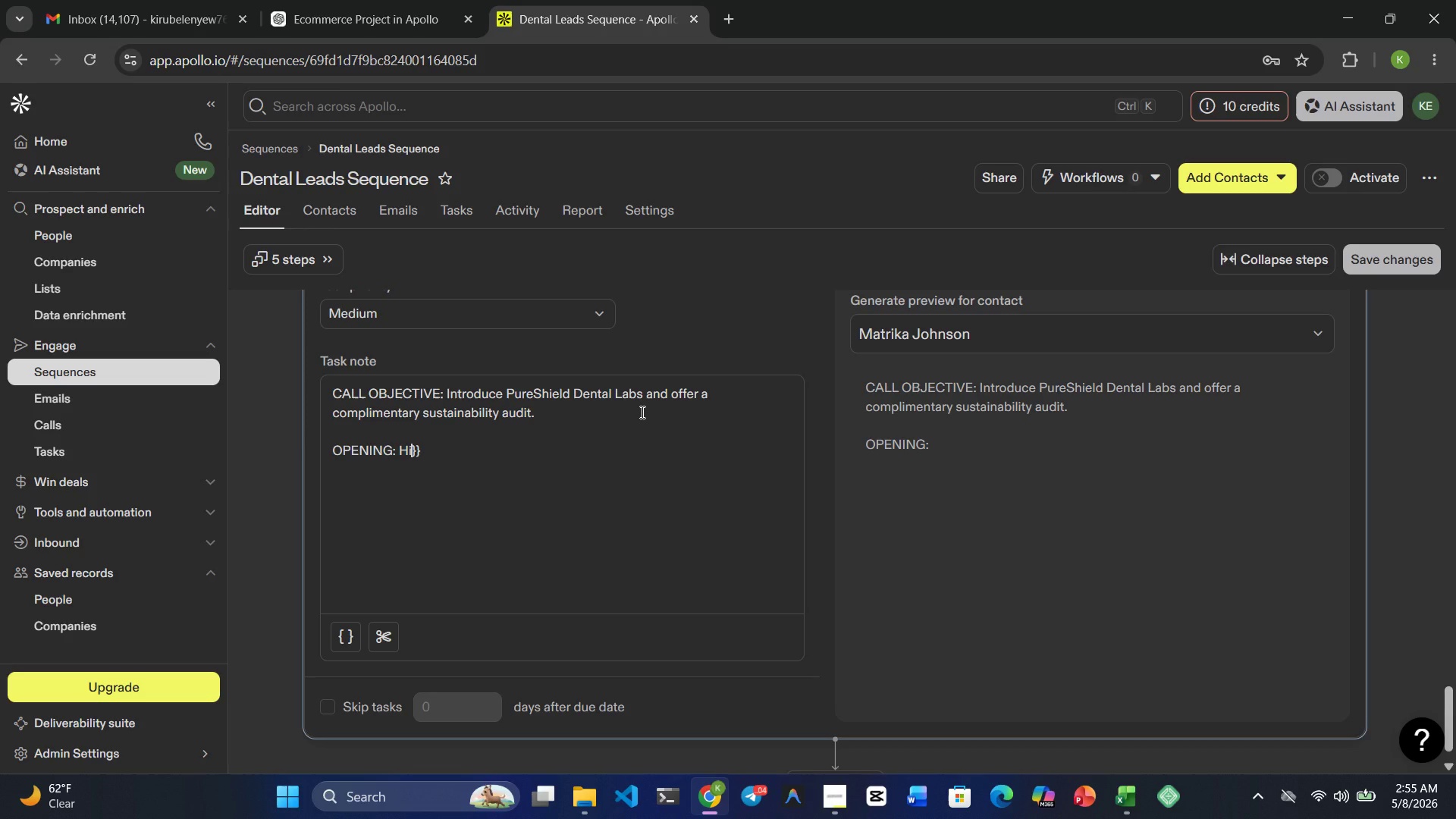 
 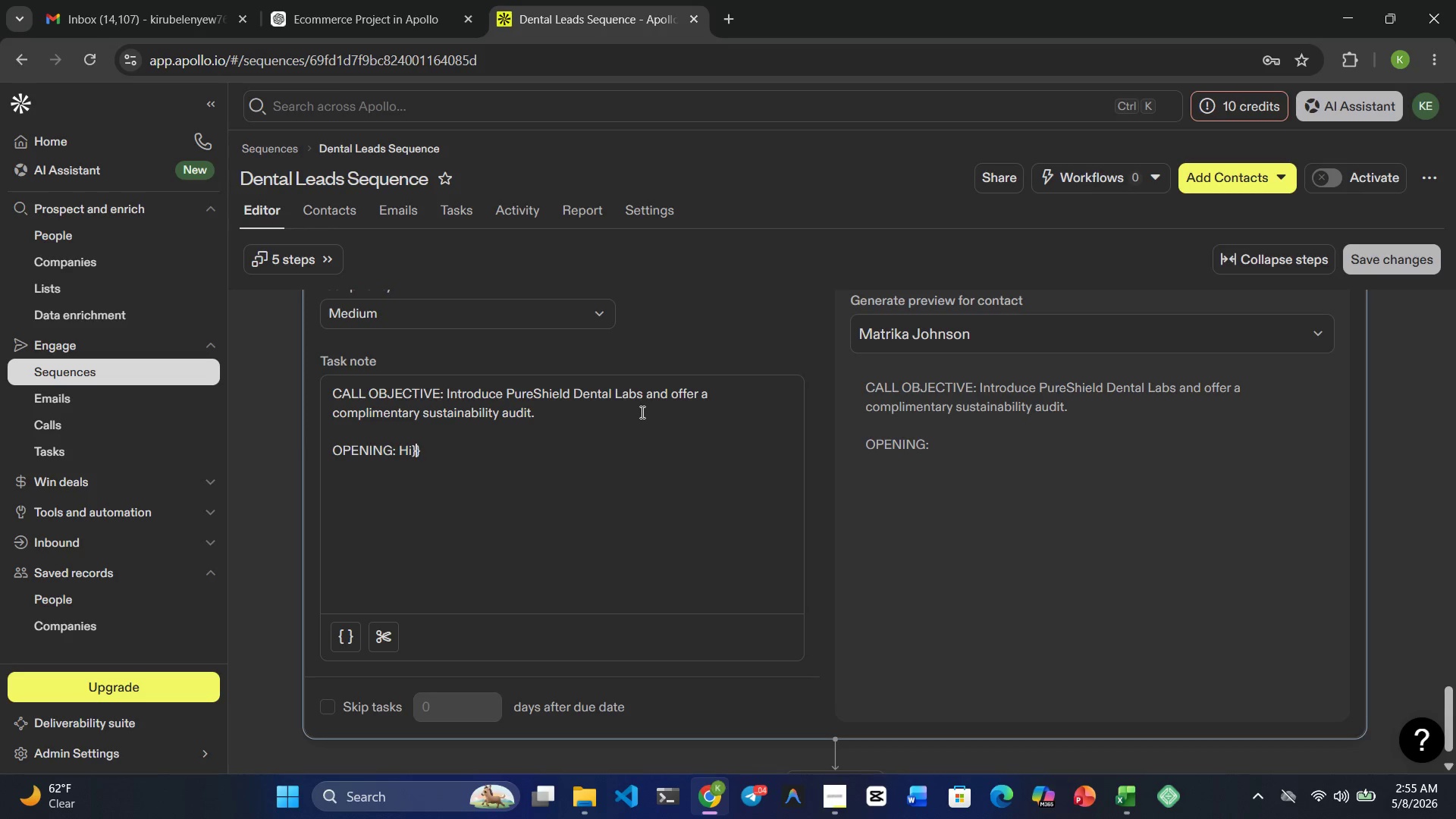 
key(ArrowLeft)
 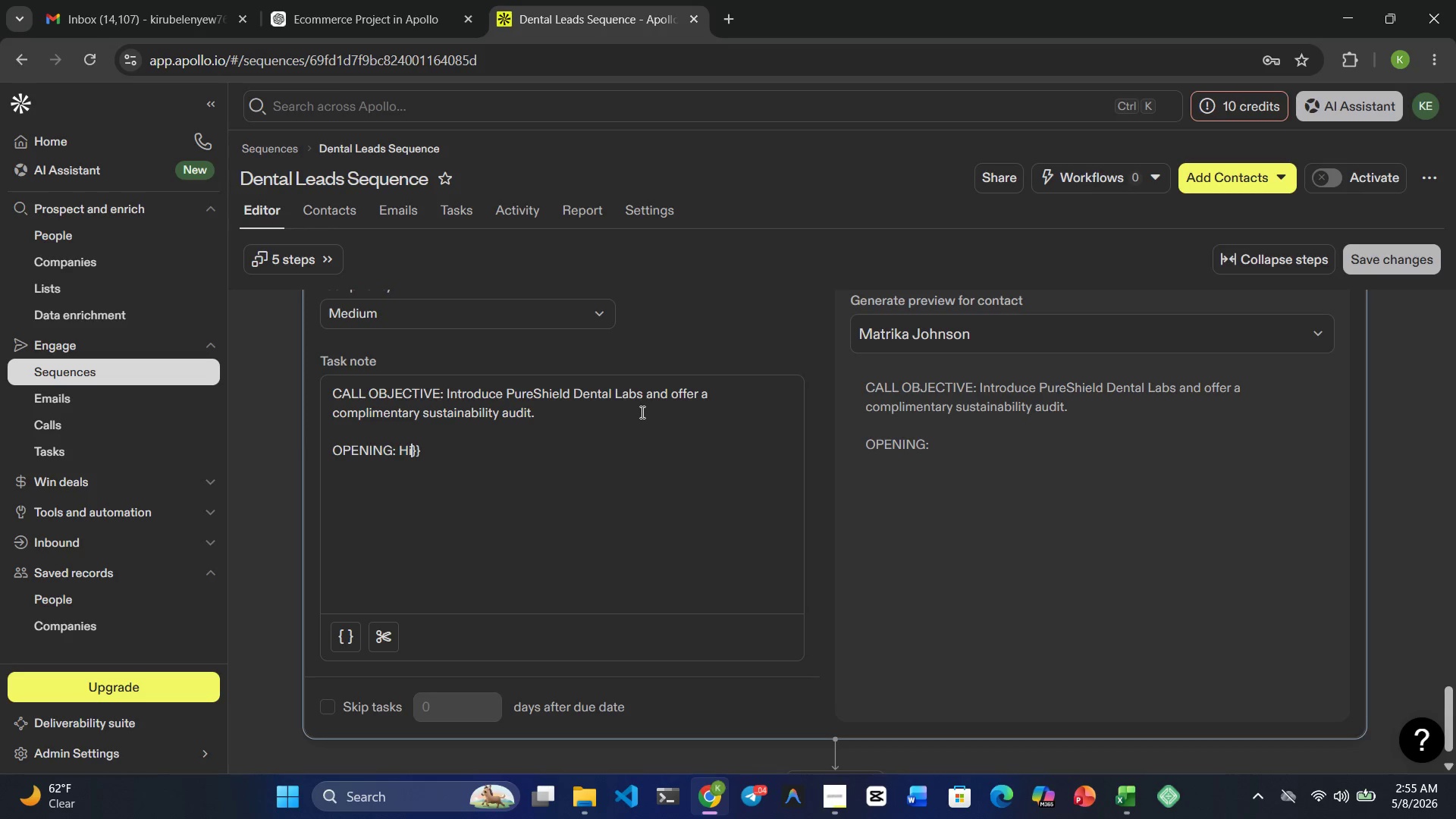 
key(ArrowLeft)
 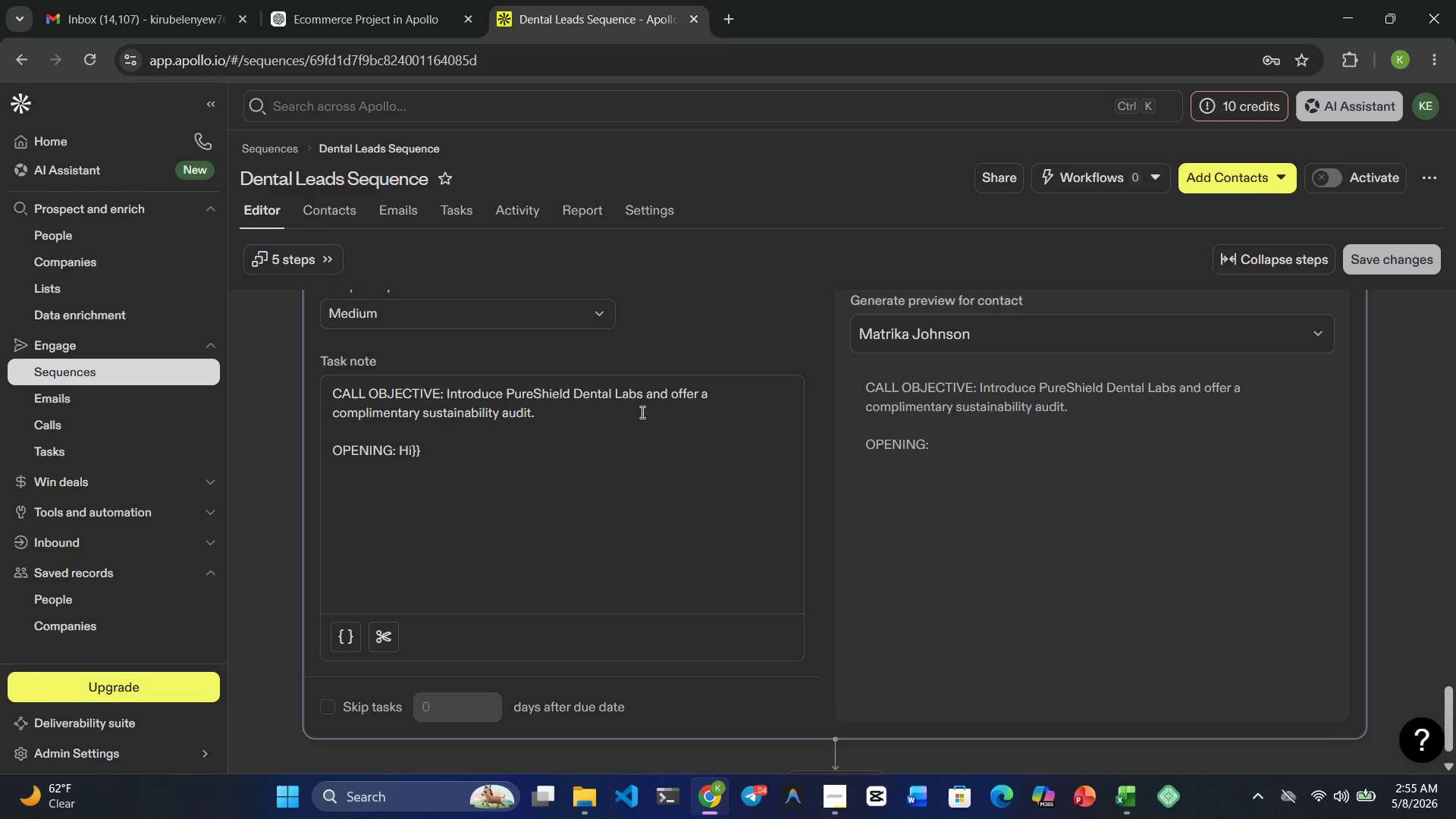 
key(ArrowRight)
 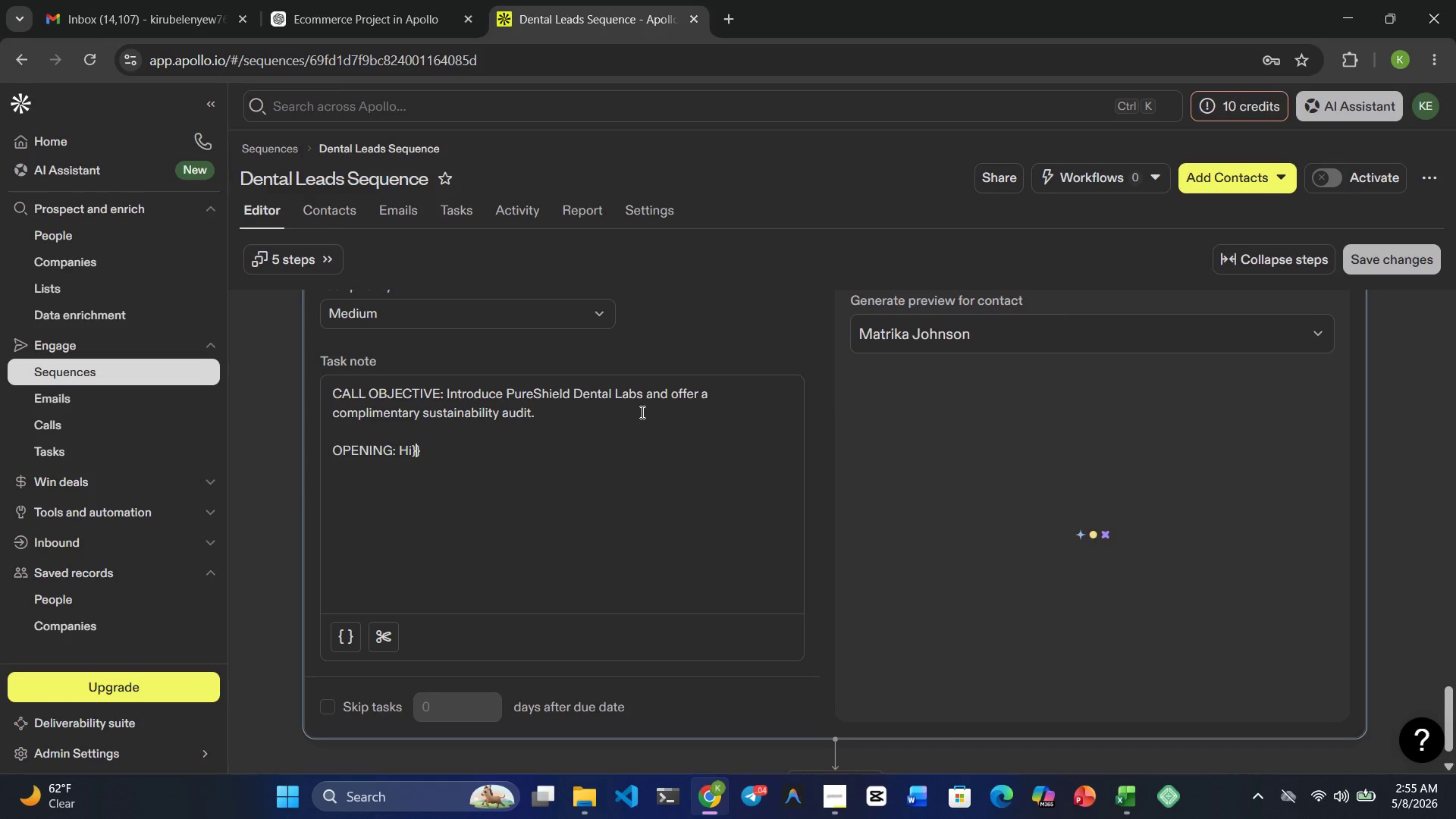 
key(Space)
 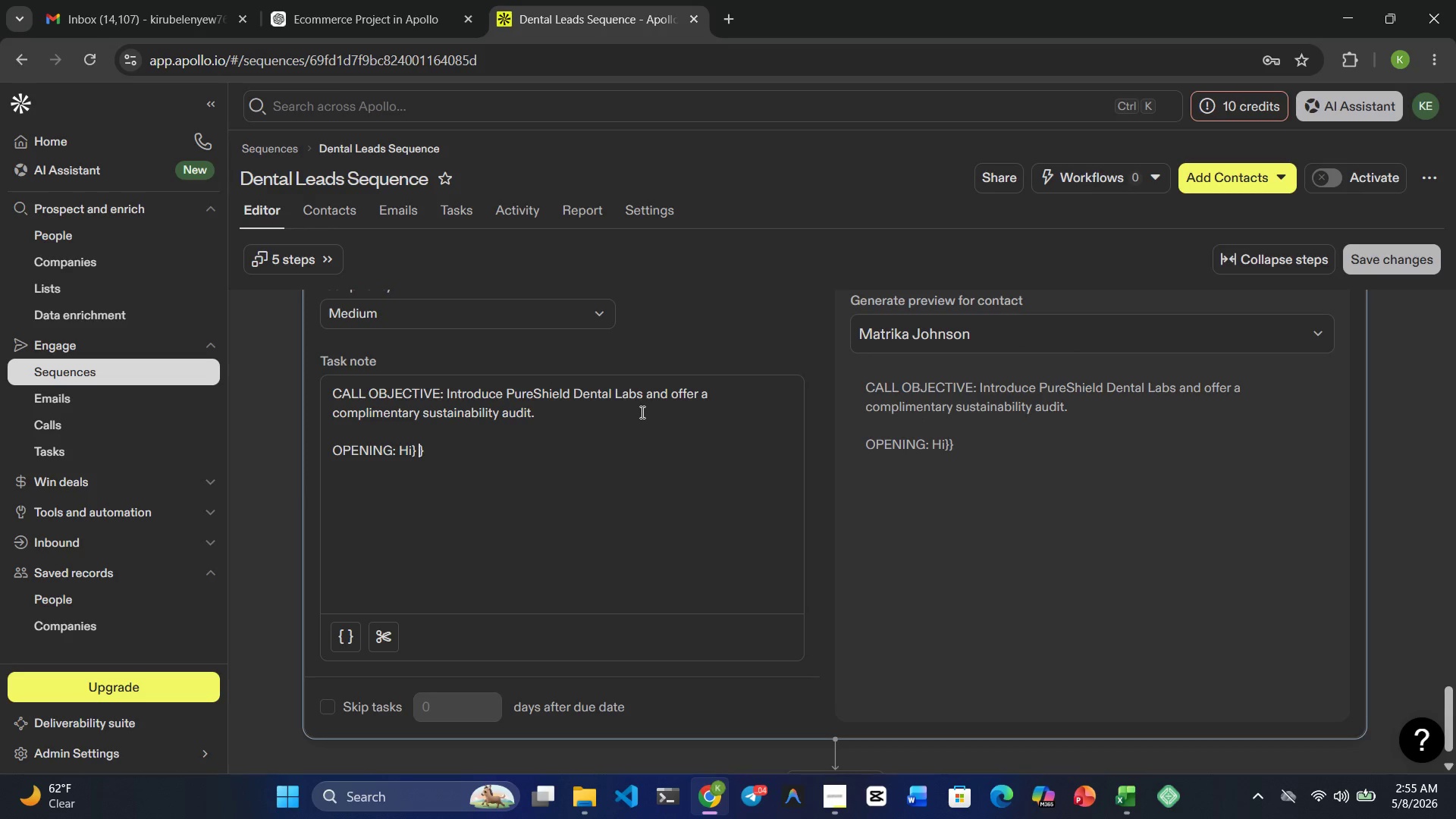 
key(Backspace)
 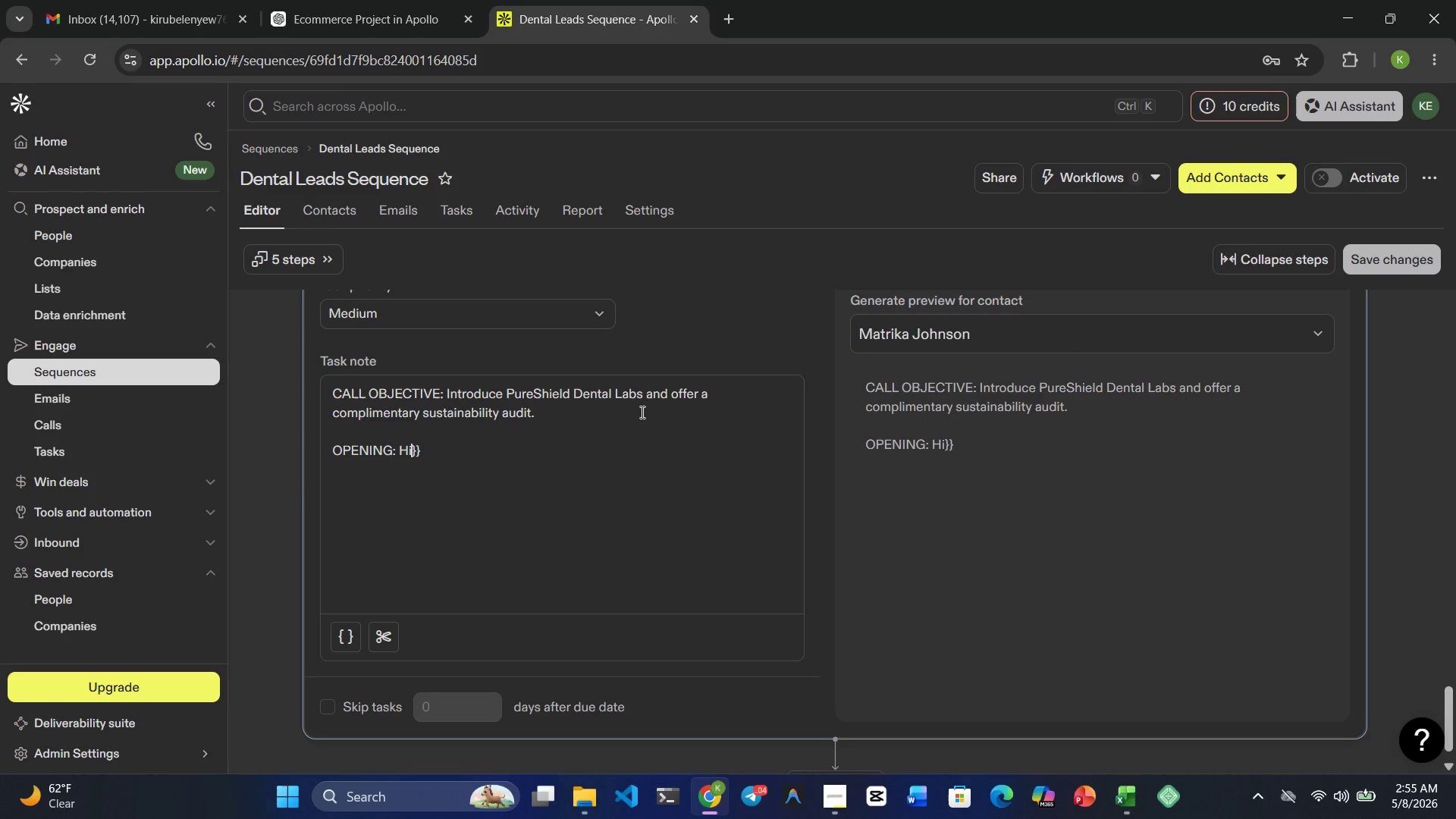 
key(ArrowLeft)
 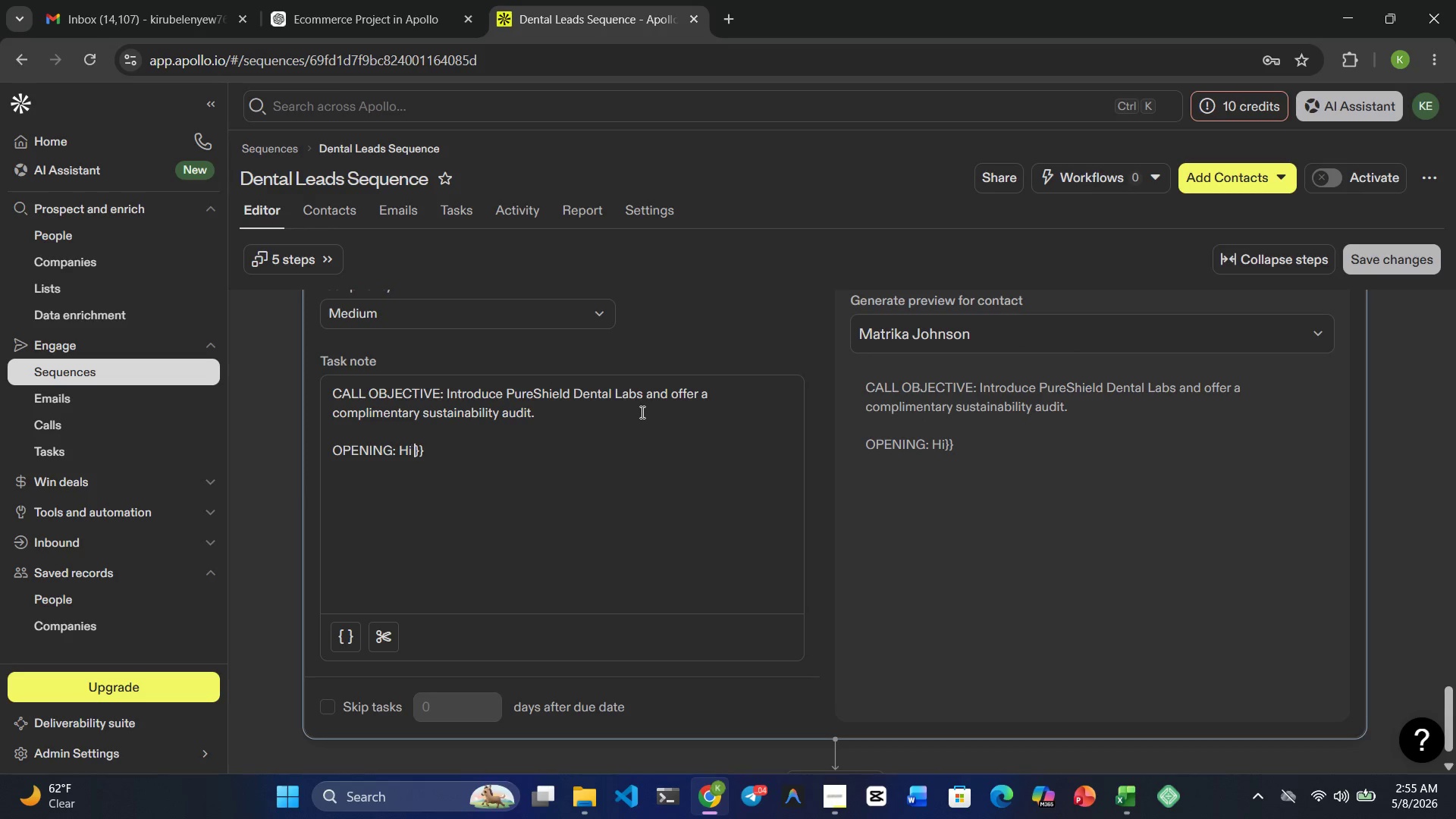 
type( {{first_name)
 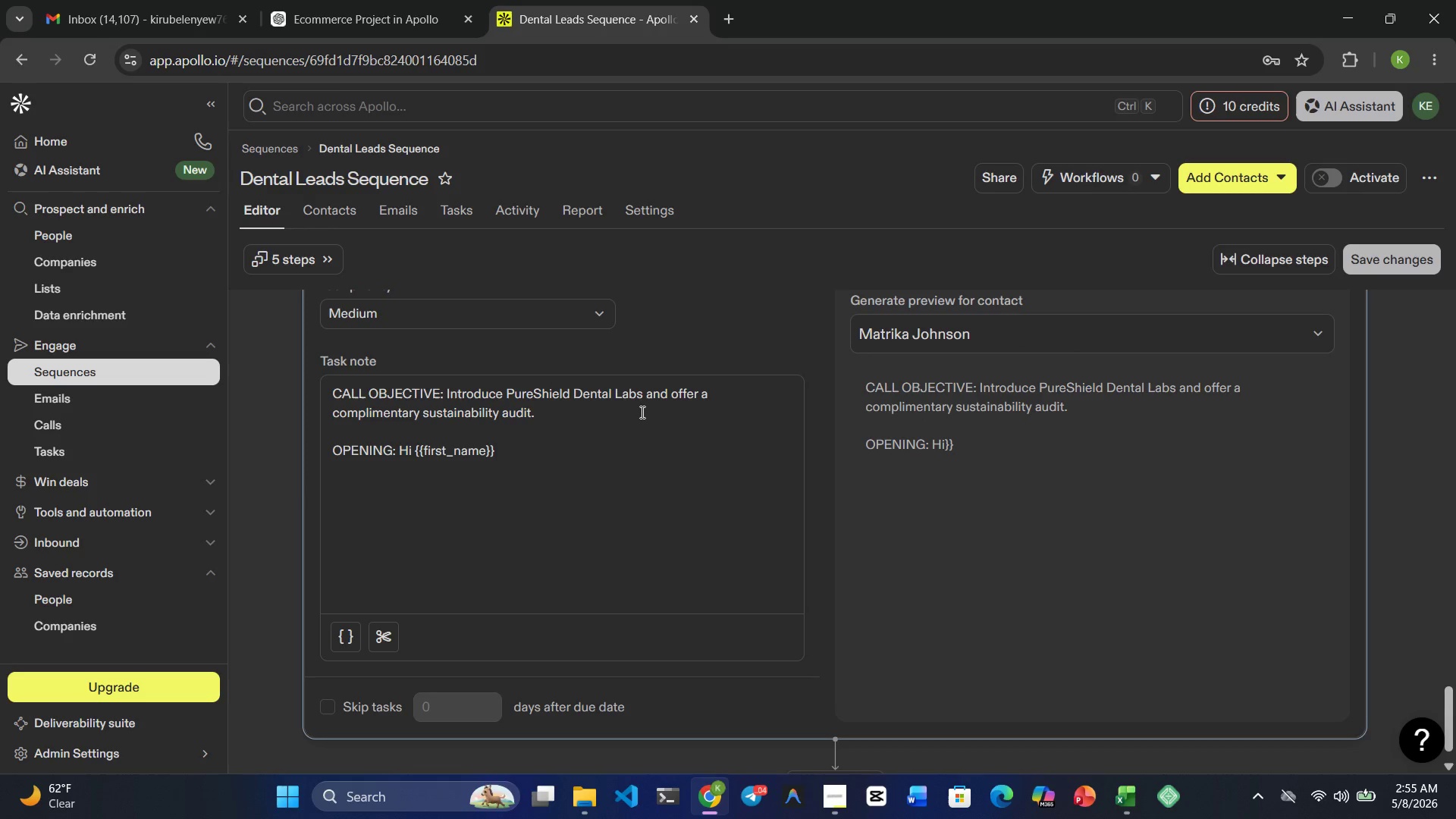 
key(ArrowRight)
 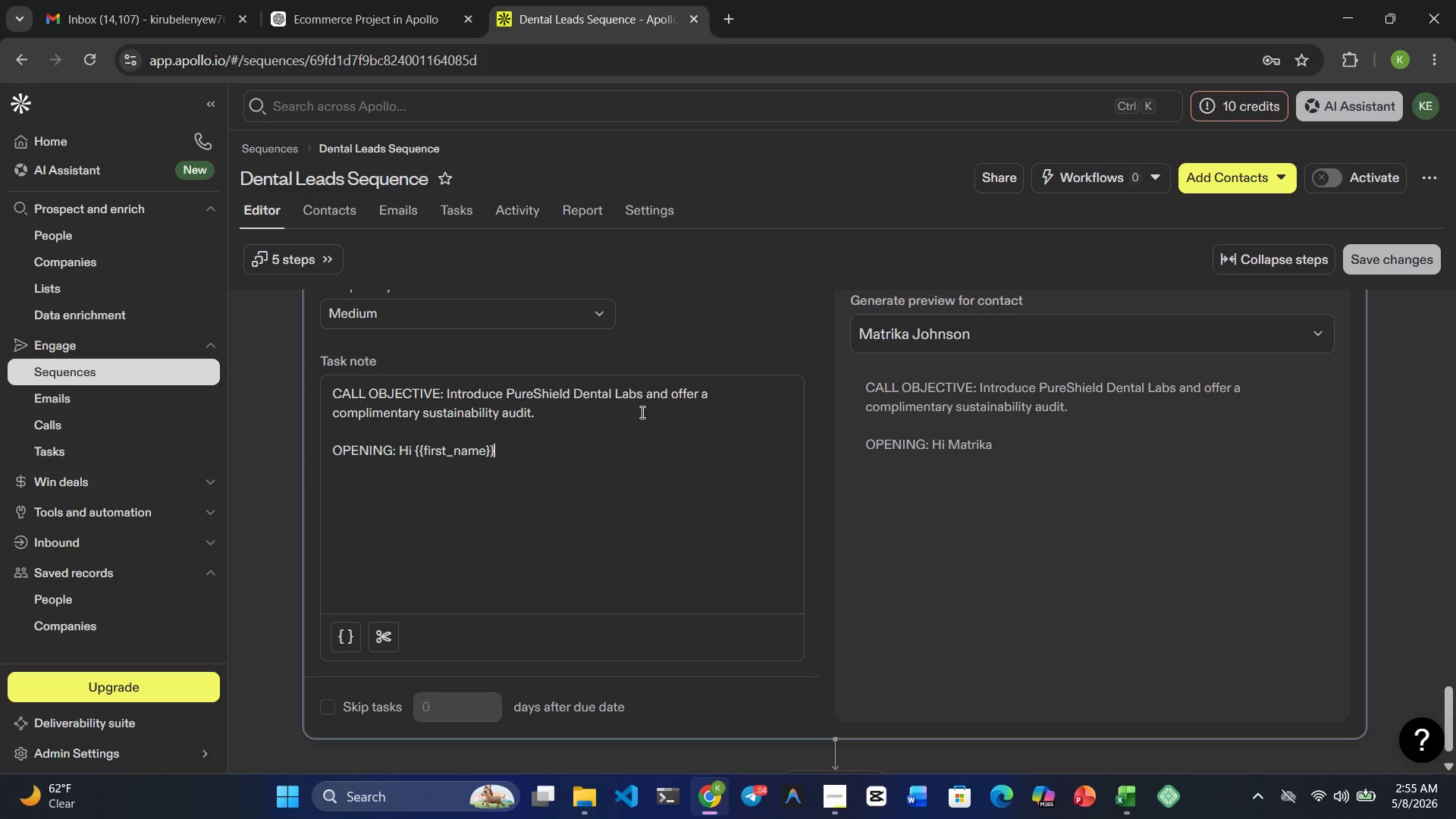 
hold_key(key=ArrowRight, duration=0.36)
 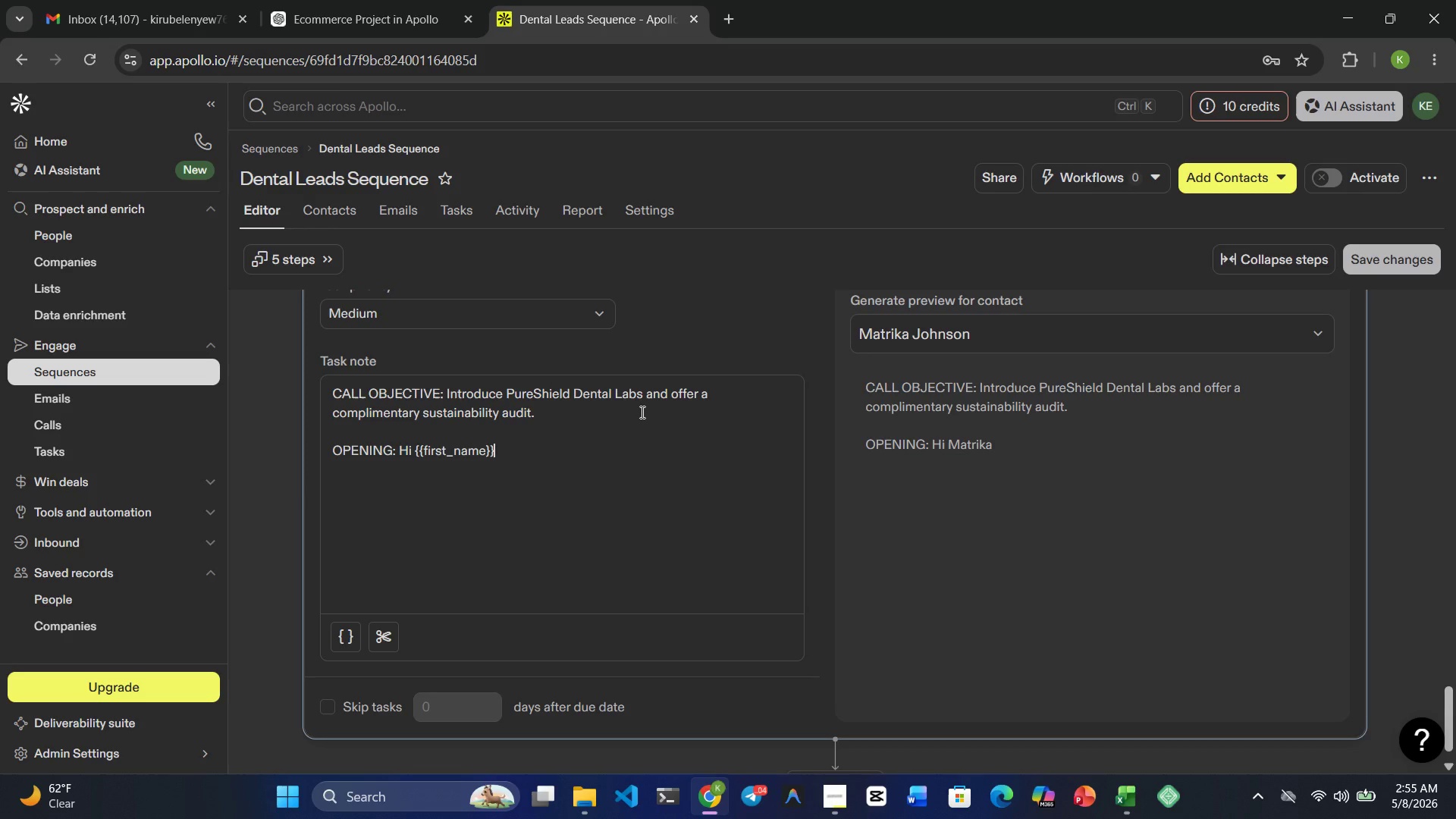 
type(, this is Kirube )
key(Backspace)
type(l Enyew )
 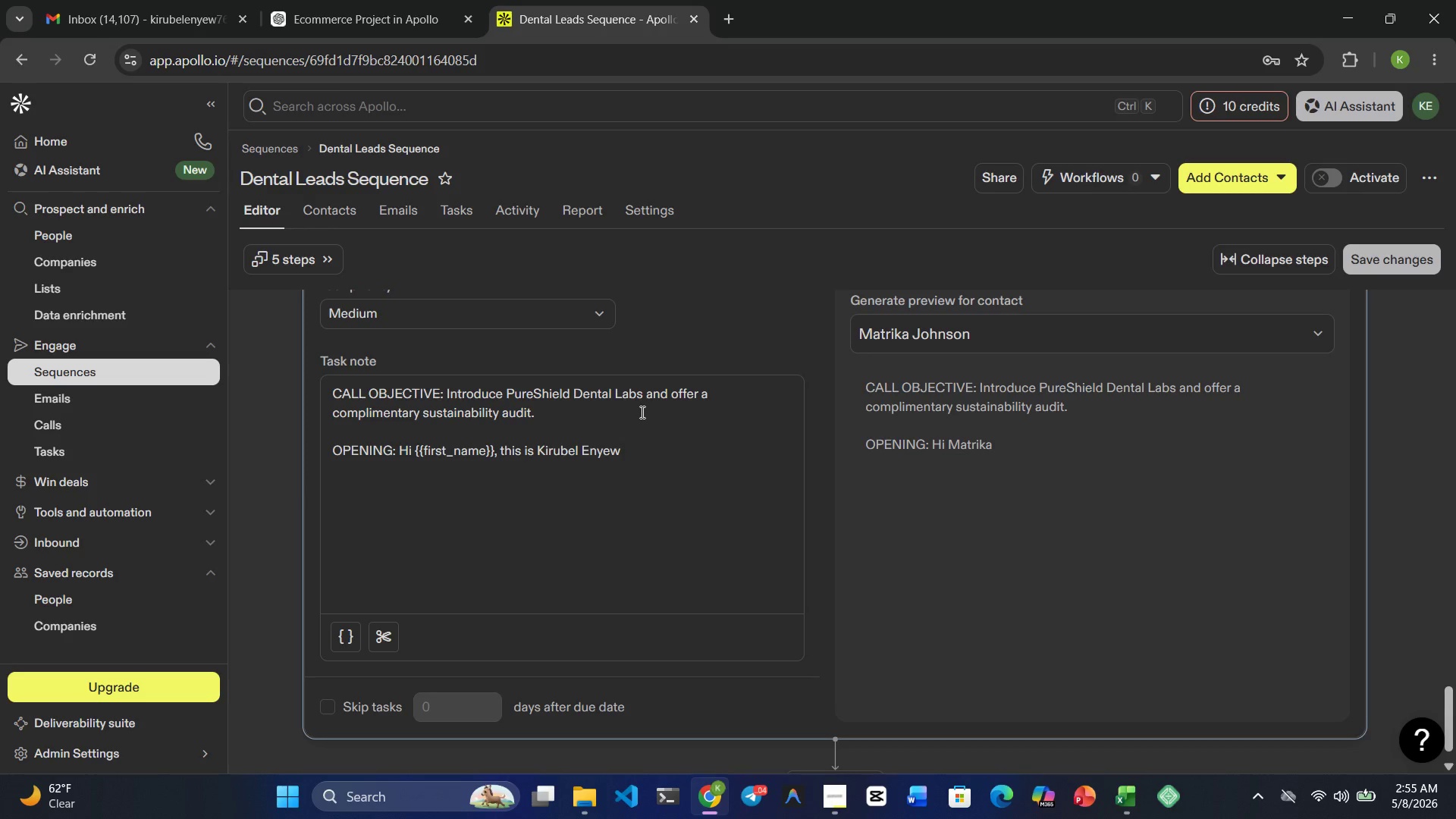 
type(from PureSjield )
key(Backspace)
key(Backspace)
key(Backspace)
key(Backspace)
key(Backspace)
key(Backspace)
type(hield )
 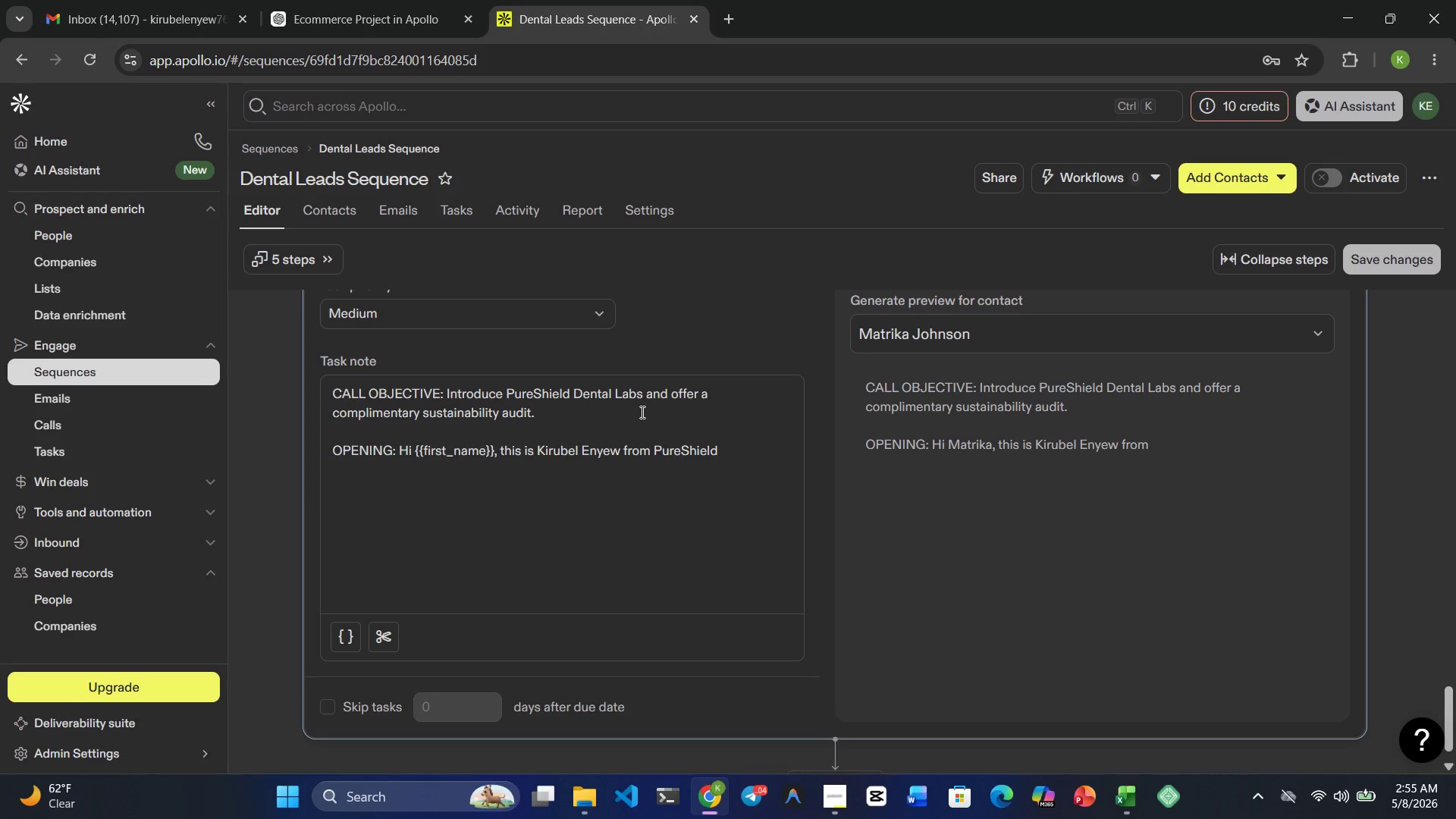 
type(Dental Labs.)
 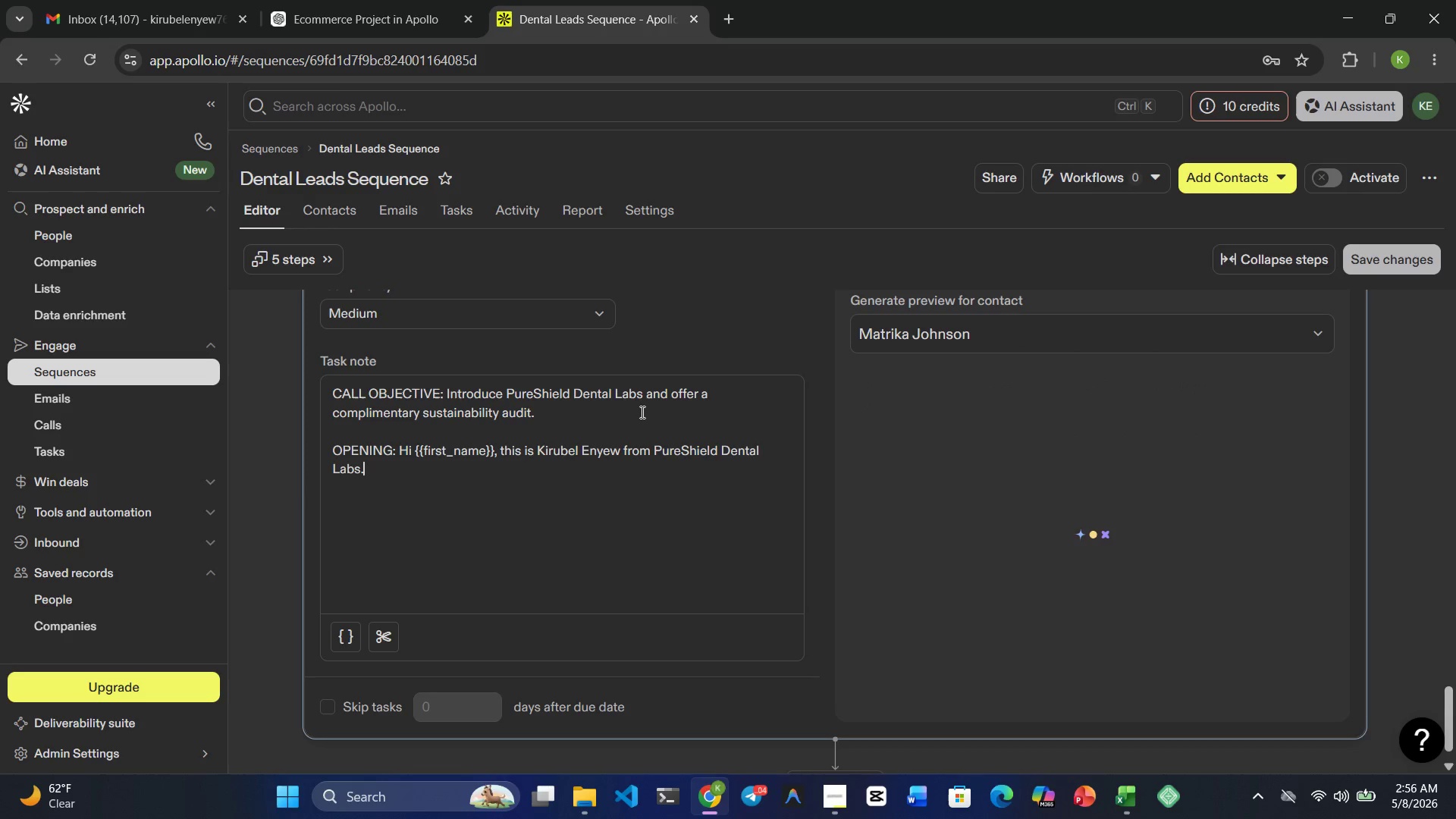 
key(Enter)
 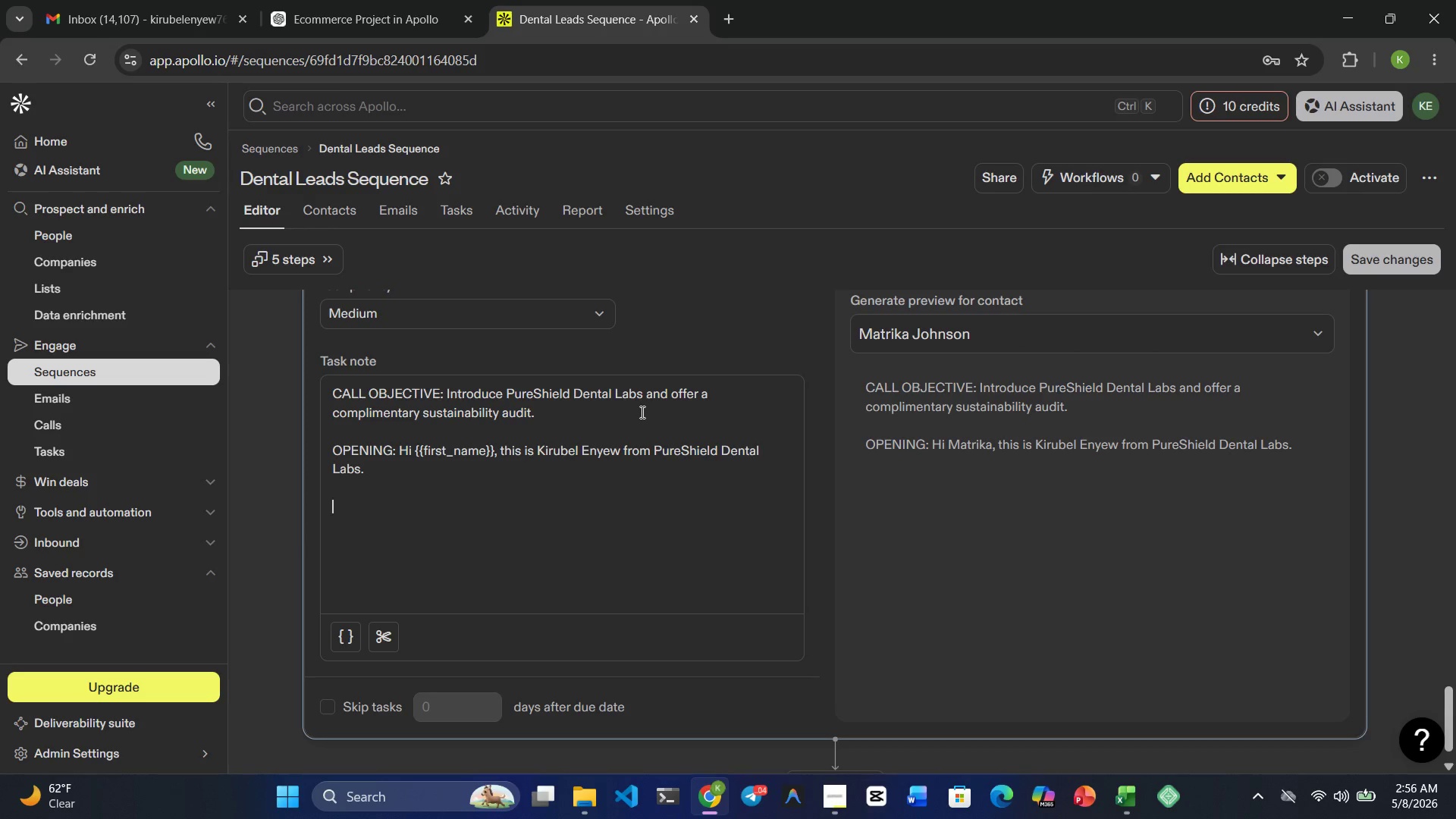 
key(Enter)
 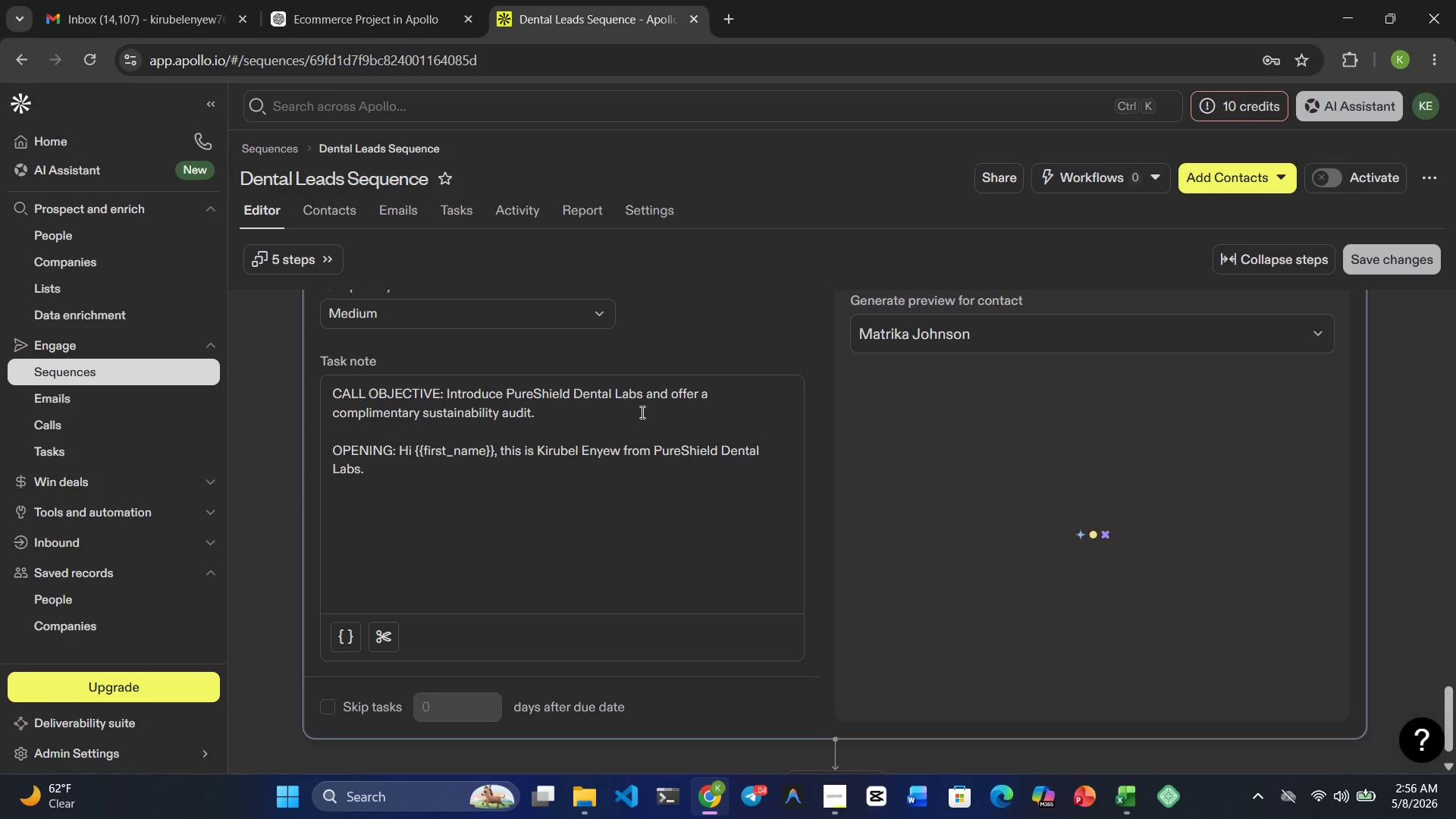 
type(We work wit )
key(Backspace)
type(h }})
 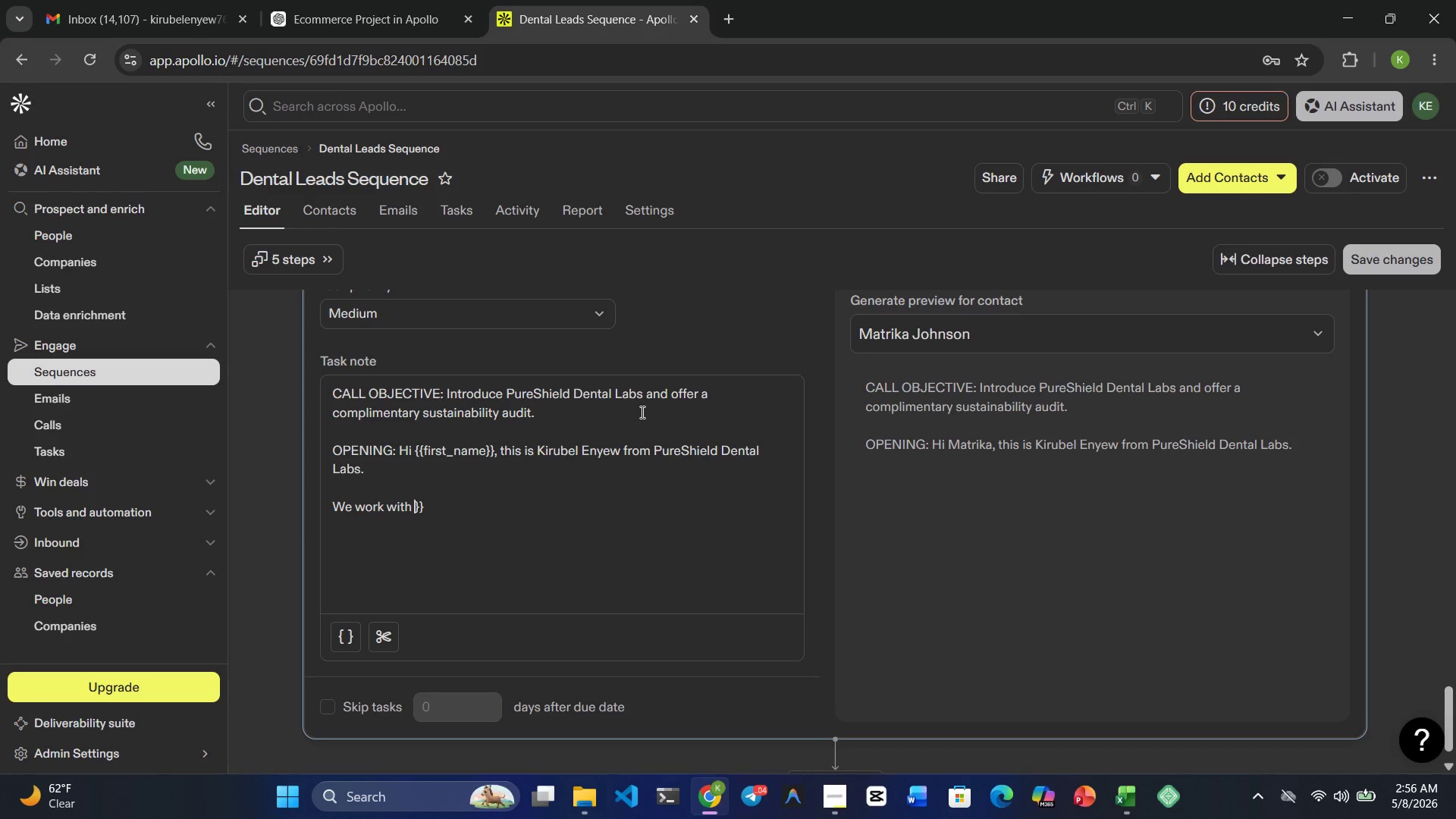 
 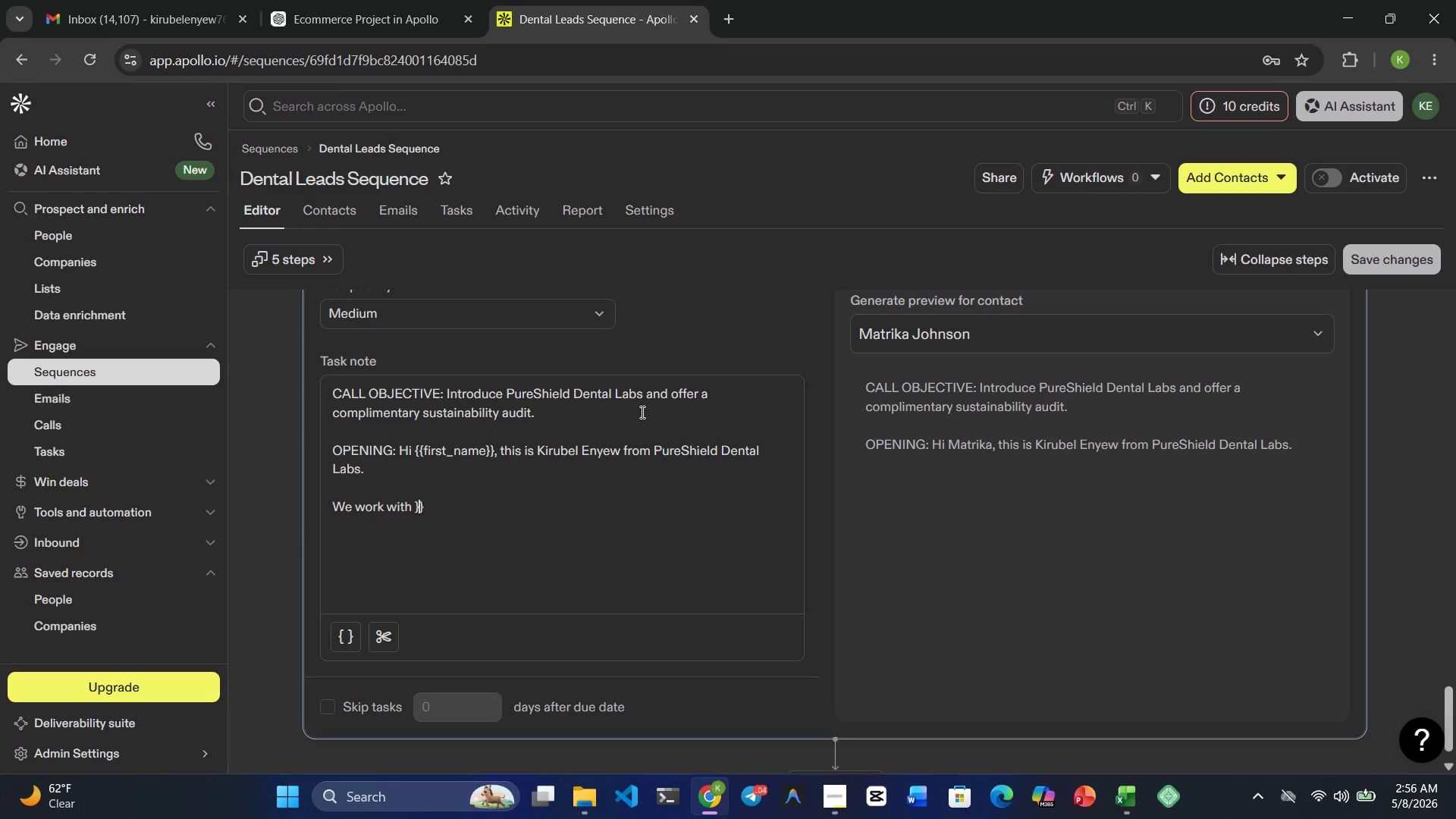 
key(ArrowLeft)
 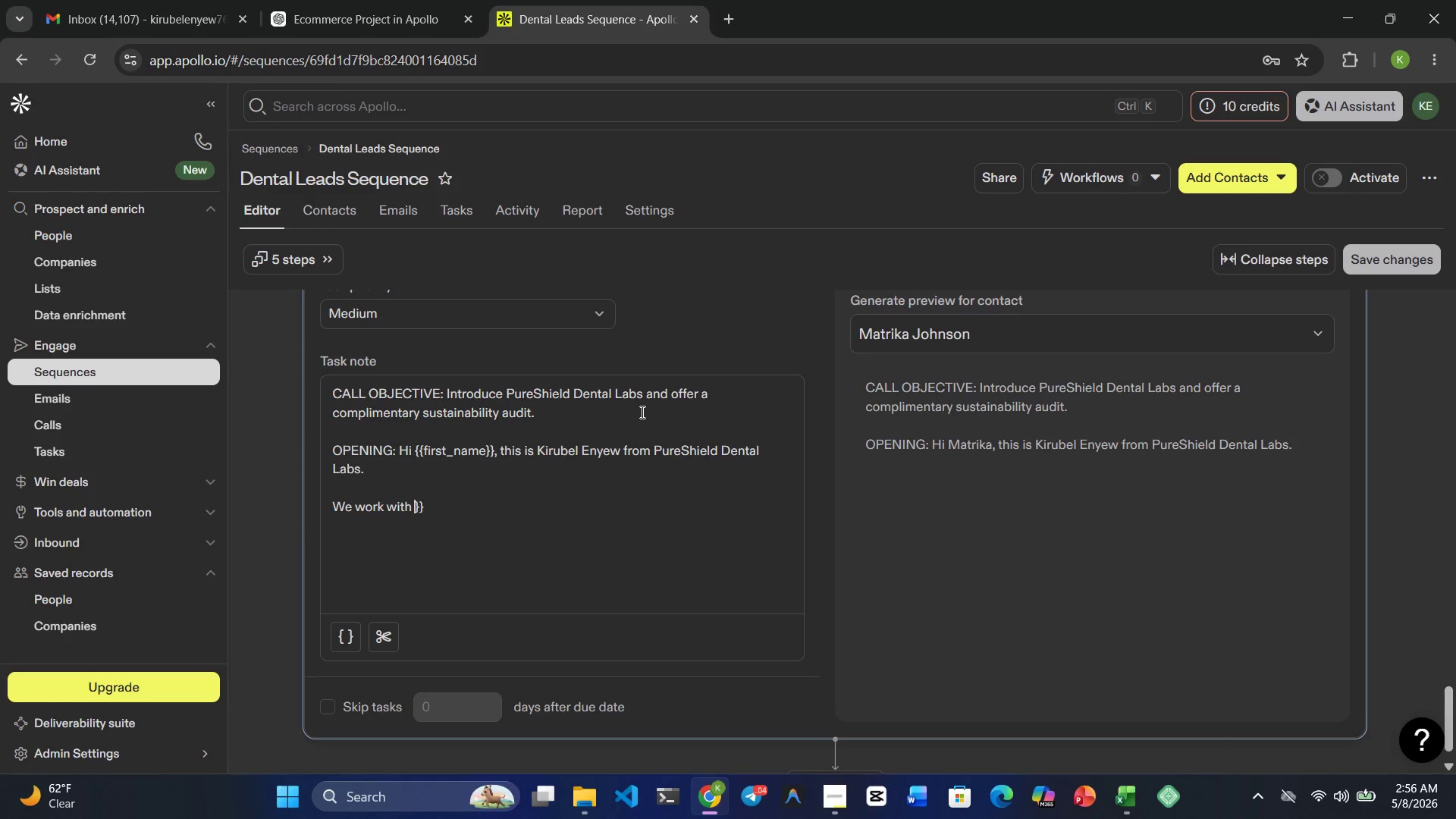 
key(ArrowLeft)
 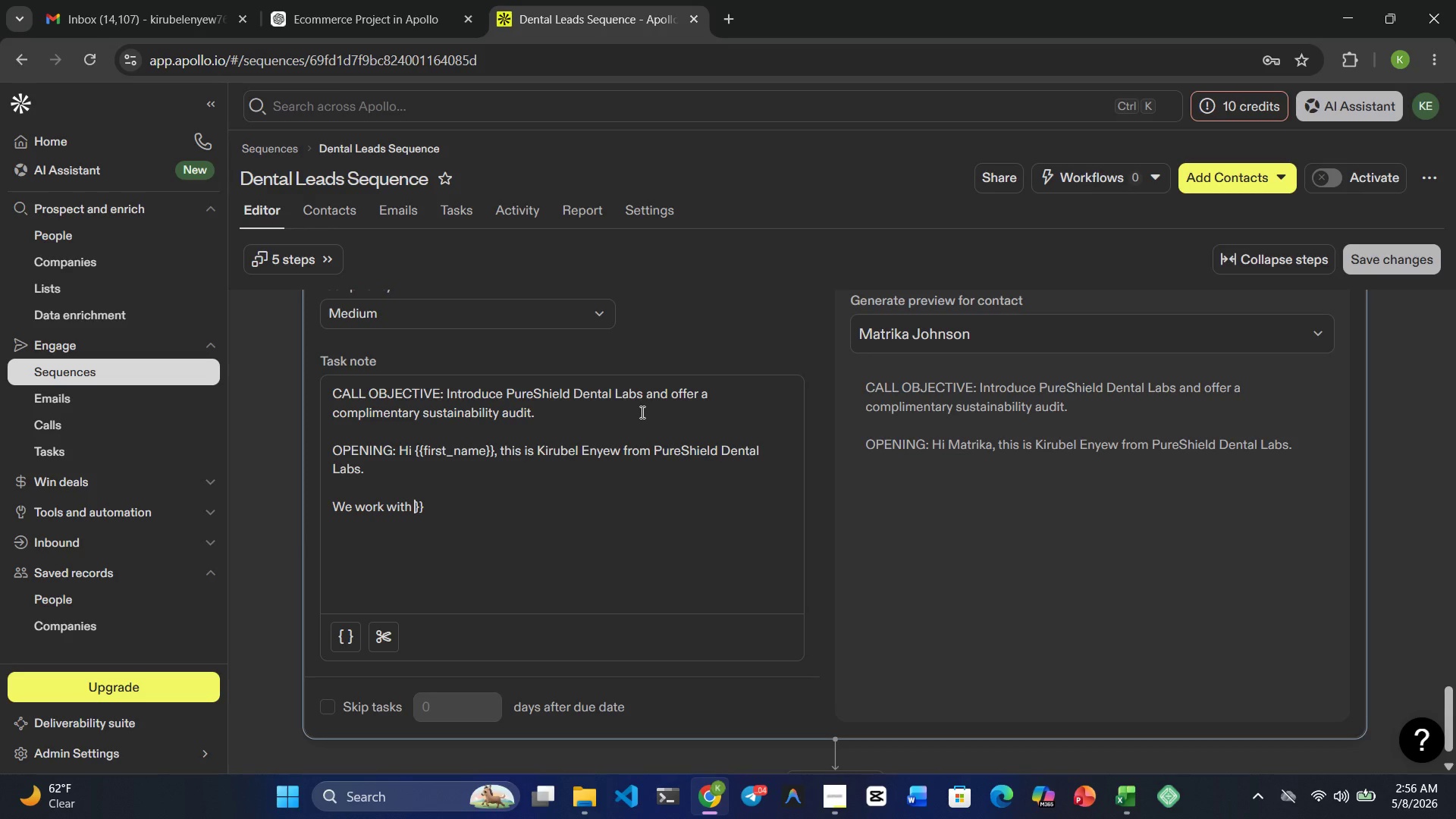 
key(Shift+BracketLeft)
 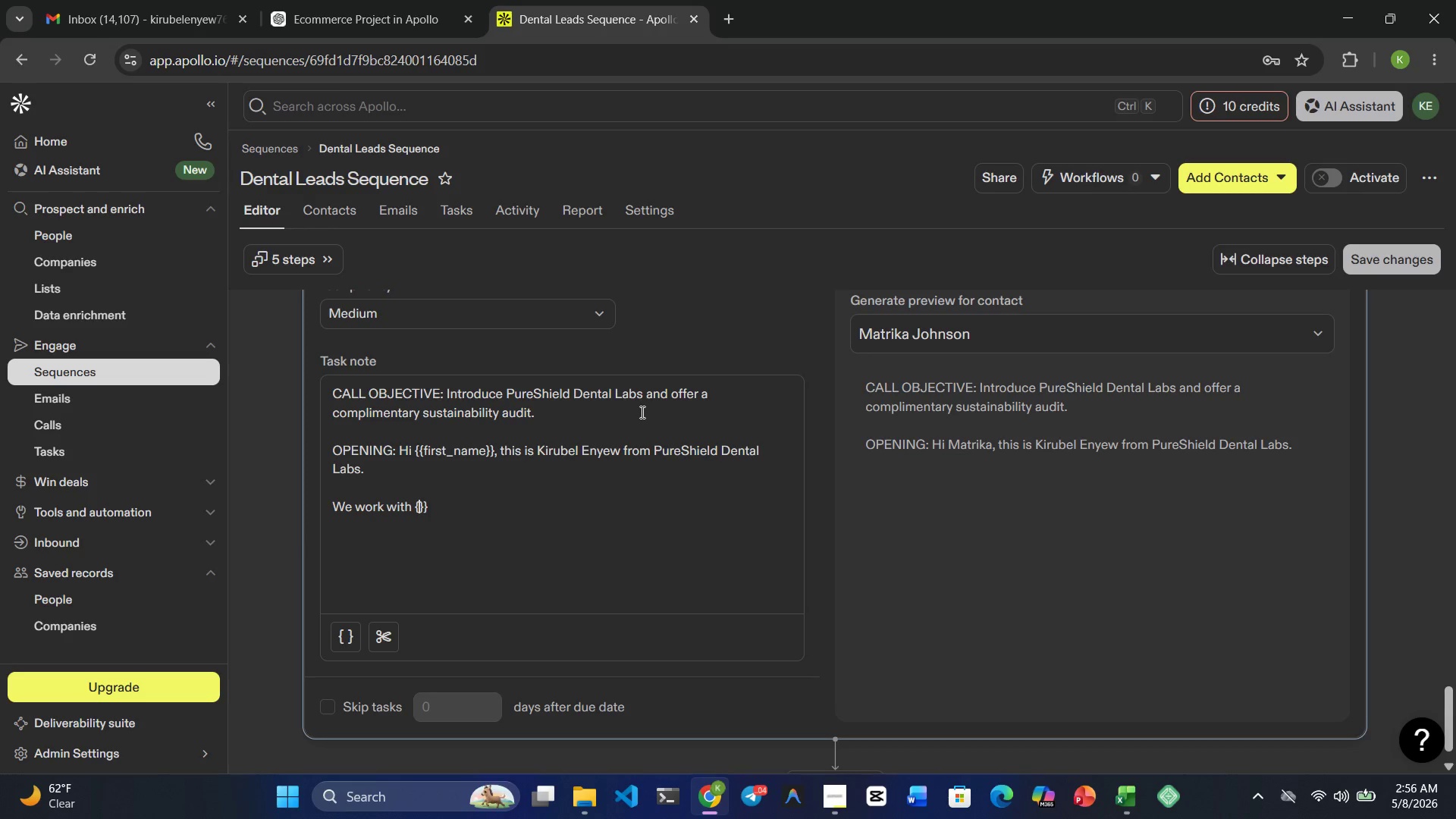 
key(Shift+BracketLeft)
 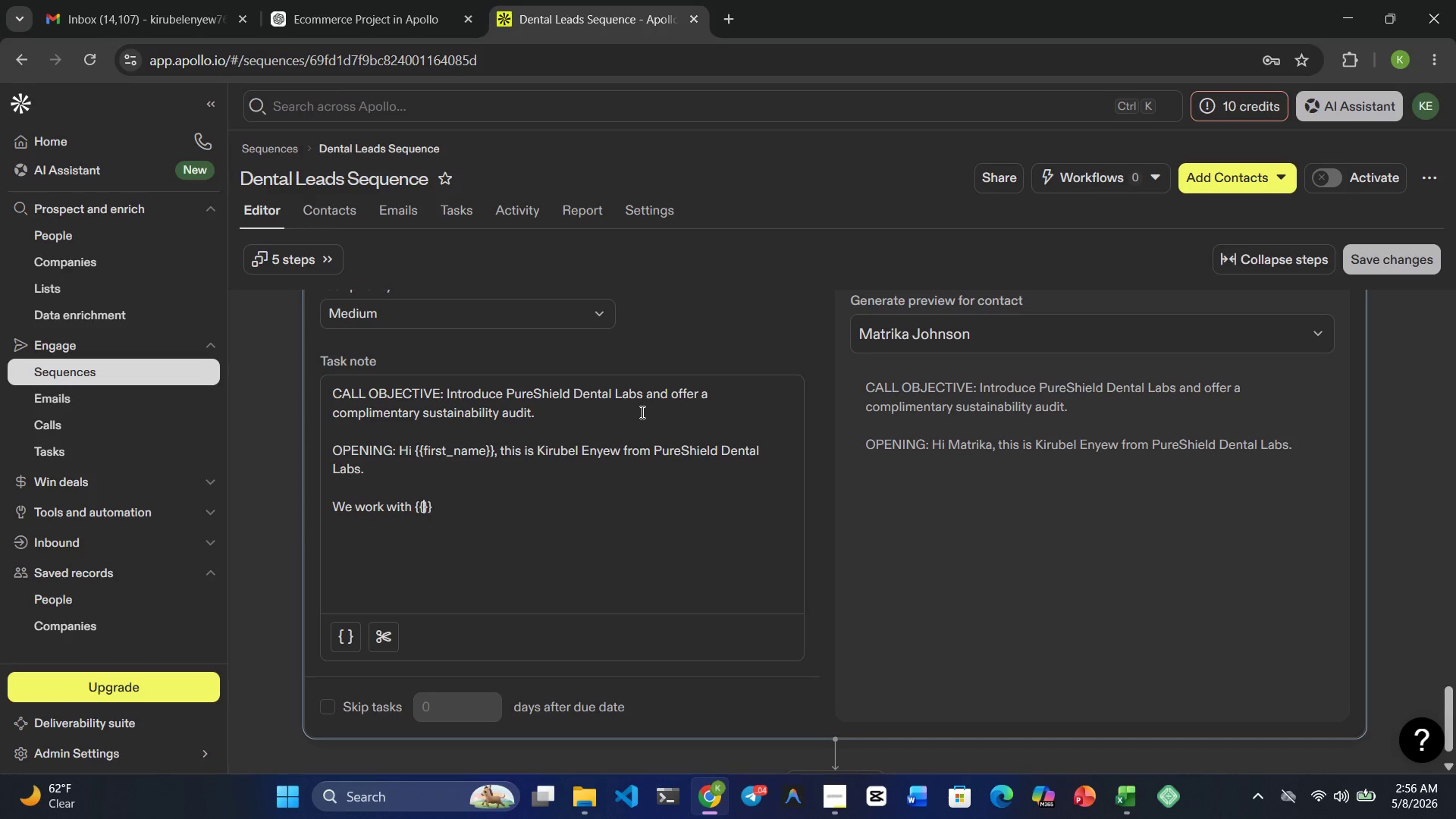 
key(Shift+BracketLeft)
 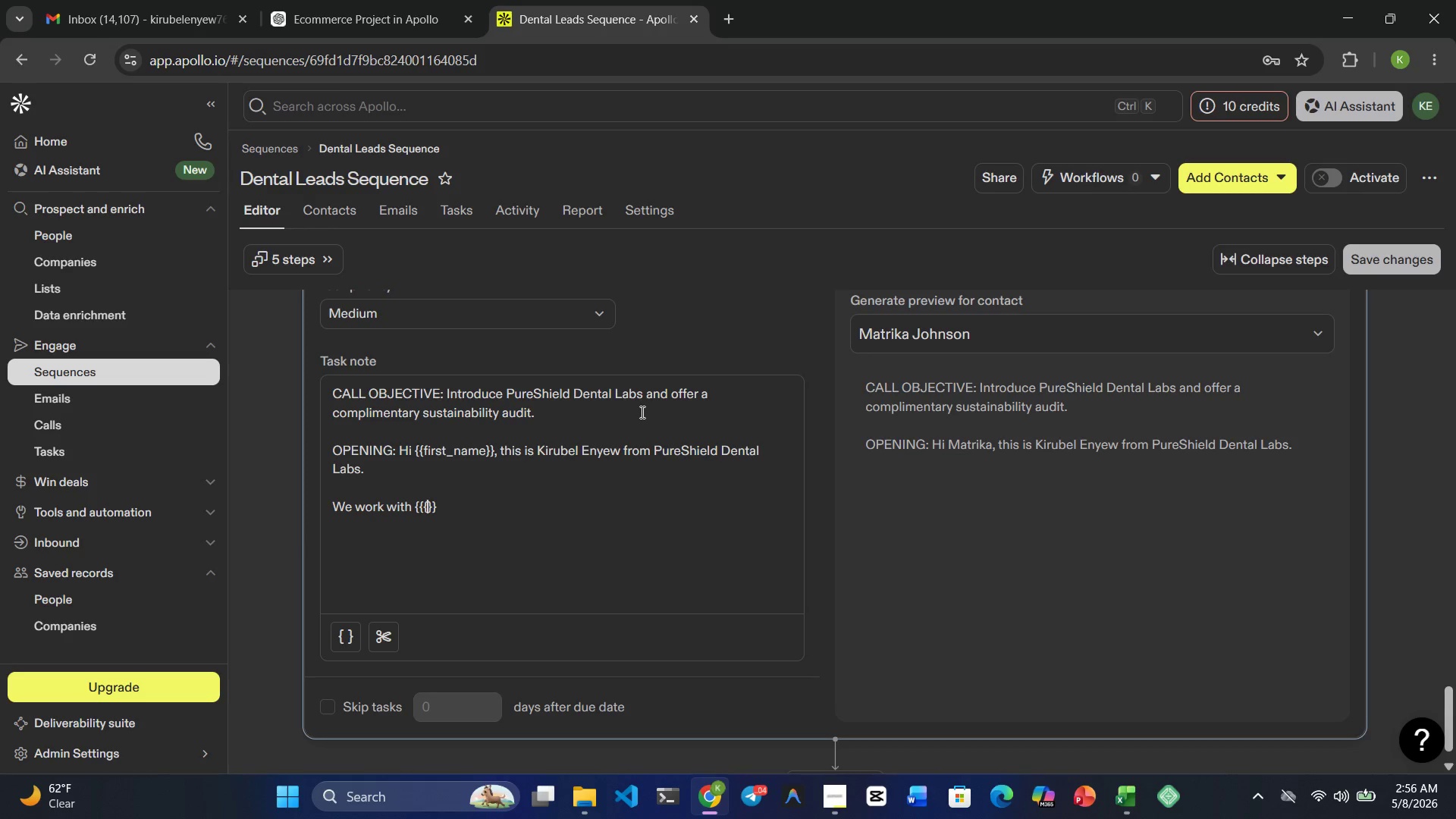 
key(Shift+ShiftRight)
 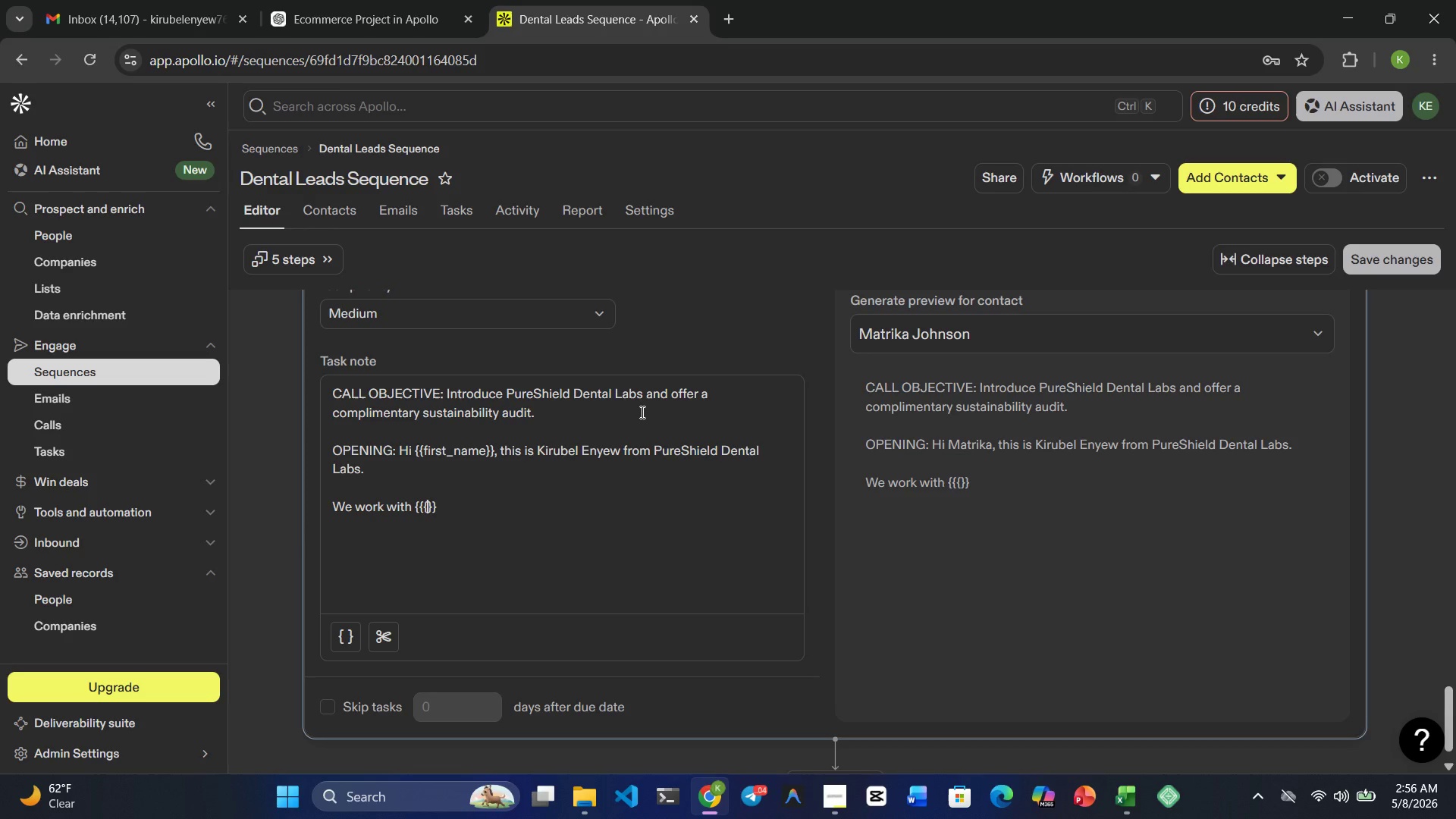 
type(spcialty)
 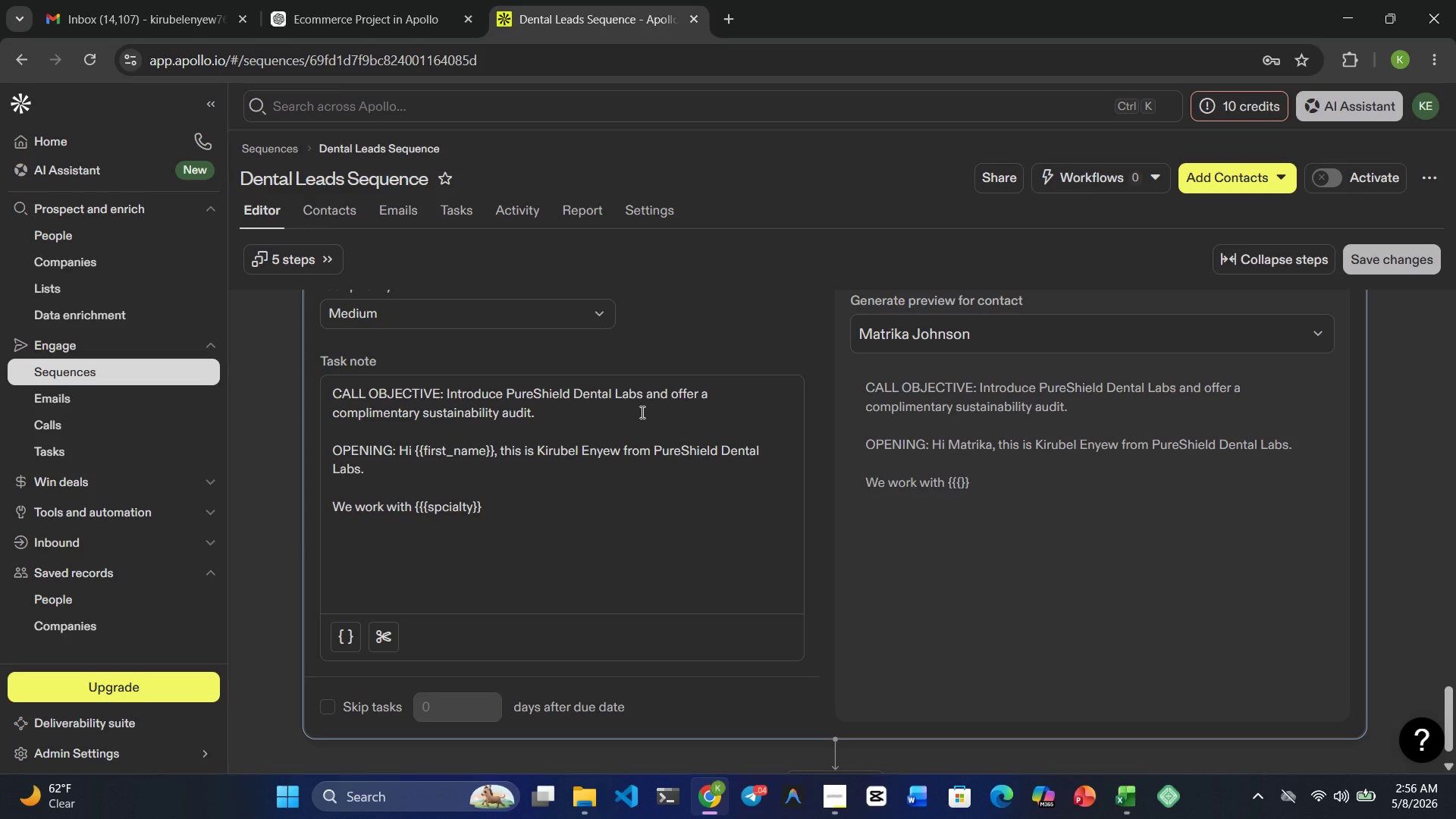 
key(ArrowRight)
 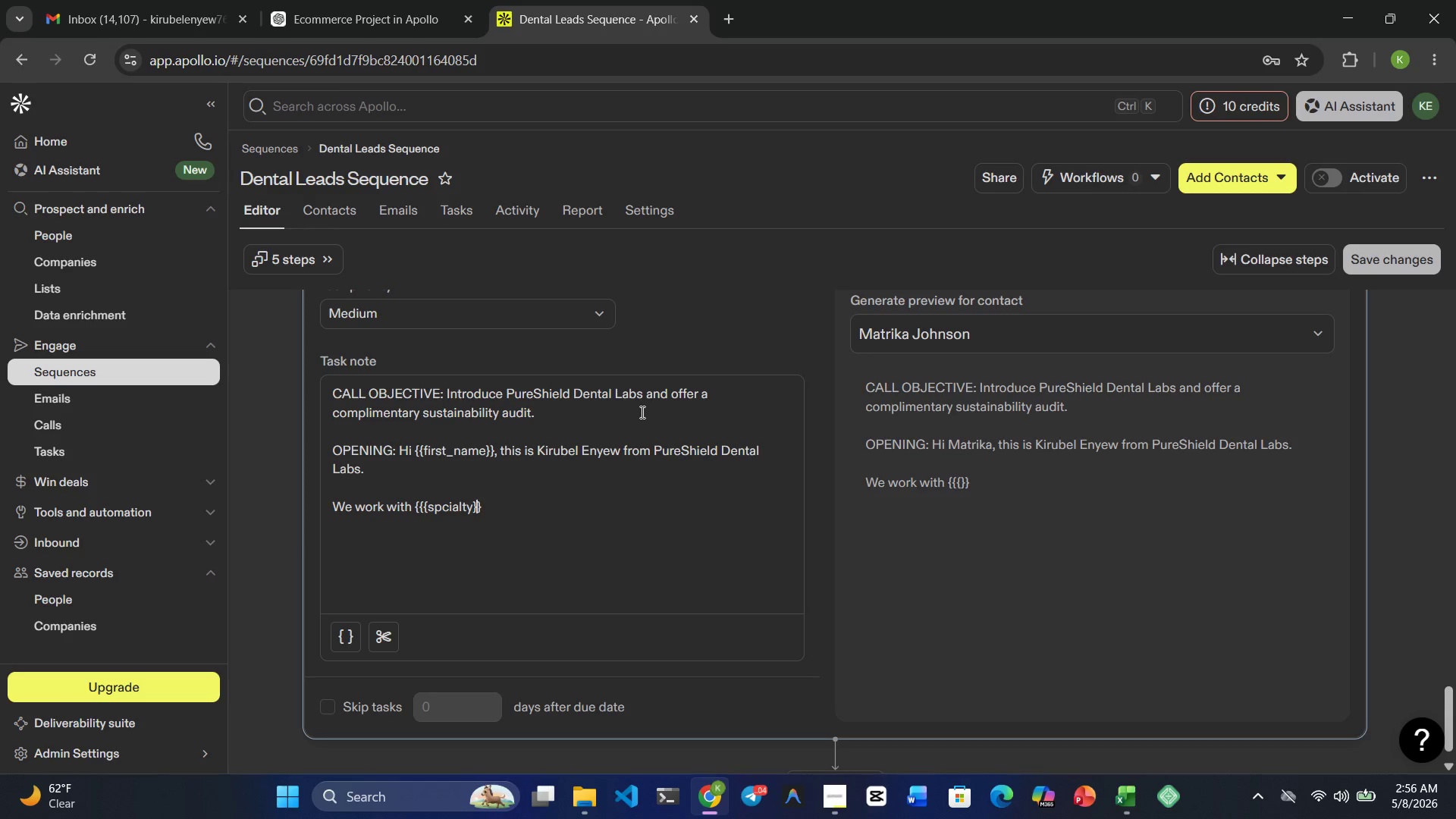 
key(ArrowRight)
 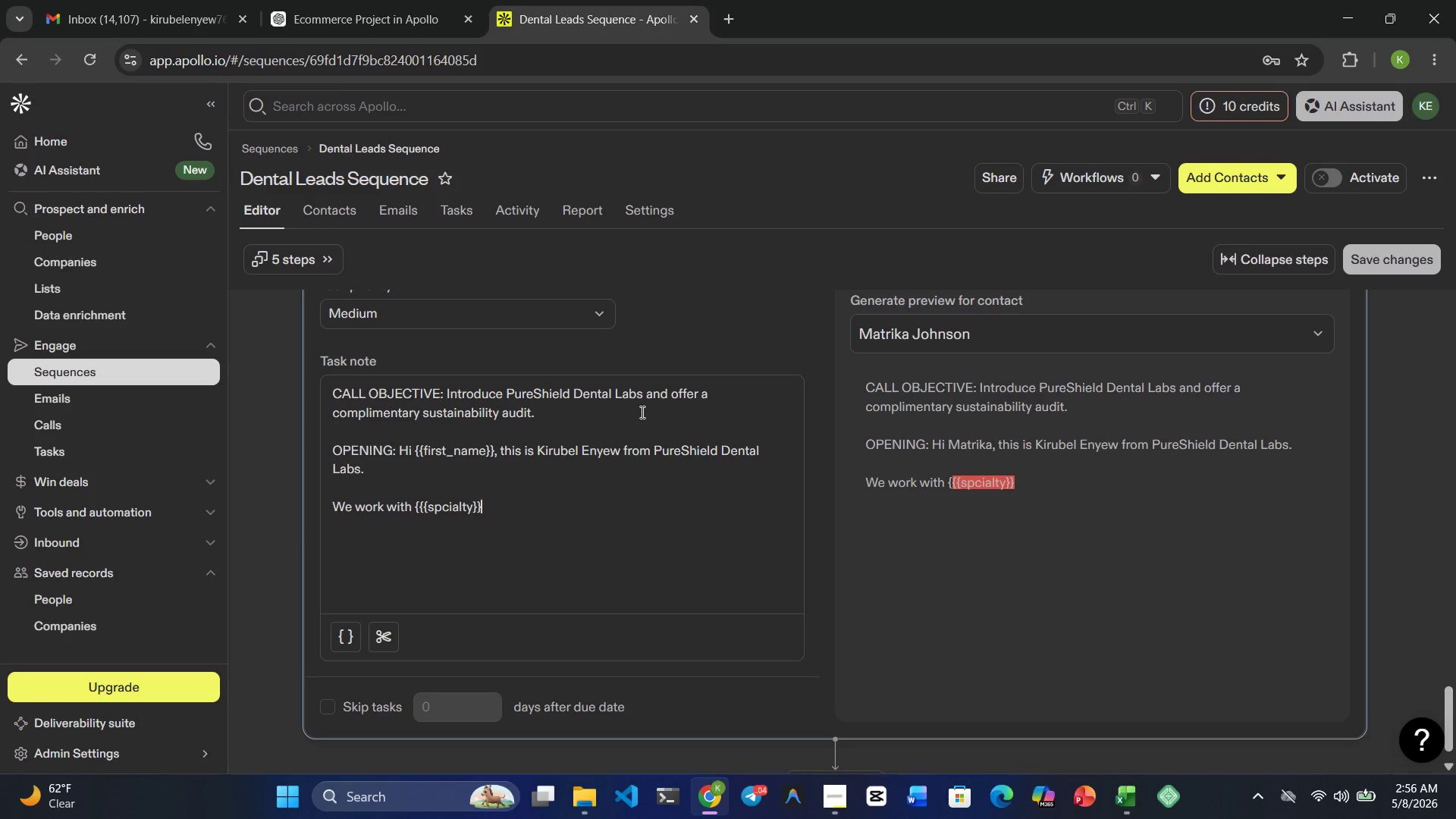 
key(ArrowLeft)
 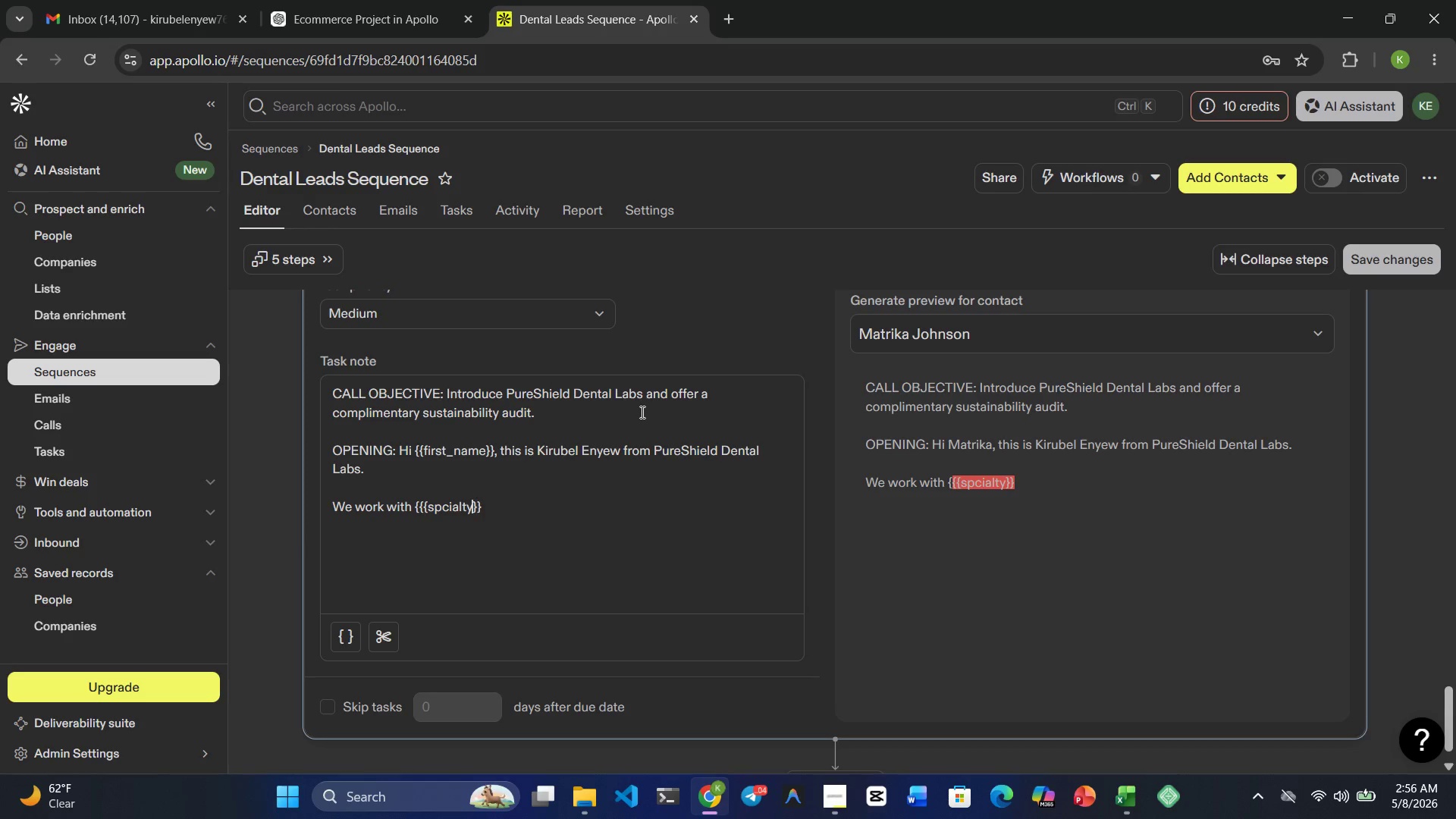 
key(ArrowLeft)
 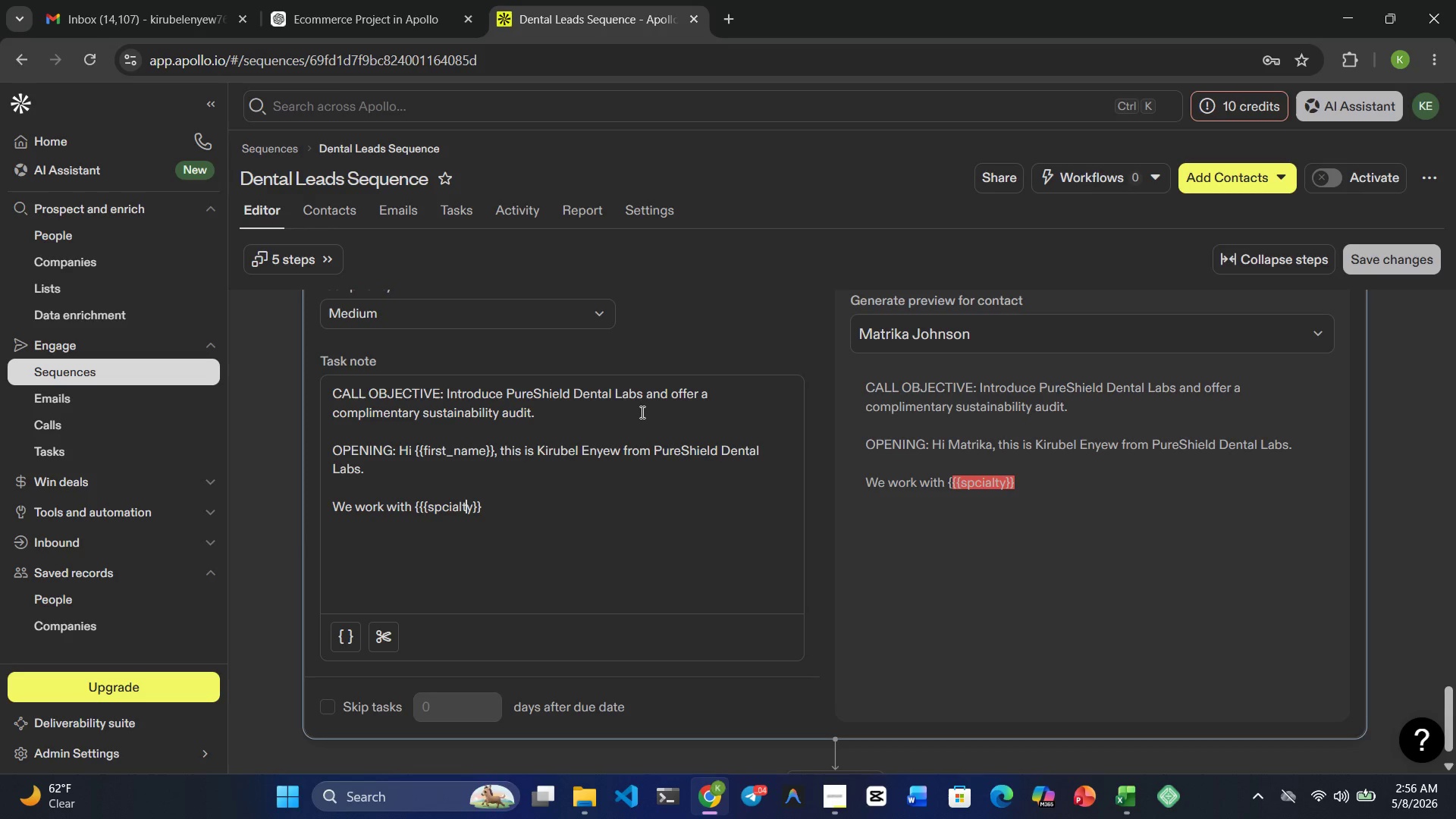 
key(ArrowLeft)
 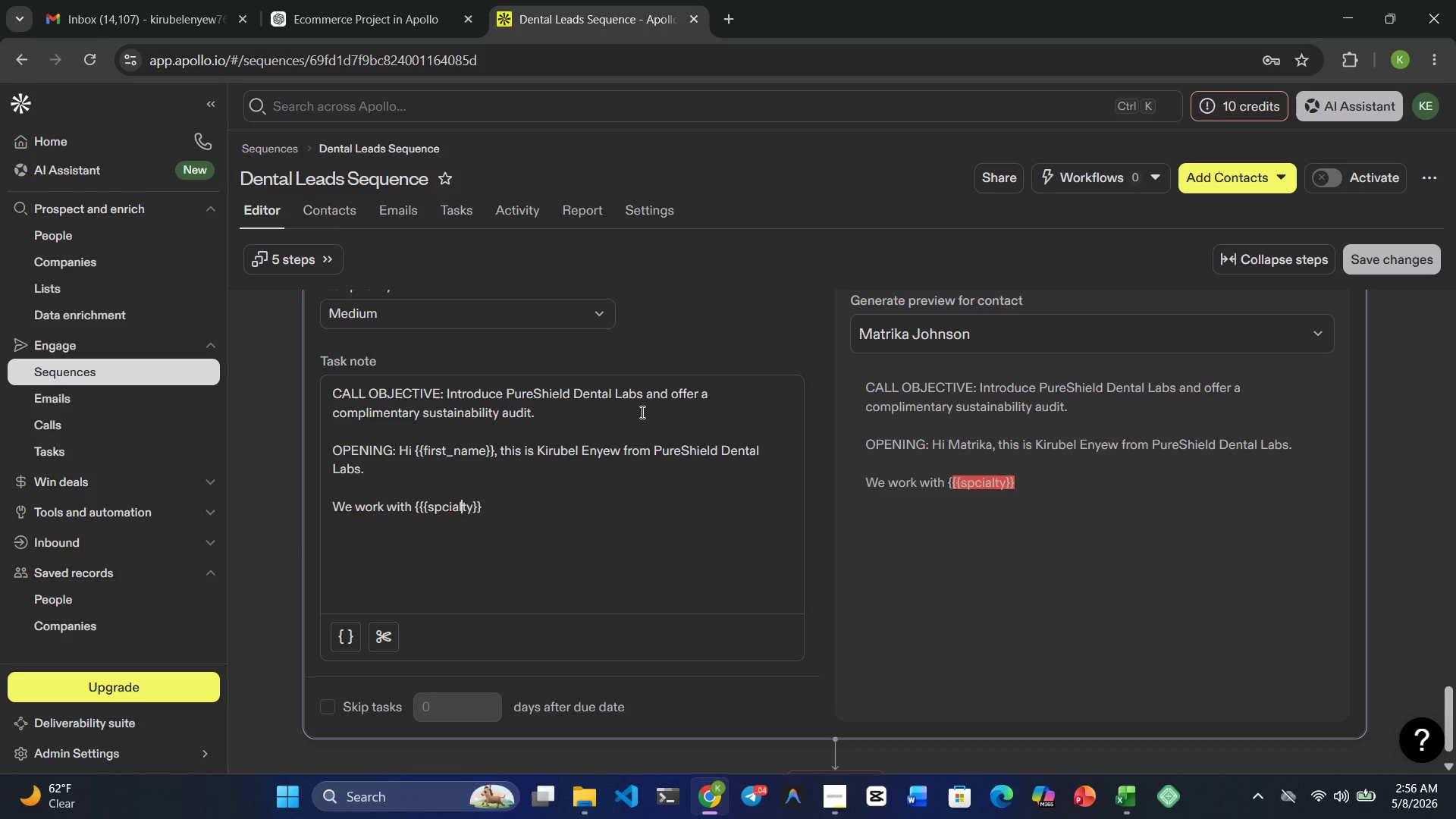 
key(ArrowLeft)
 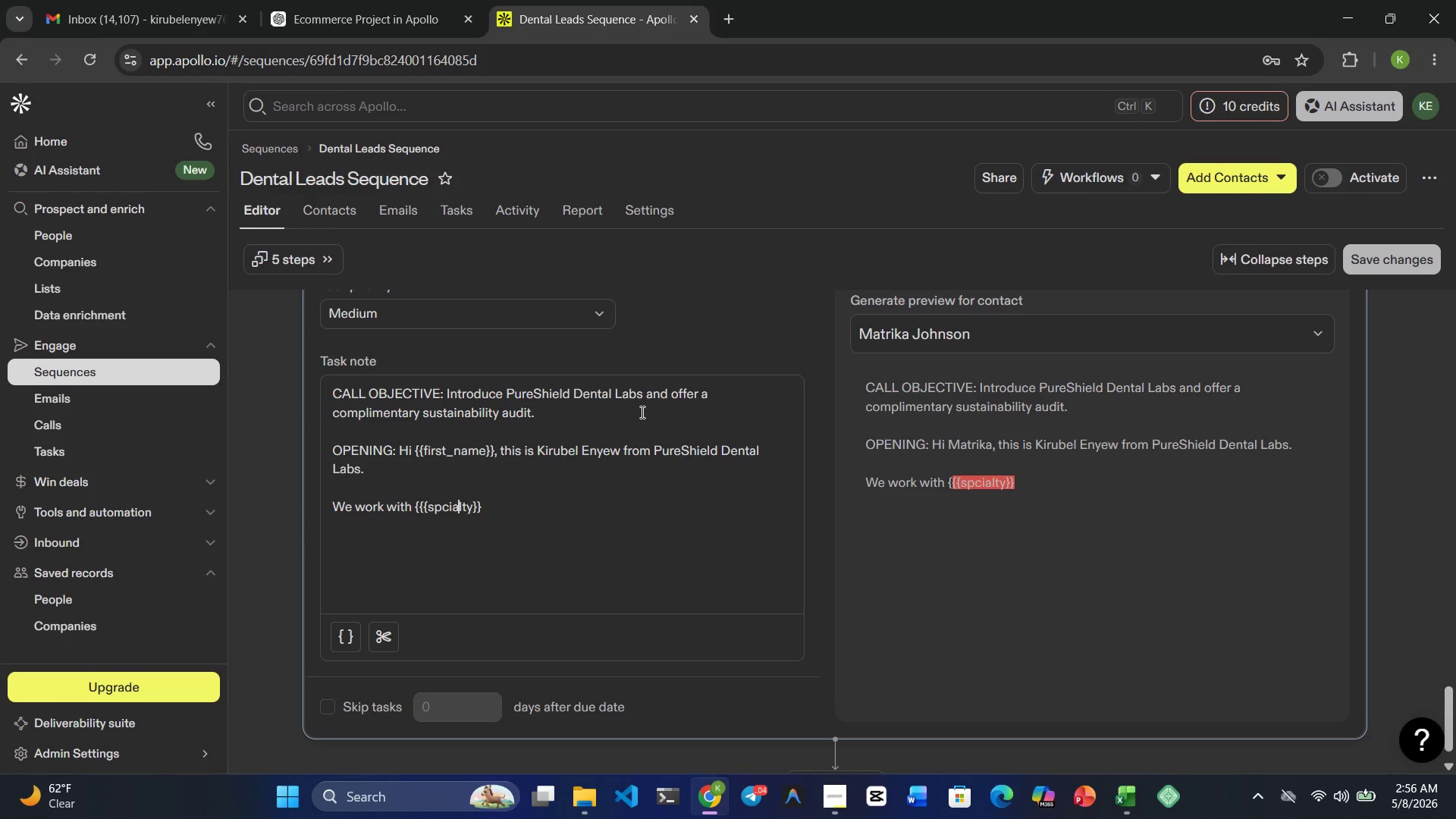 
key(ArrowLeft)
 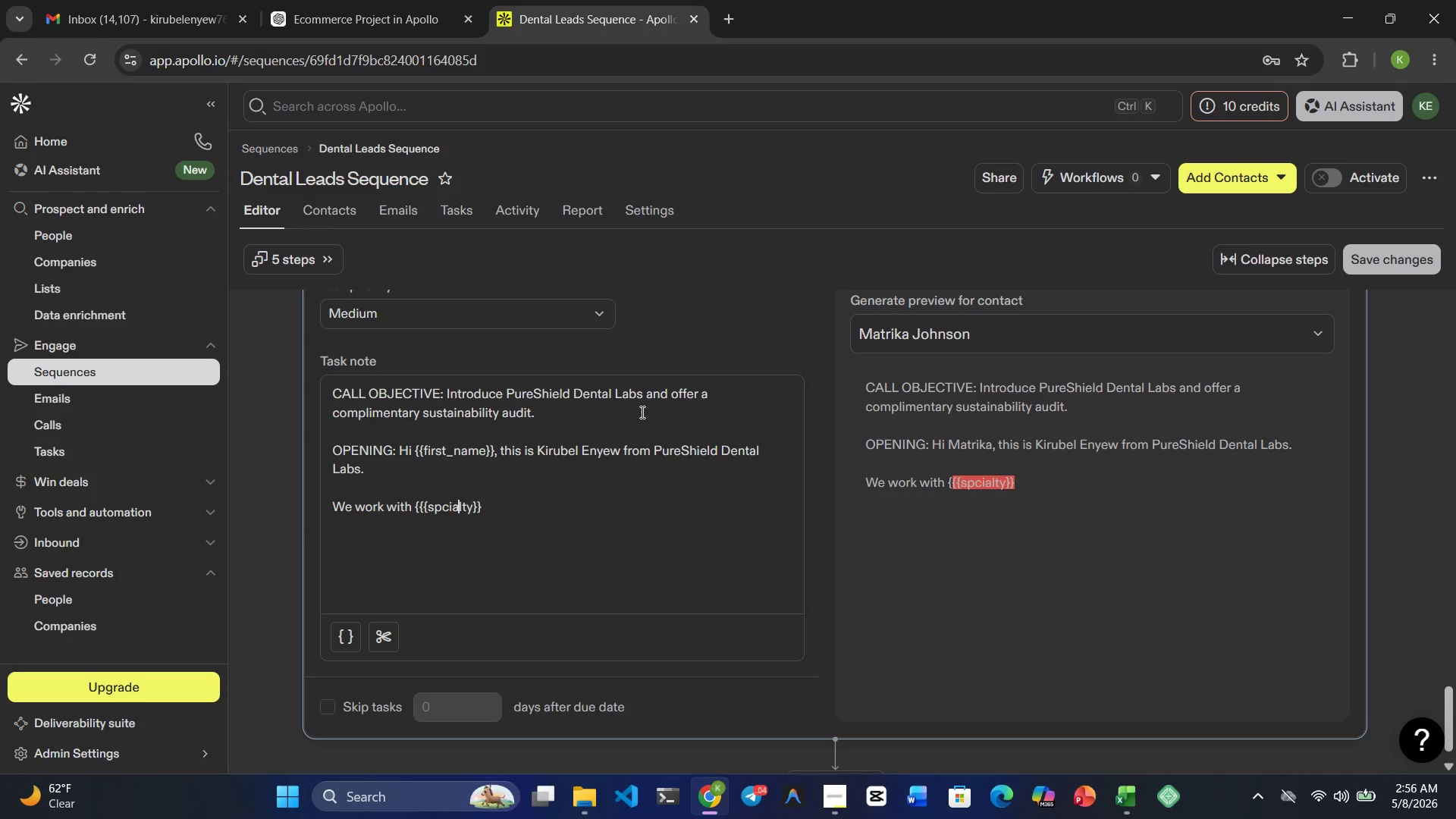 
key(ArrowLeft)
 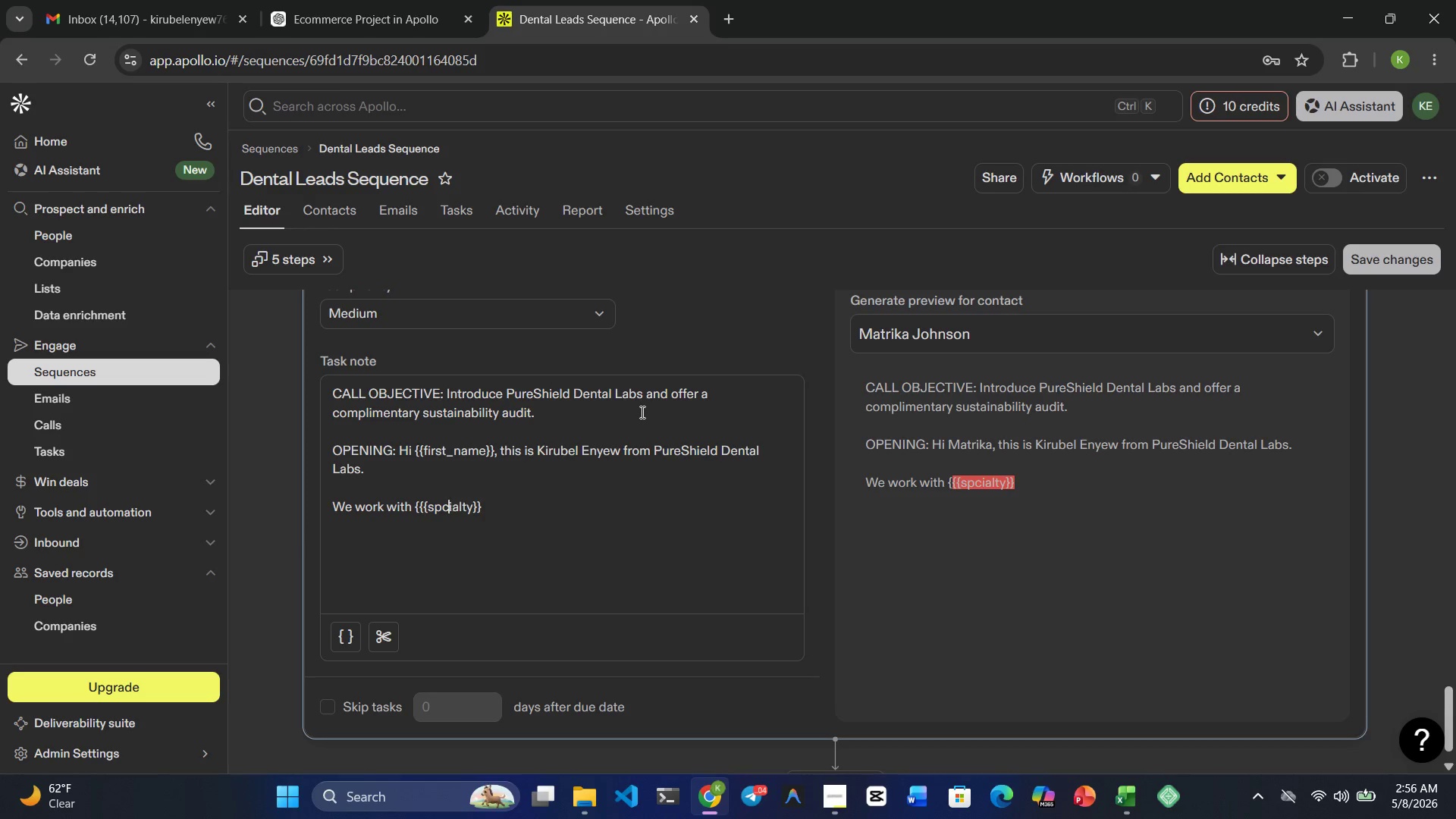 
key(ArrowLeft)
 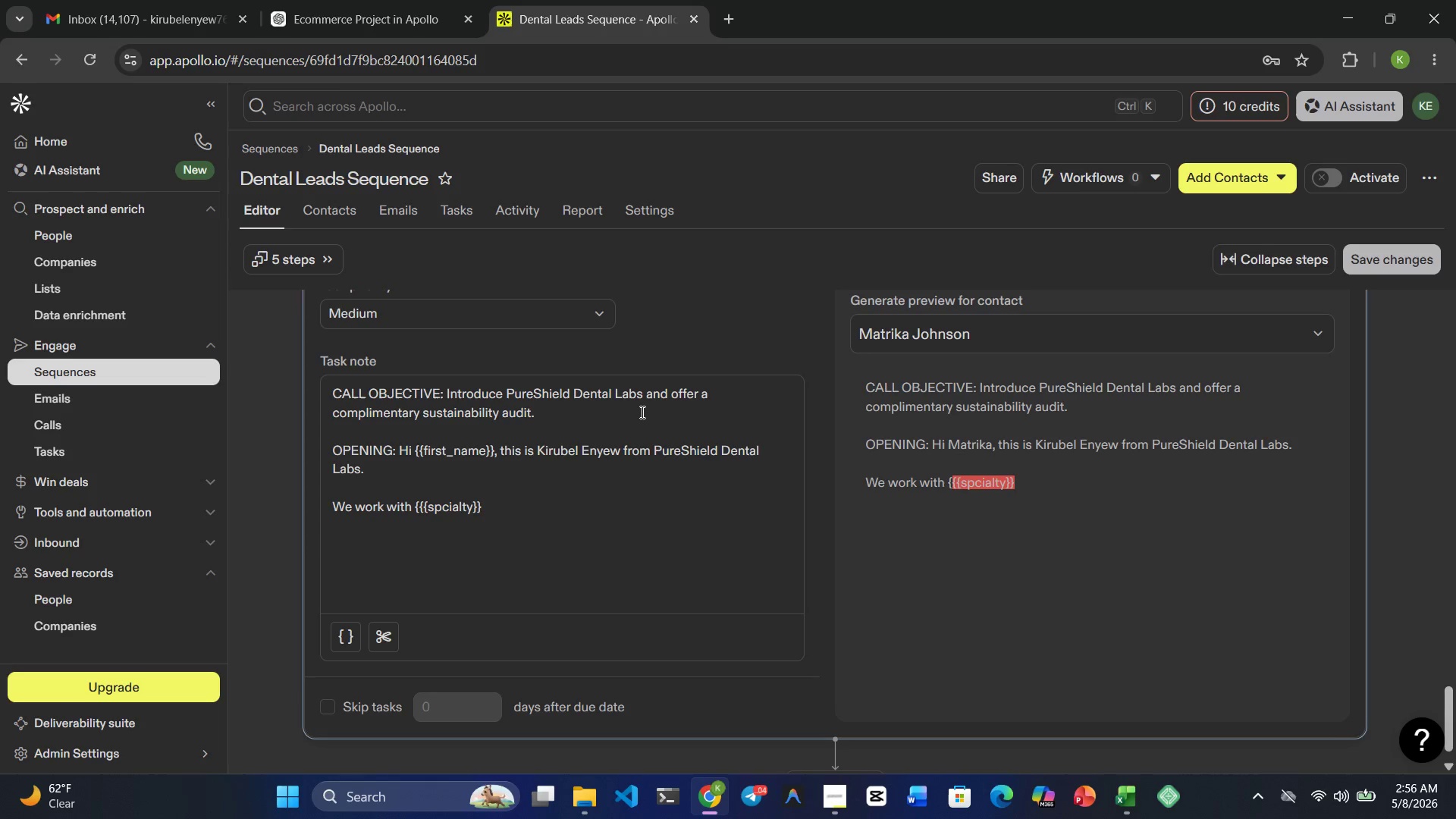 
key(ArrowLeft)
 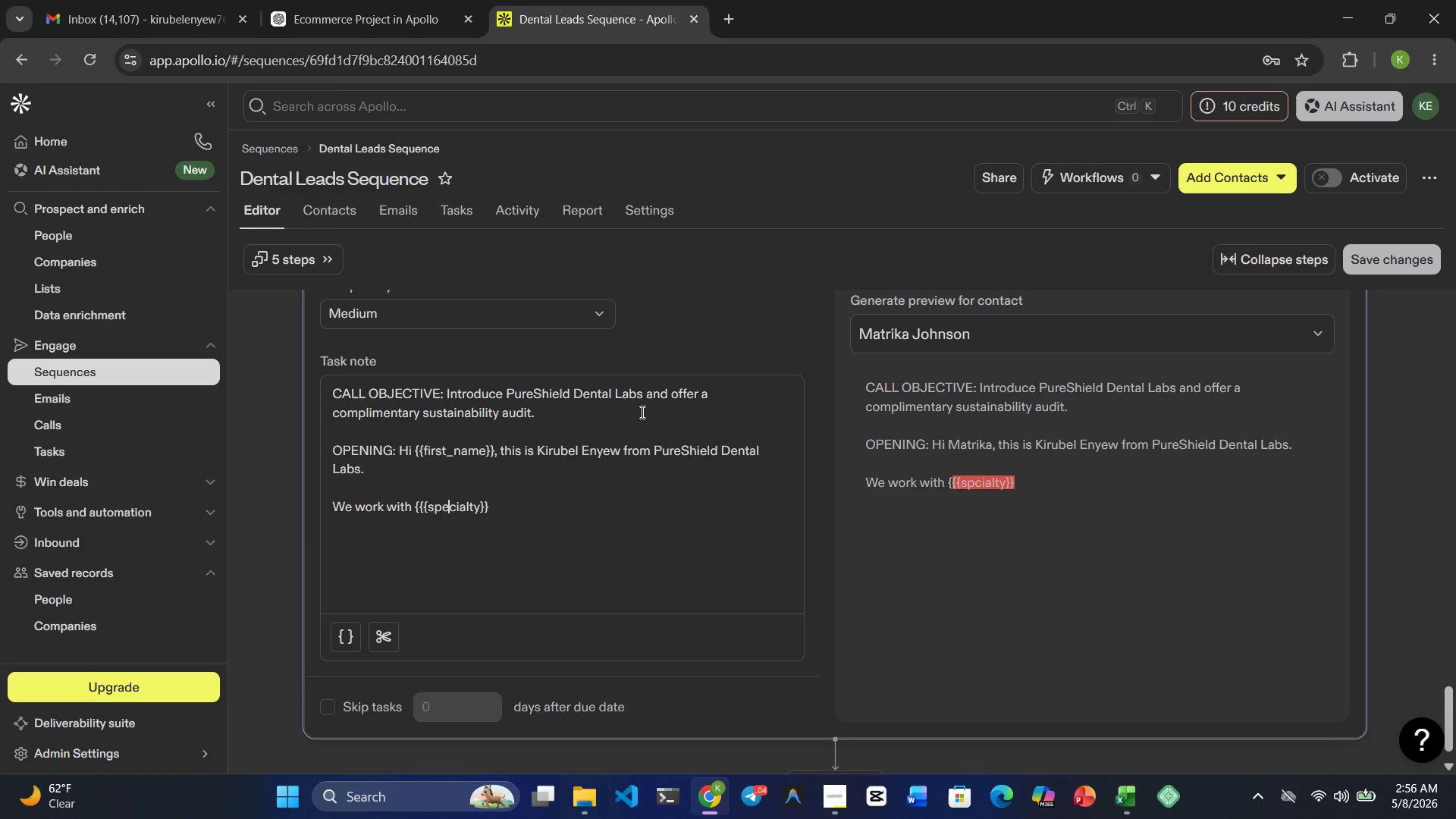 
key(E)
 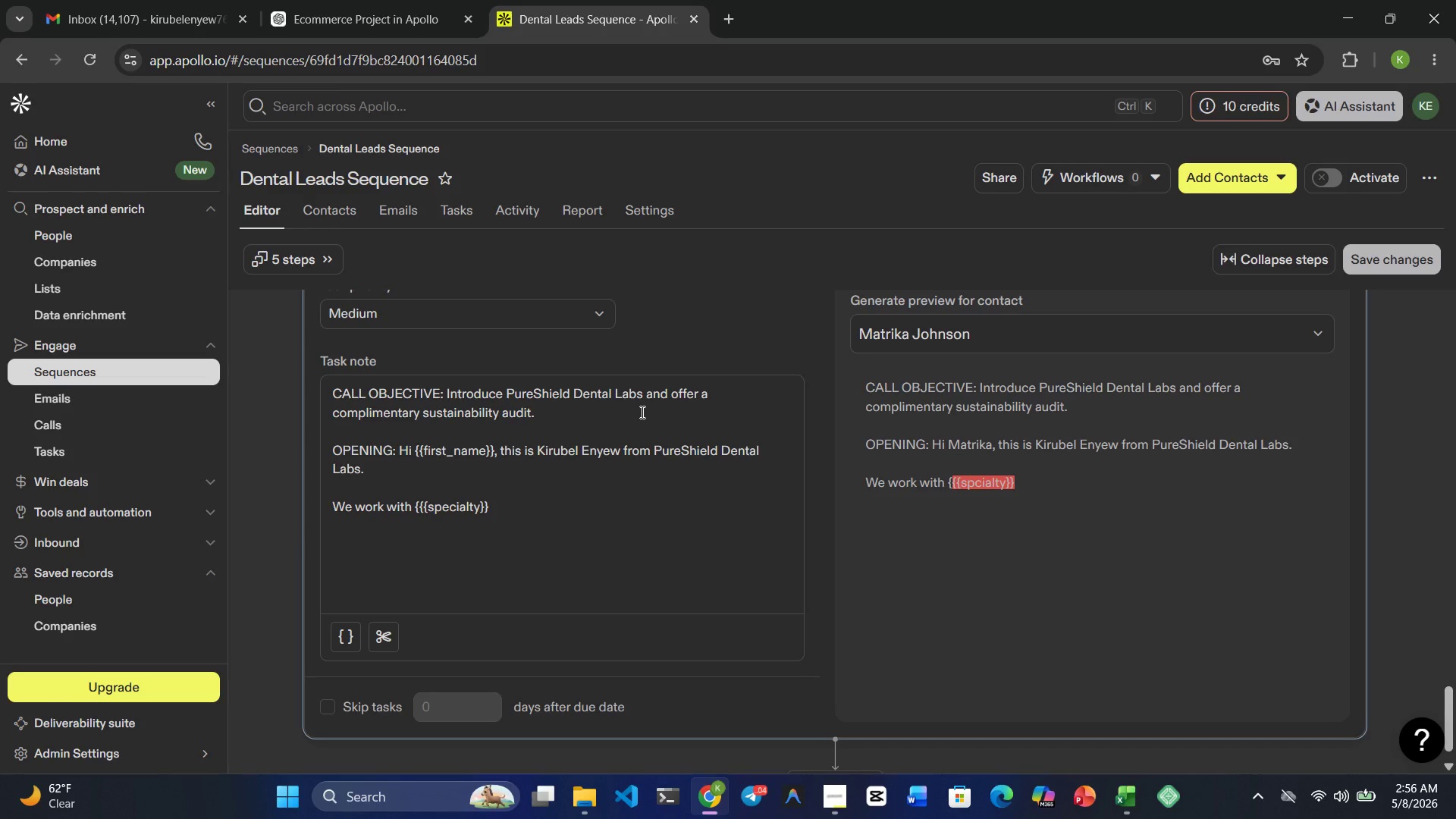 
key(ArrowRight)
 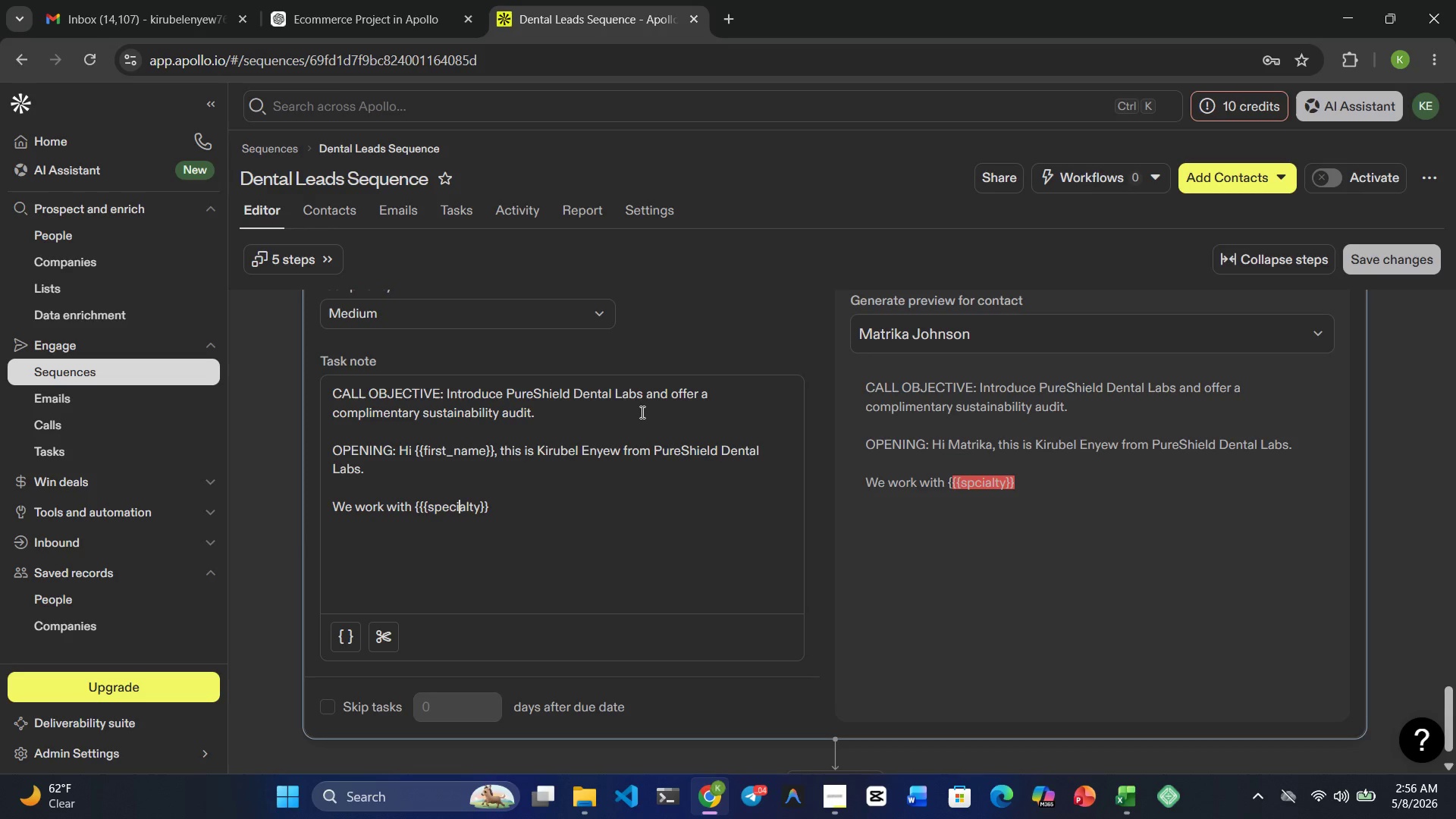 
hold_key(key=ArrowRight, duration=0.62)
 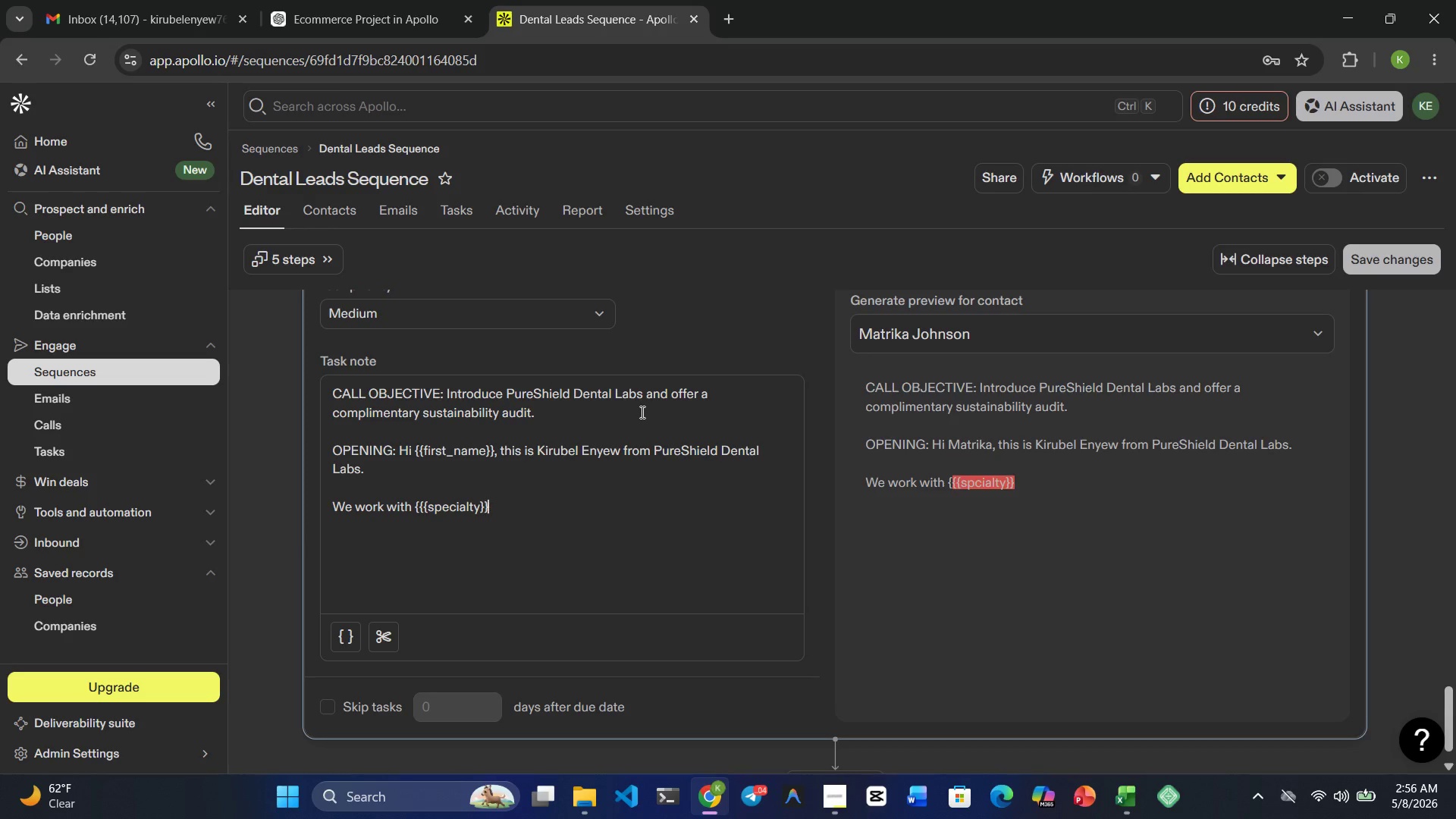 
key(ArrowRight)
 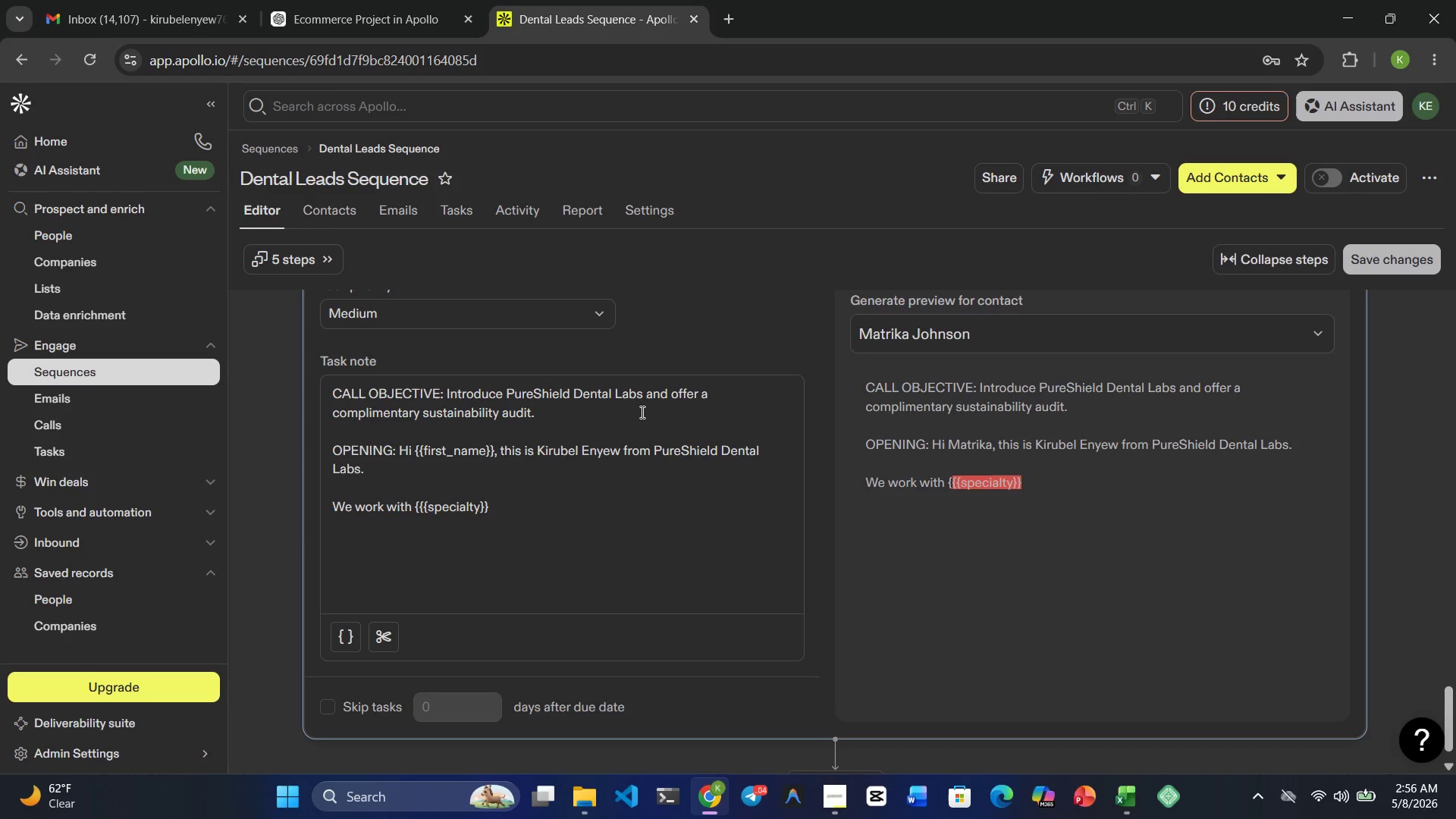 
key(Space)
 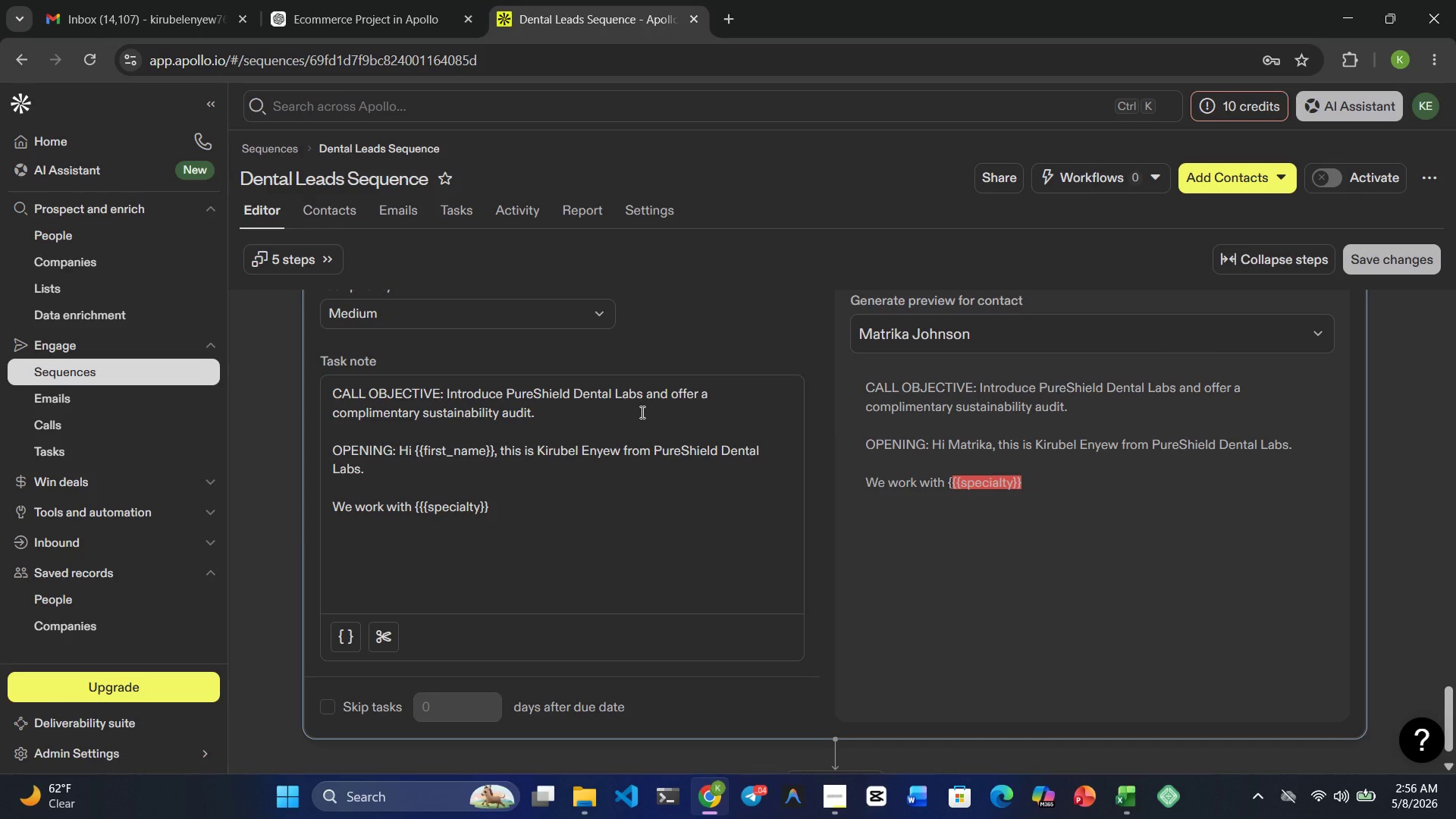 
wait(12.27)
 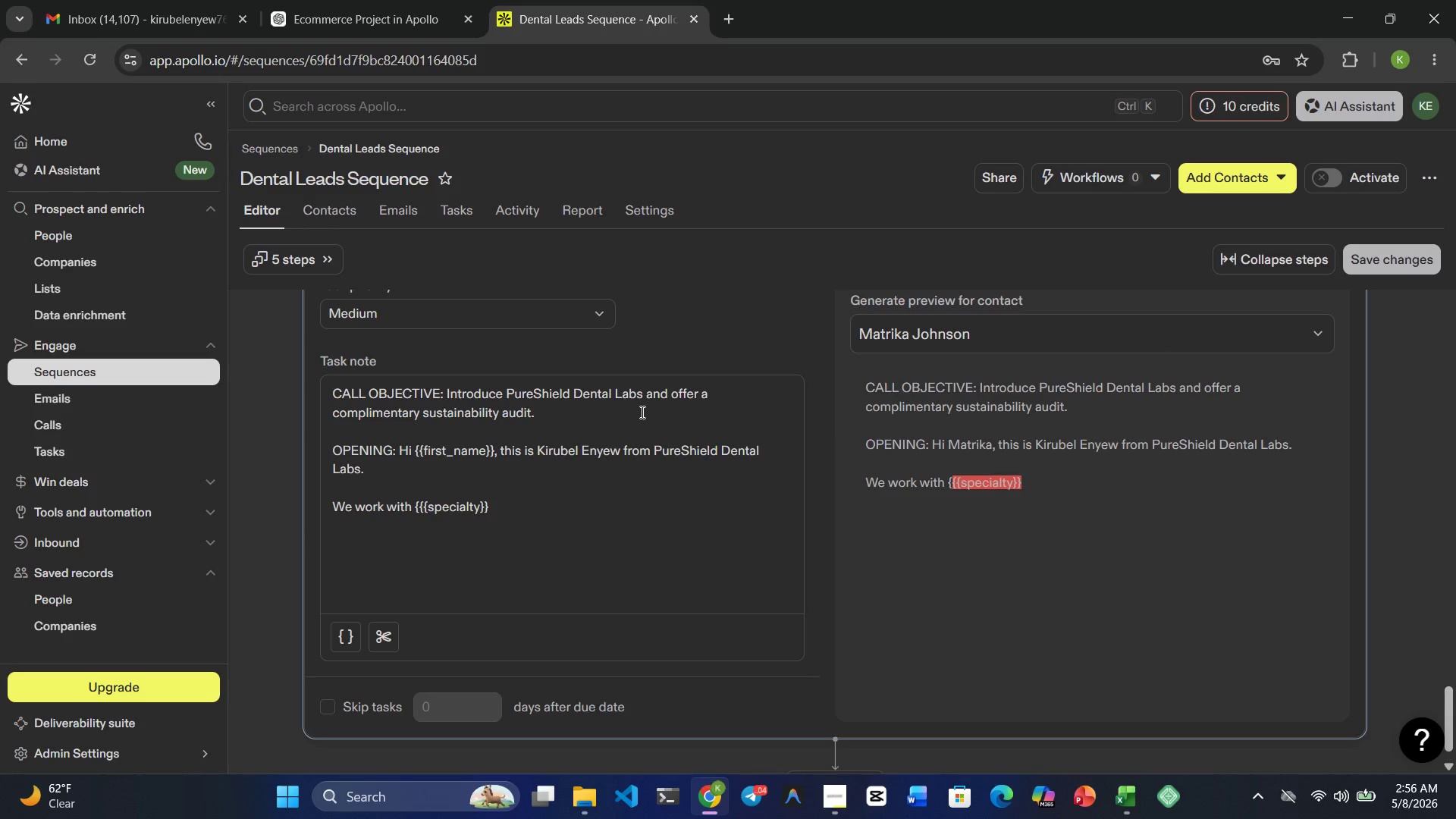 
left_click([965, 333])
 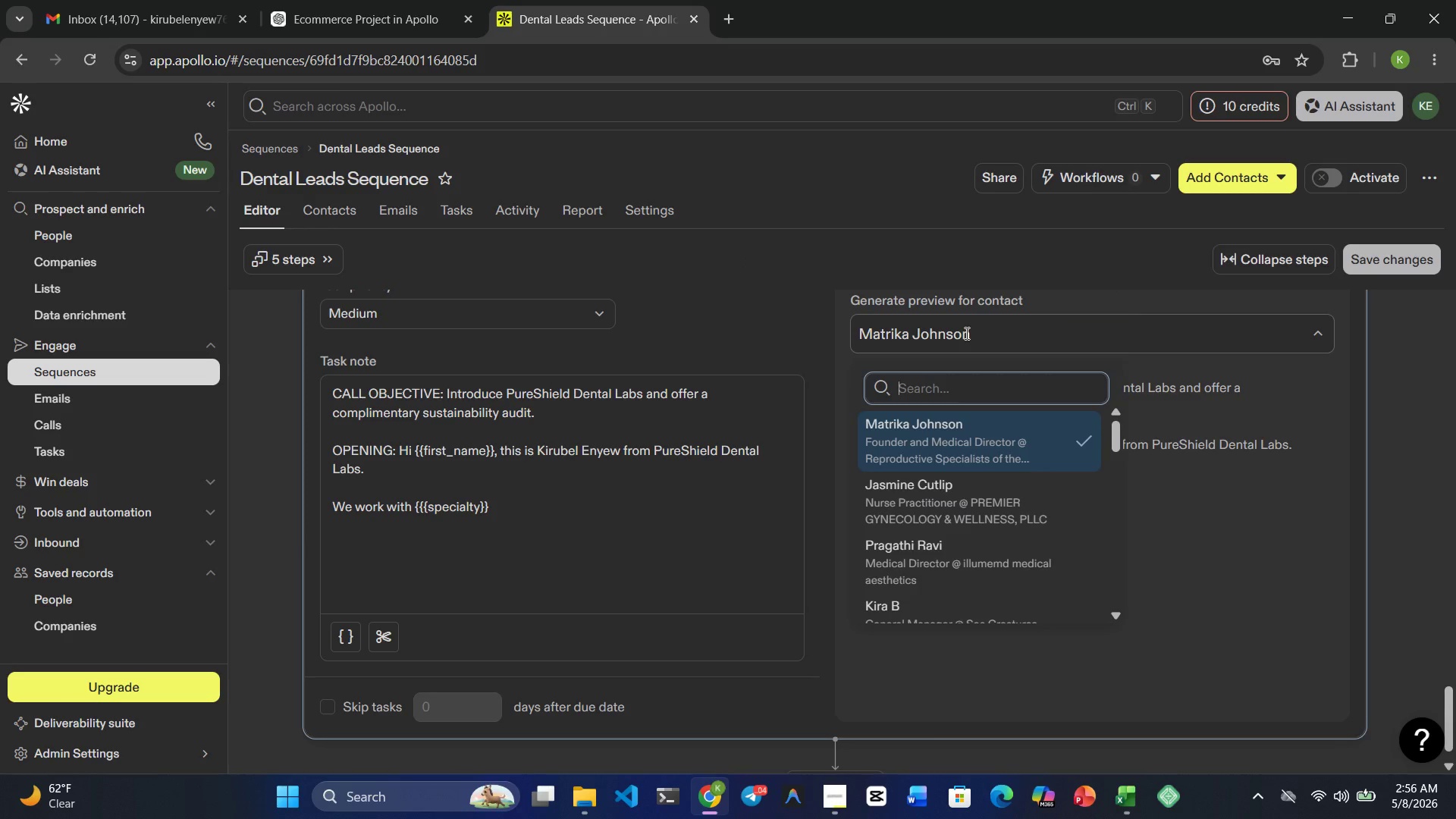 
left_click([927, 497])
 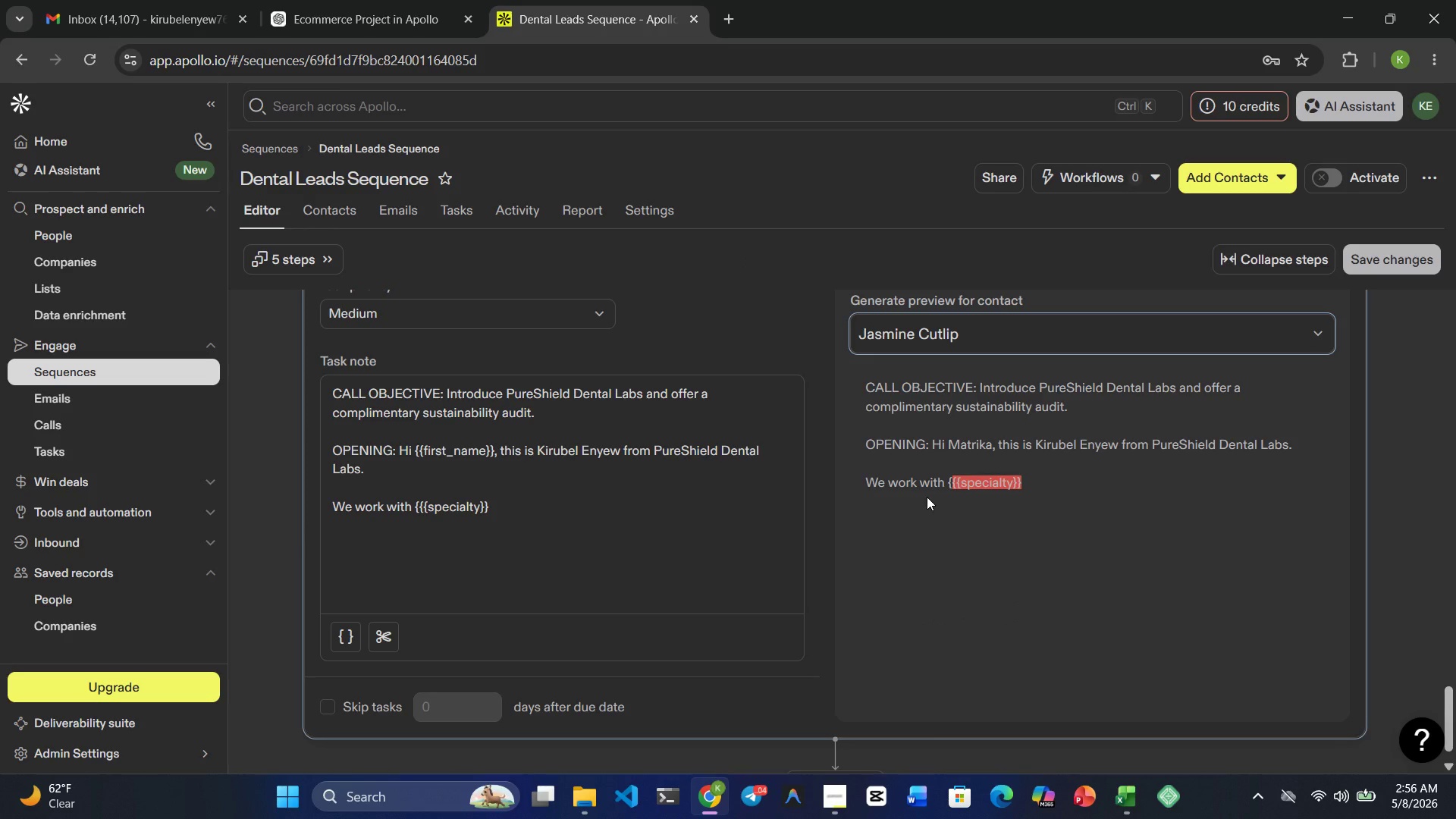 
mouse_move([639, 510])
 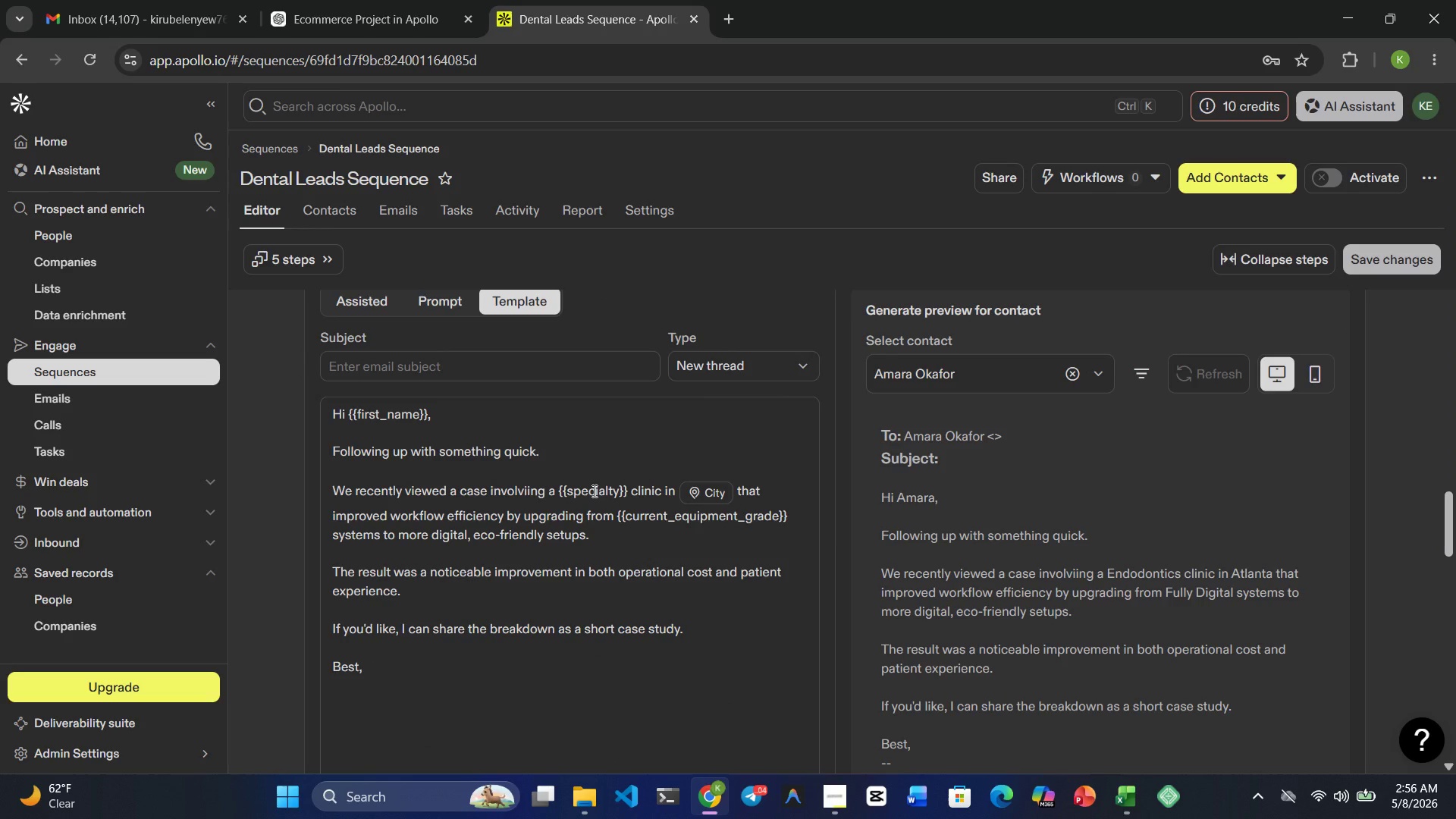 
double_click([593, 491])
 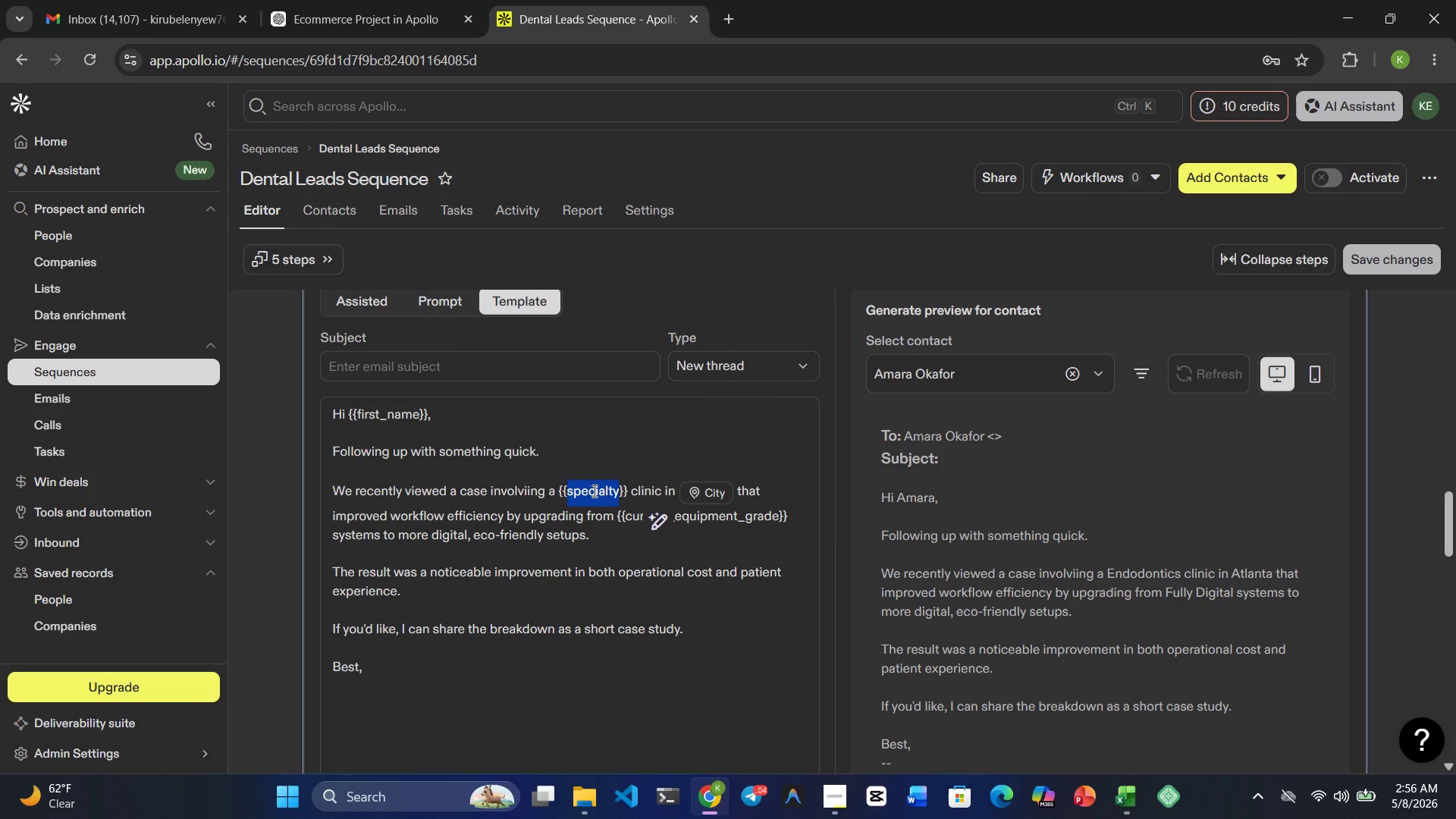 
key(Control+C)
 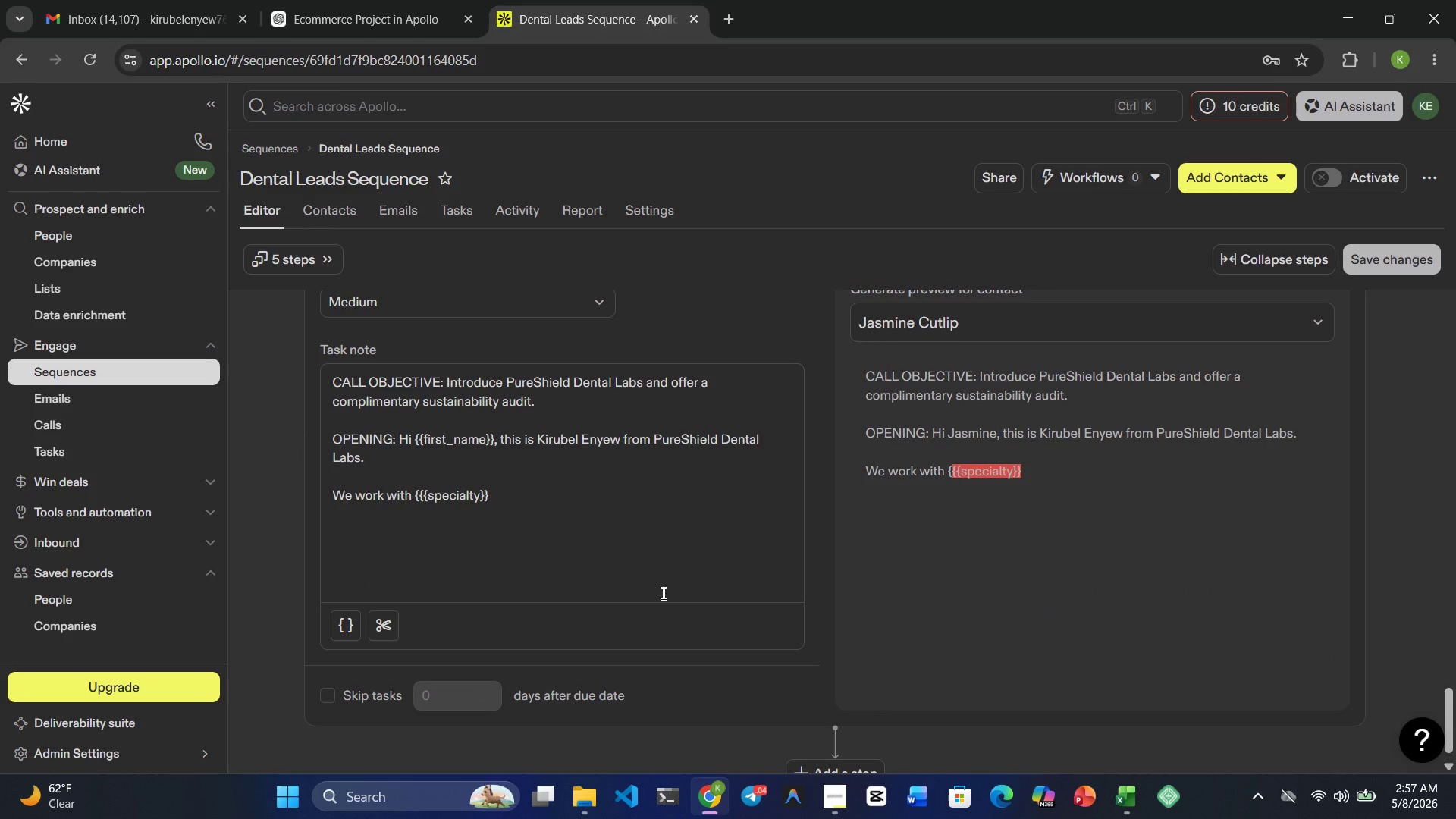 
wait(6.8)
 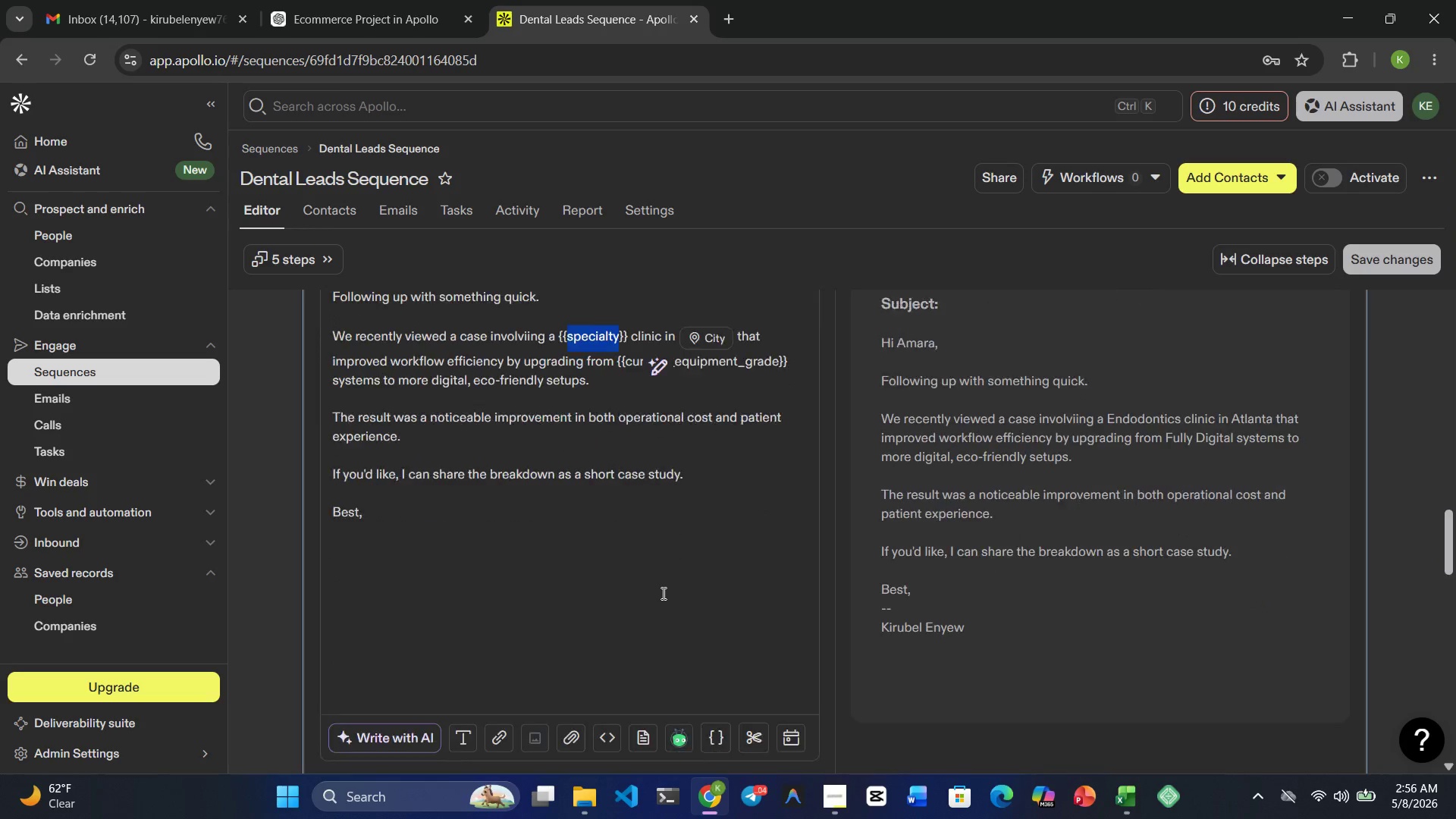 
double_click([464, 495])
 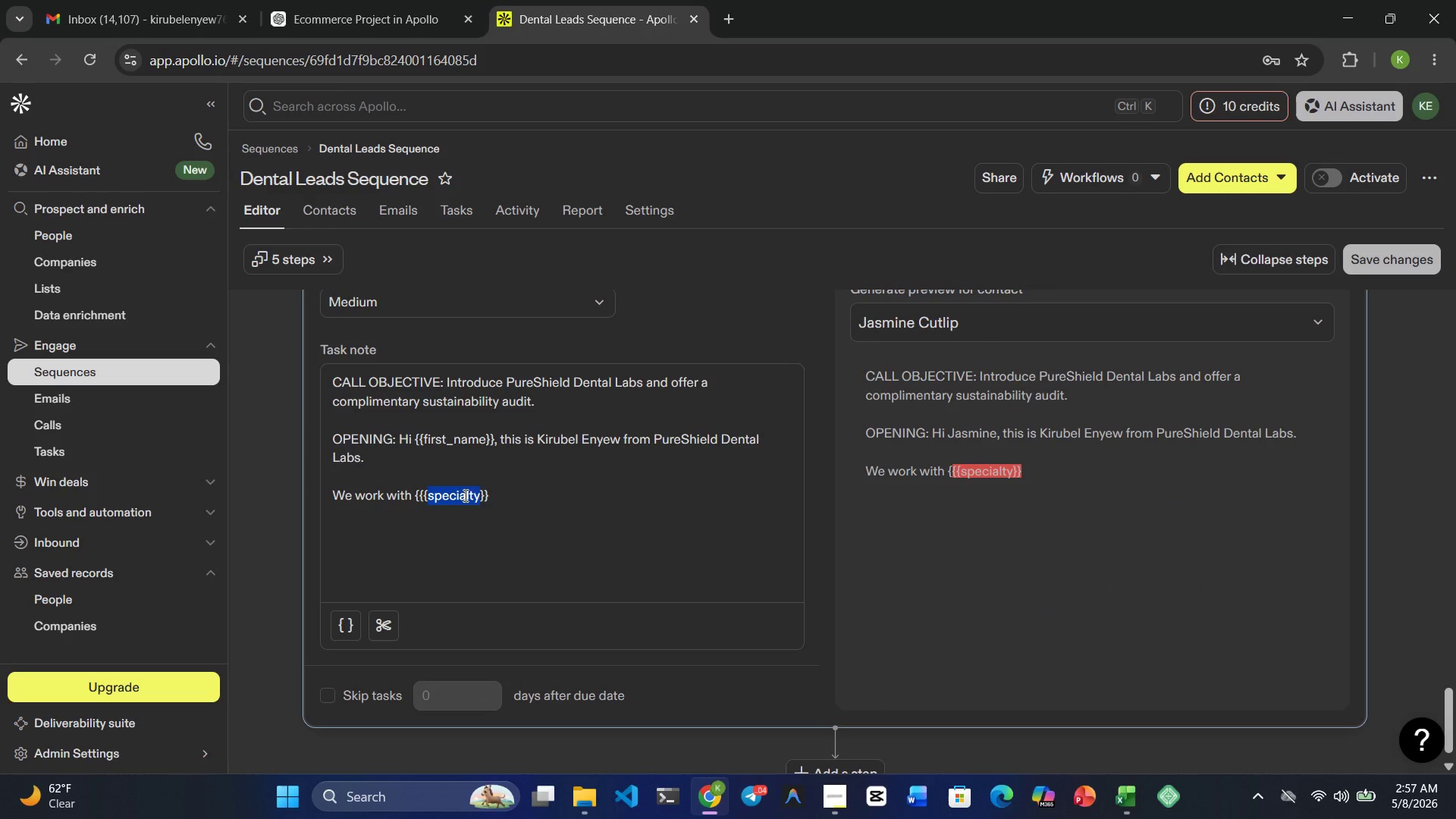 
key(Control+V)
 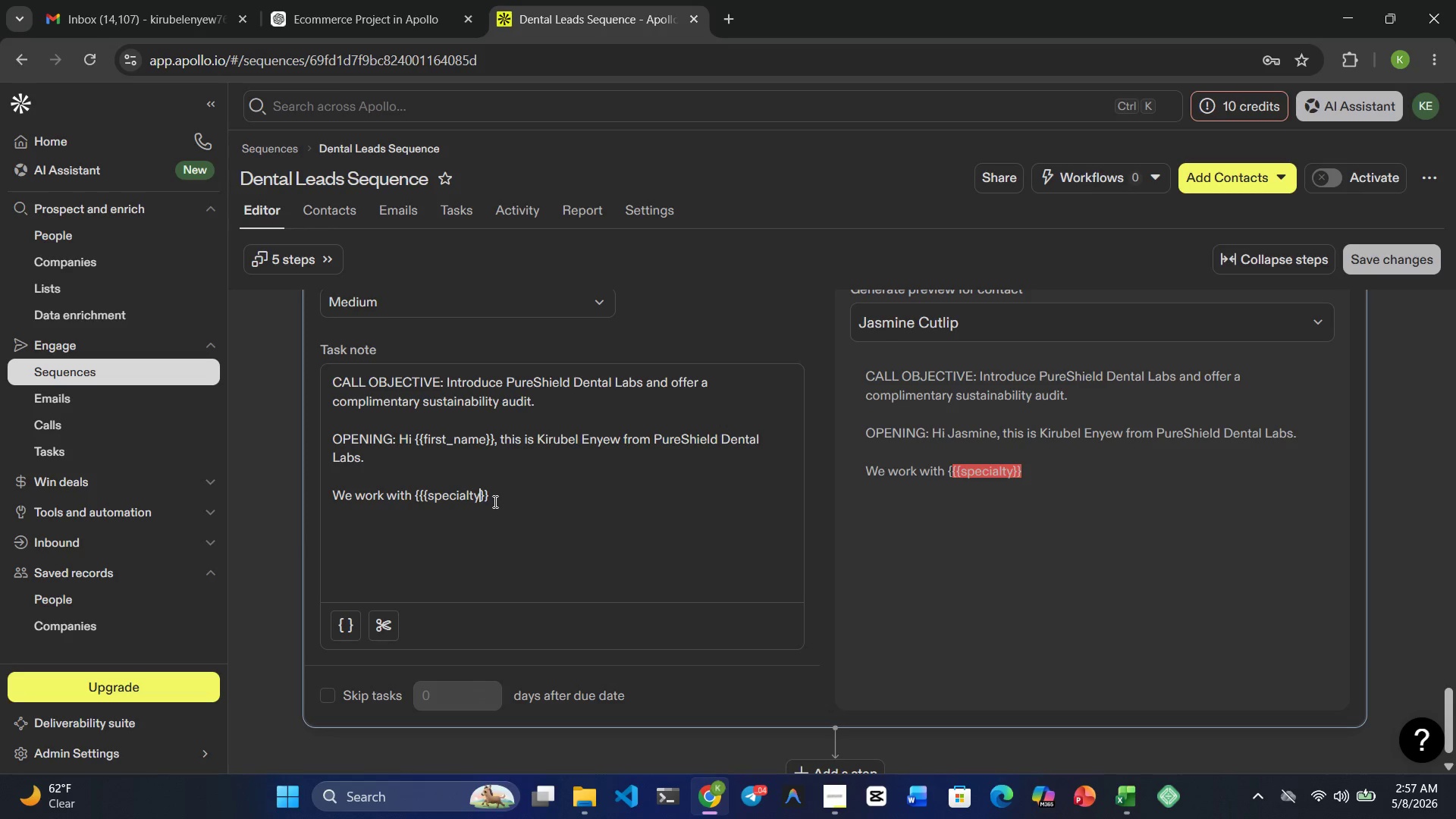 
wait(7.38)
 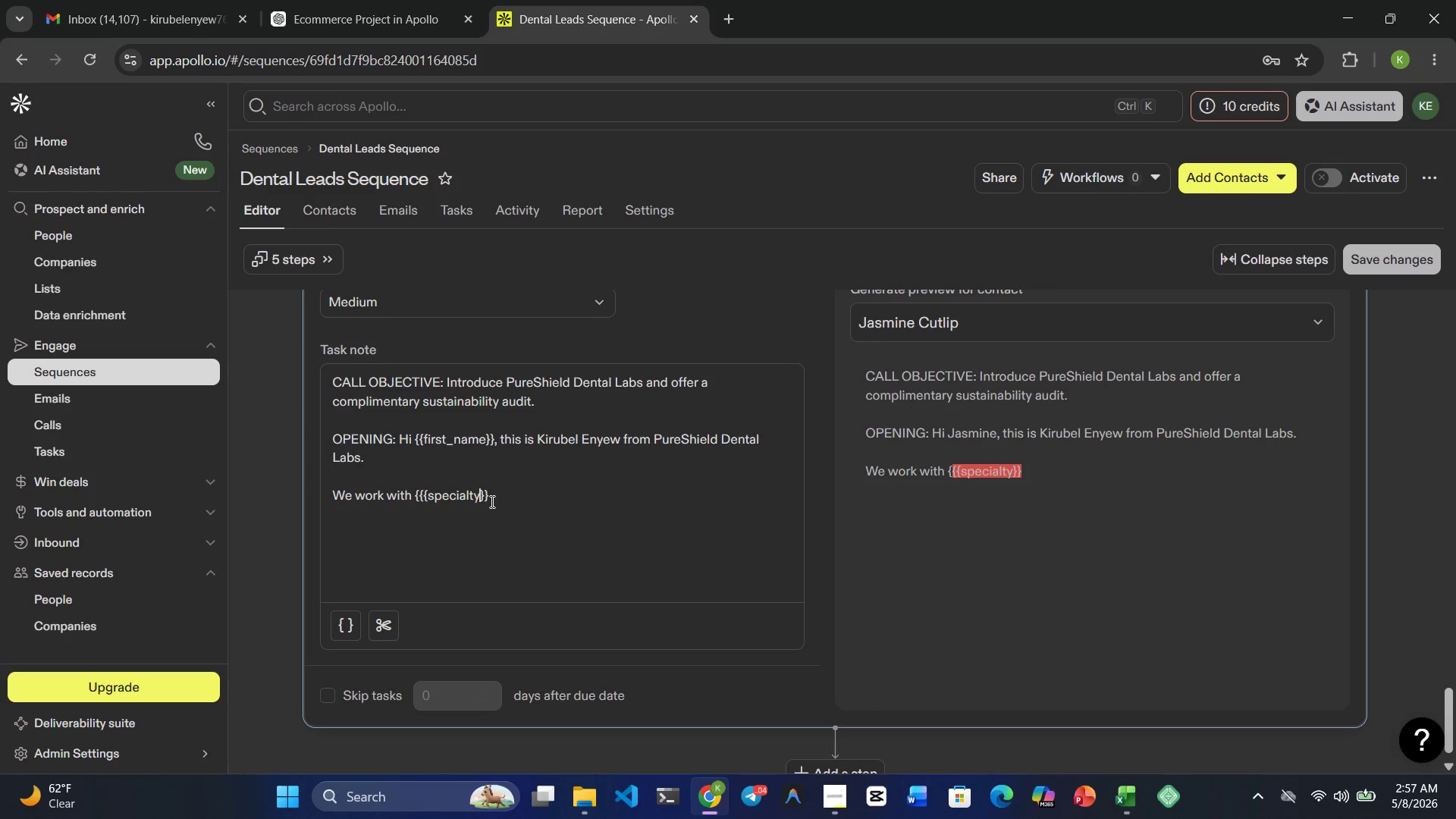 
left_click([419, 499])
 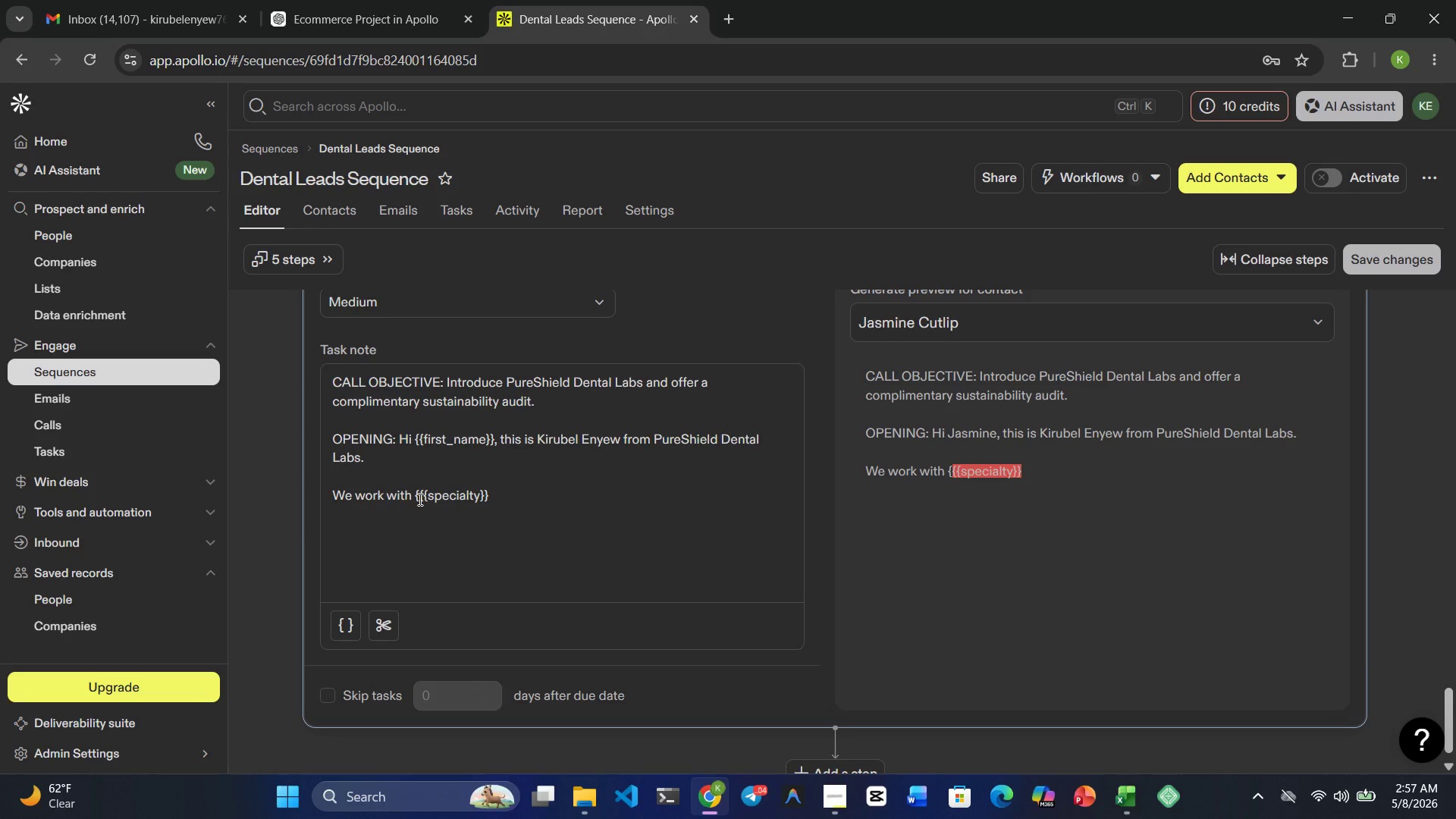 
key(Backspace)
 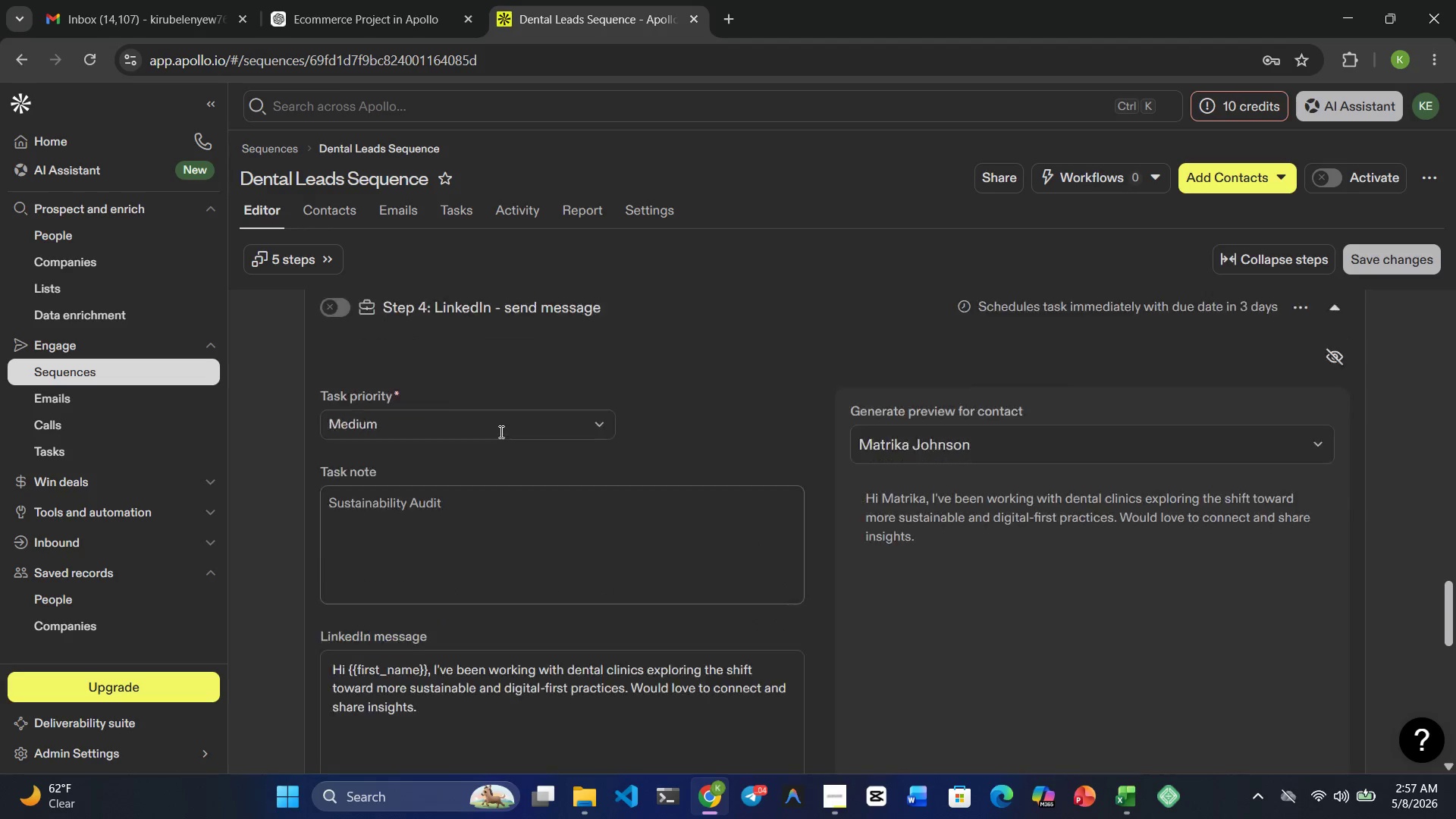 
wait(23.0)
 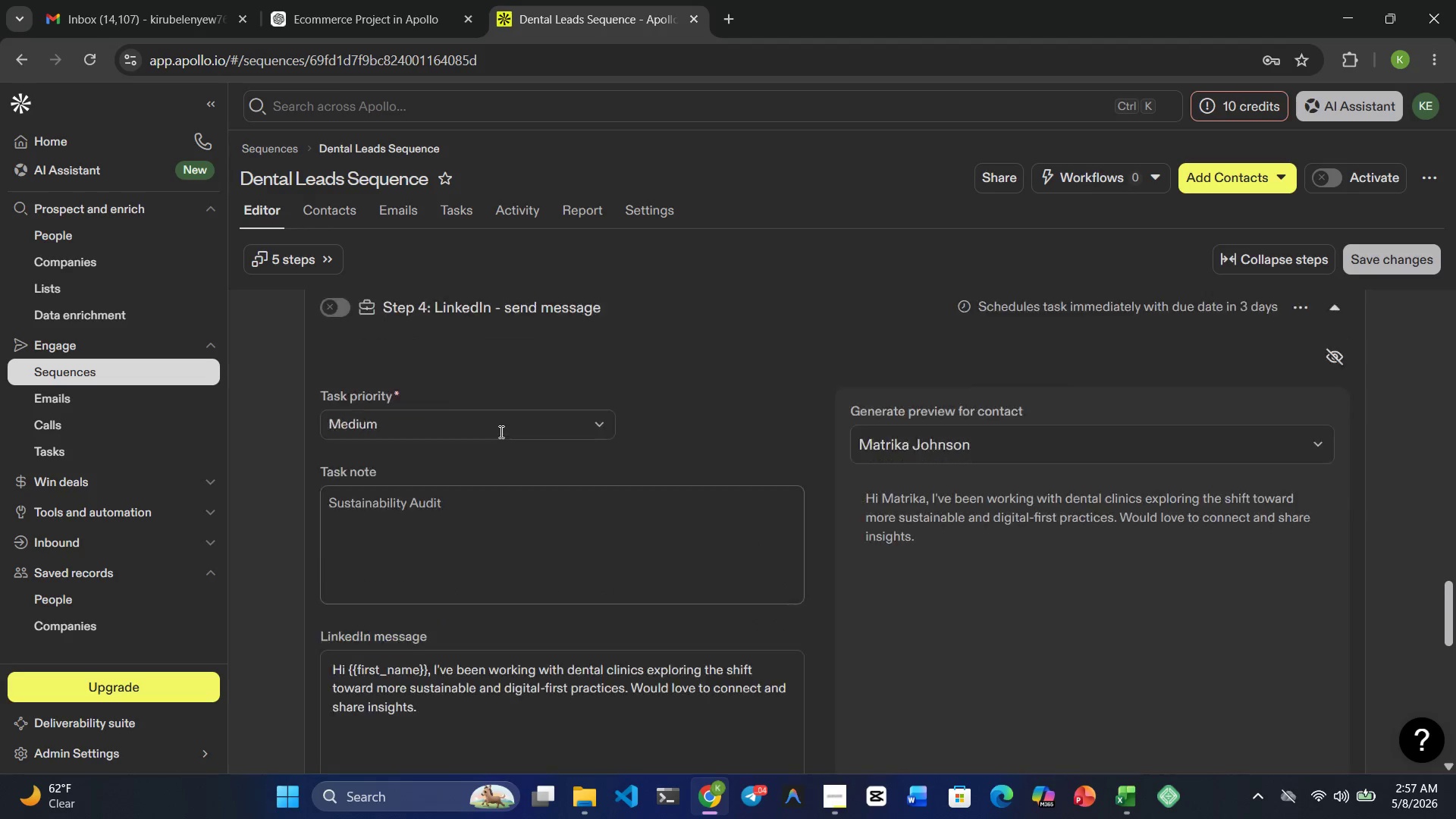 
left_click([629, 403])
 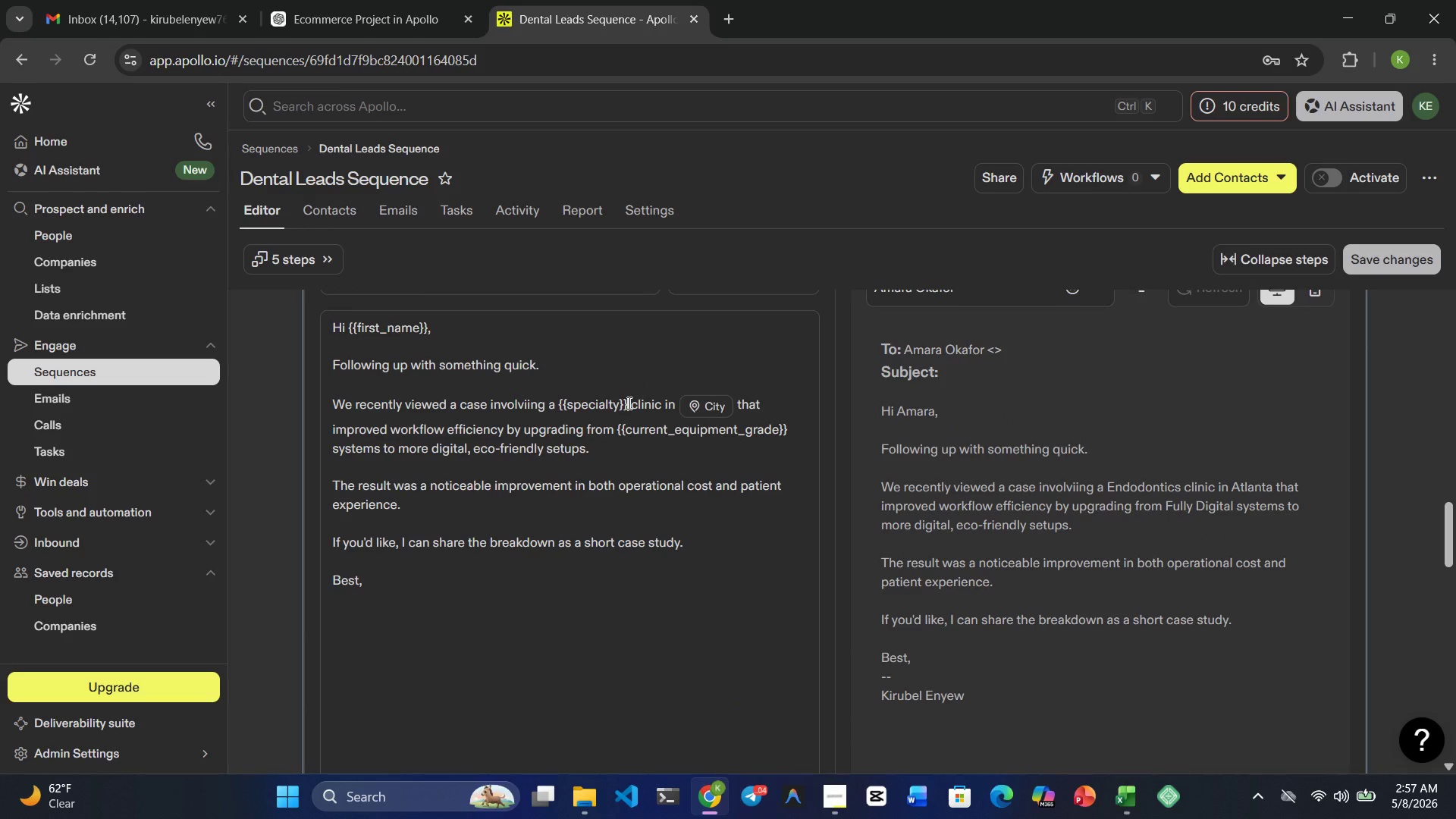 
left_click_drag(start_coordinate=[628, 403], to_coordinate=[557, 403])
 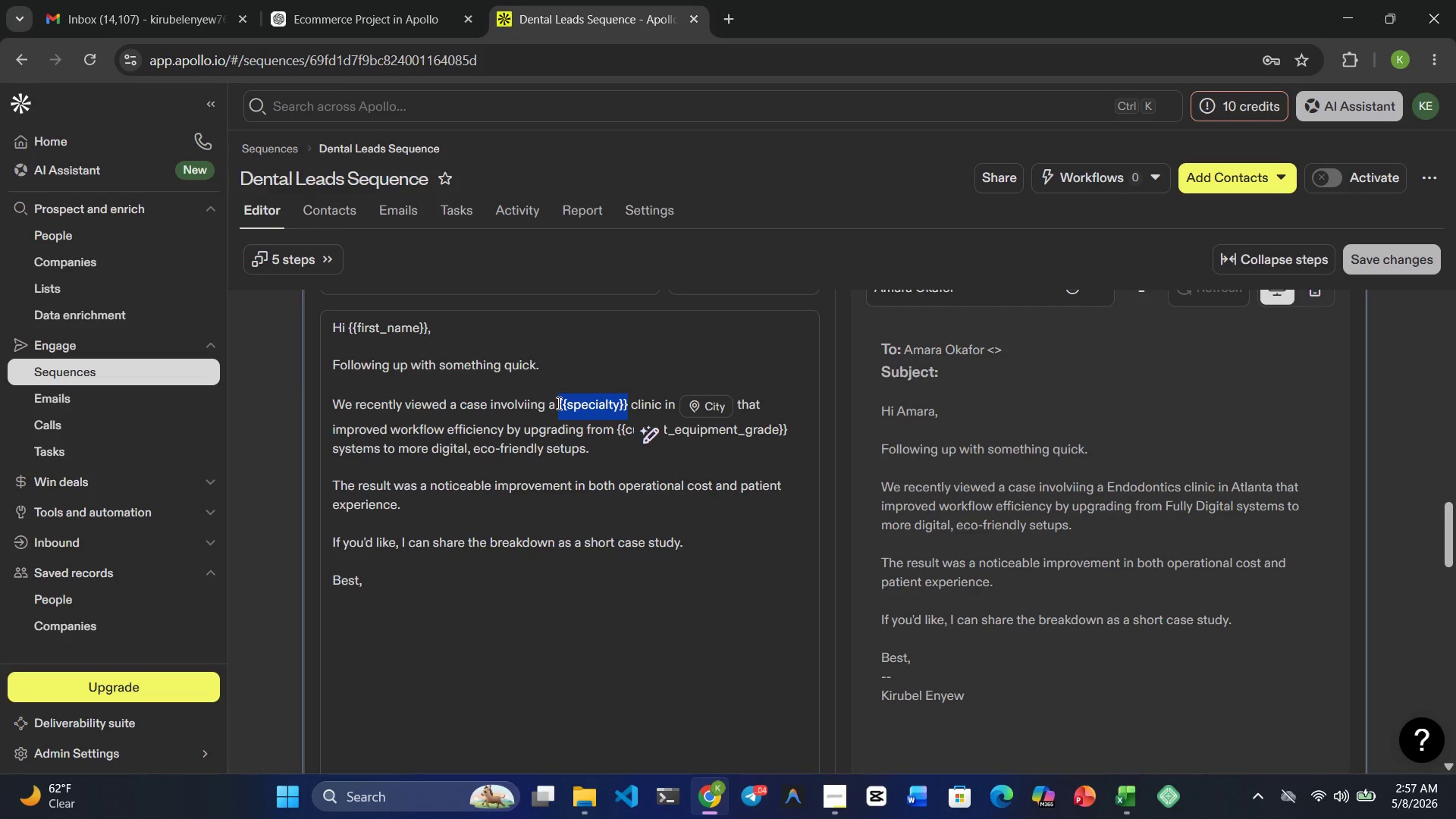 
key(Control+ControlRight)
 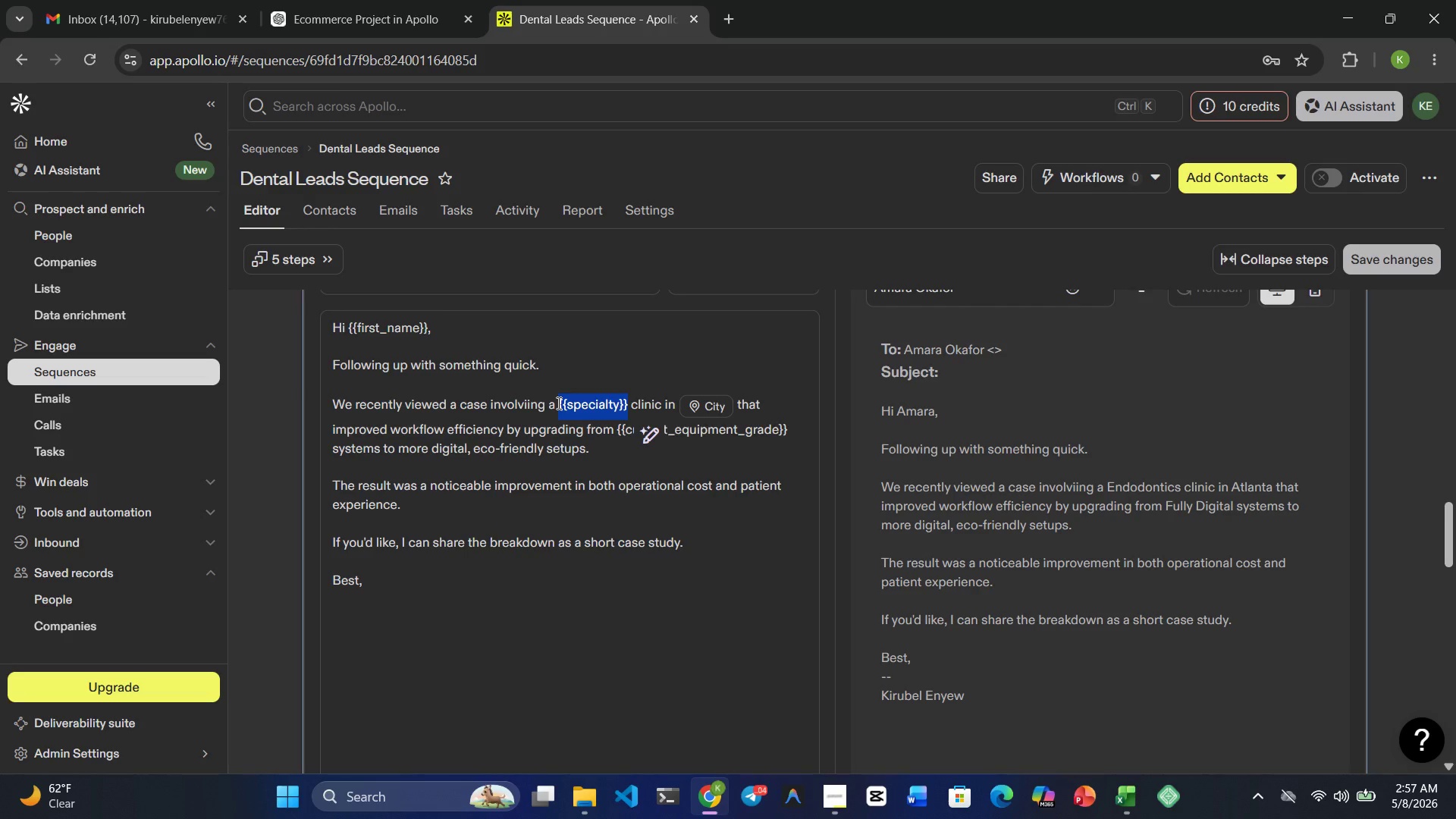 
key(Control+C)
 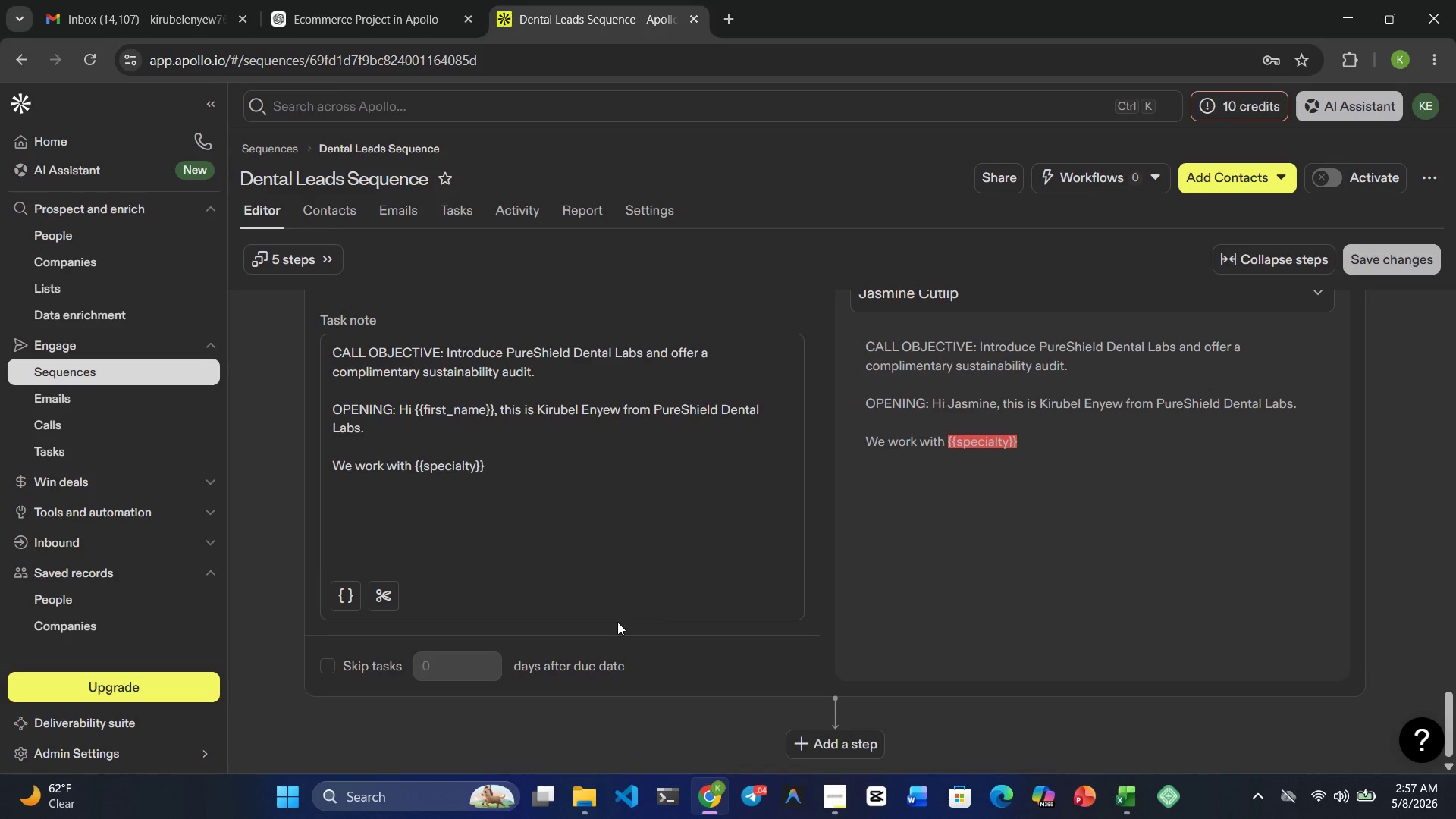 
wait(5.3)
 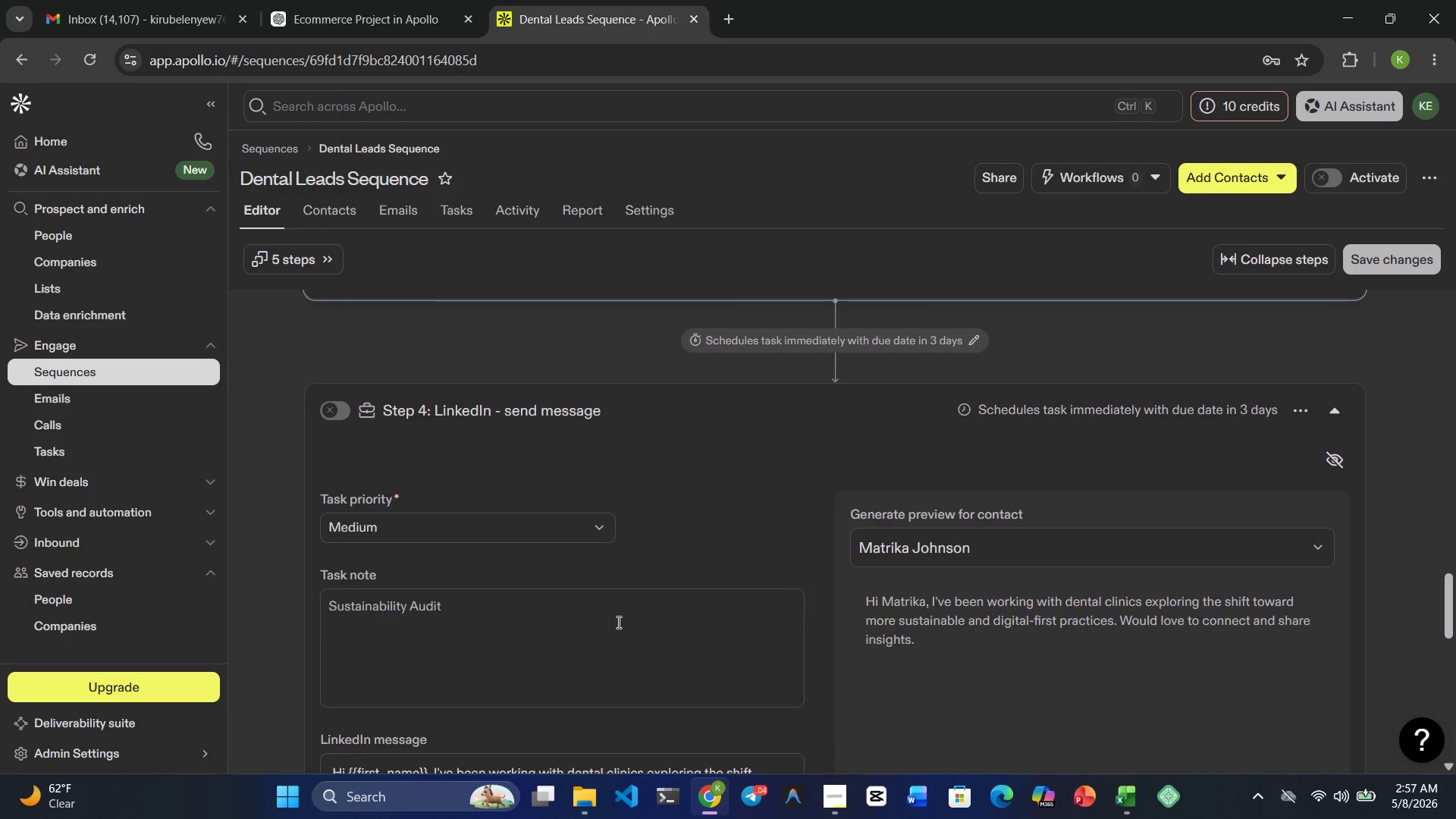 
left_click([503, 469])
 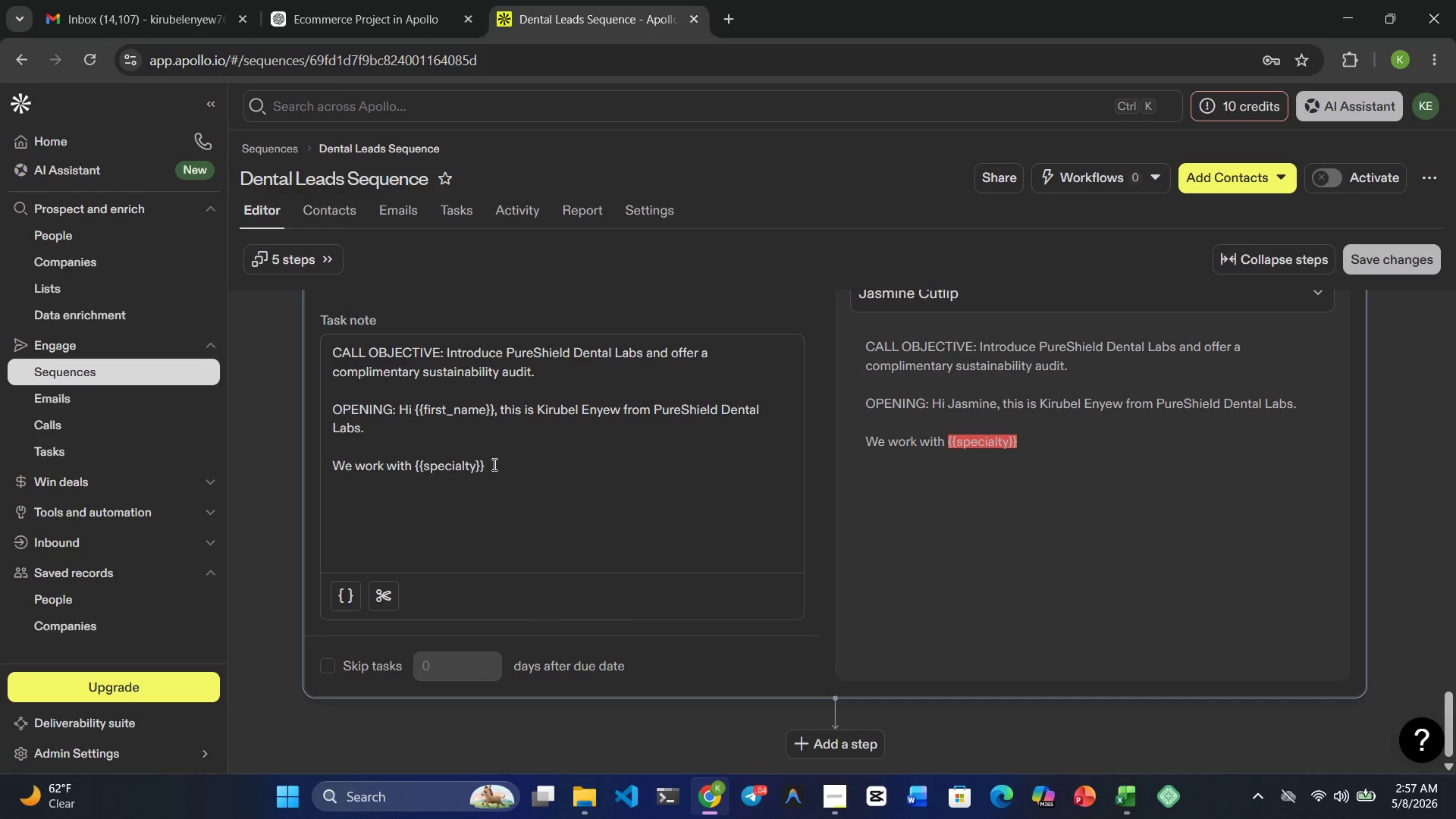 
left_click_drag(start_coordinate=[482, 466], to_coordinate=[463, 466])
 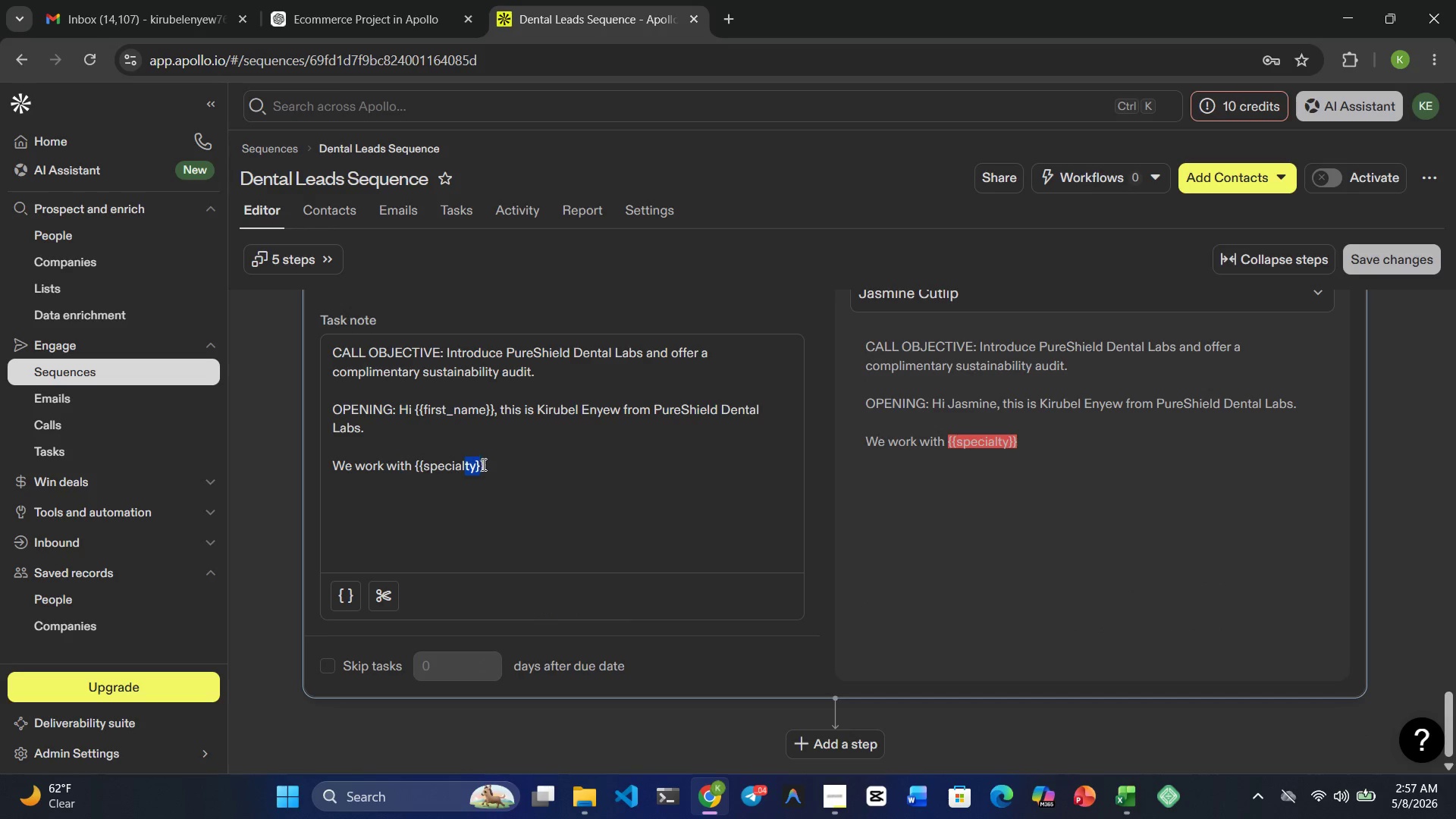 
left_click([482, 464])
 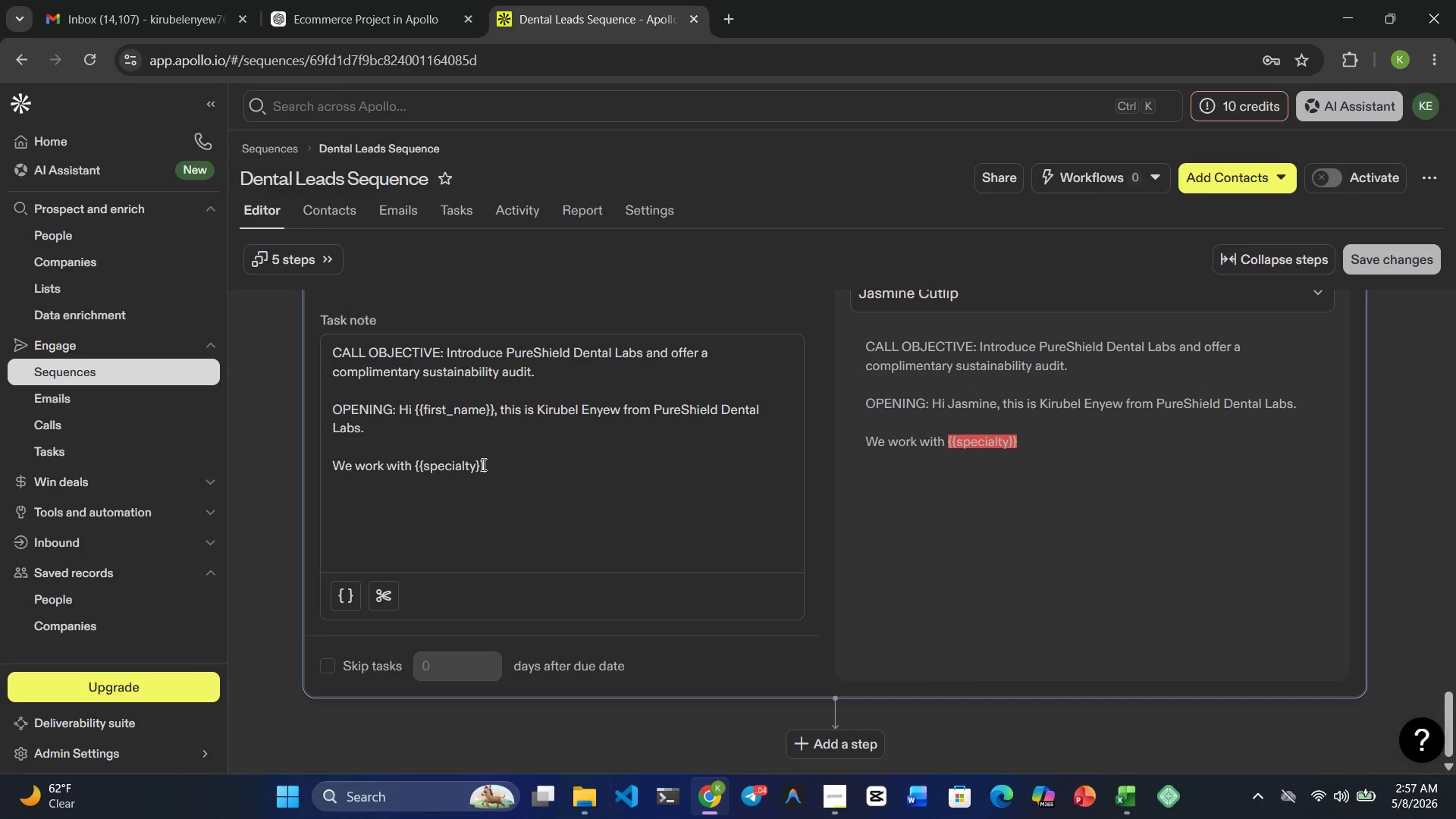 
left_click_drag(start_coordinate=[482, 464], to_coordinate=[416, 464])
 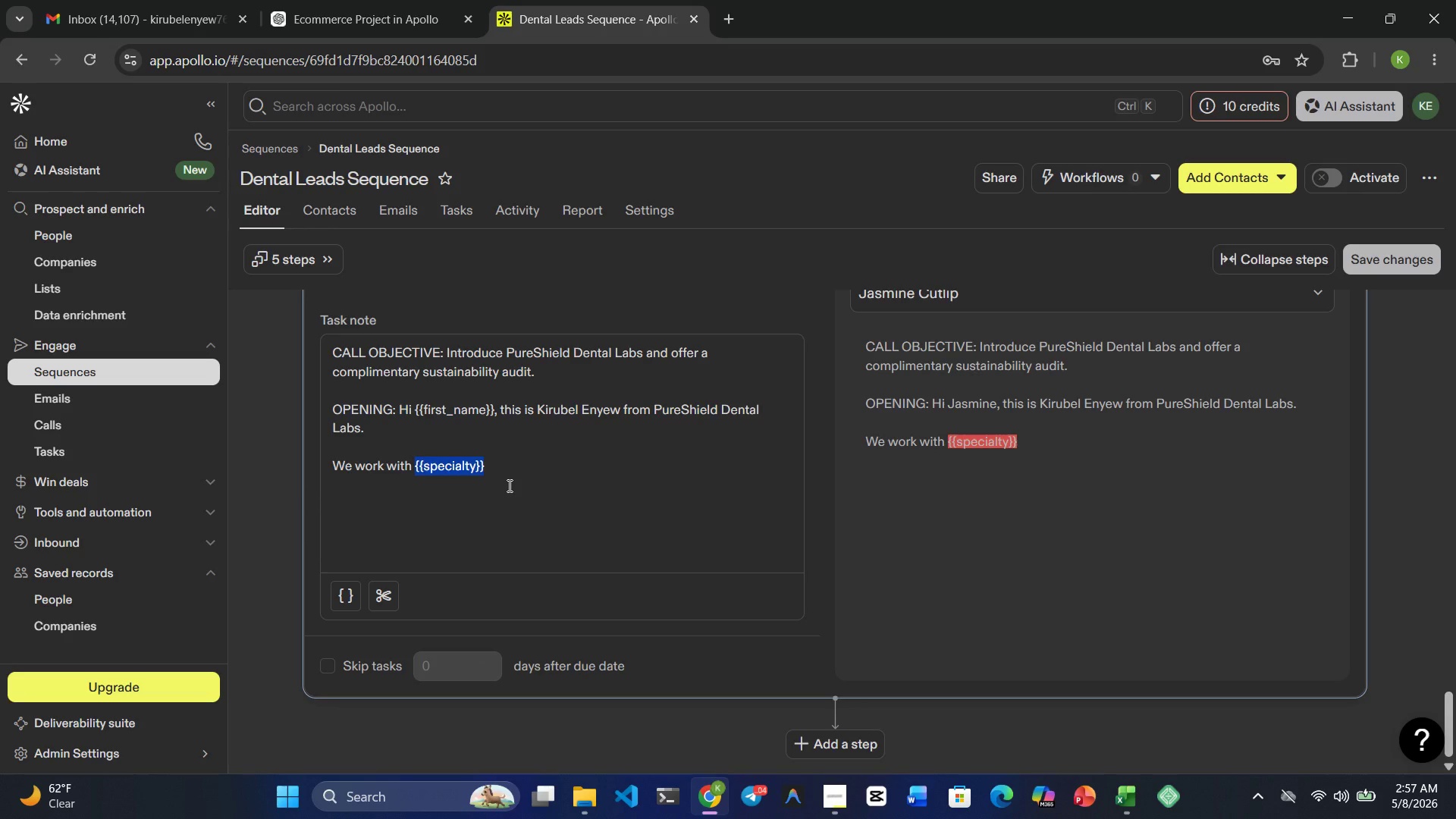 
key(Control+V)
 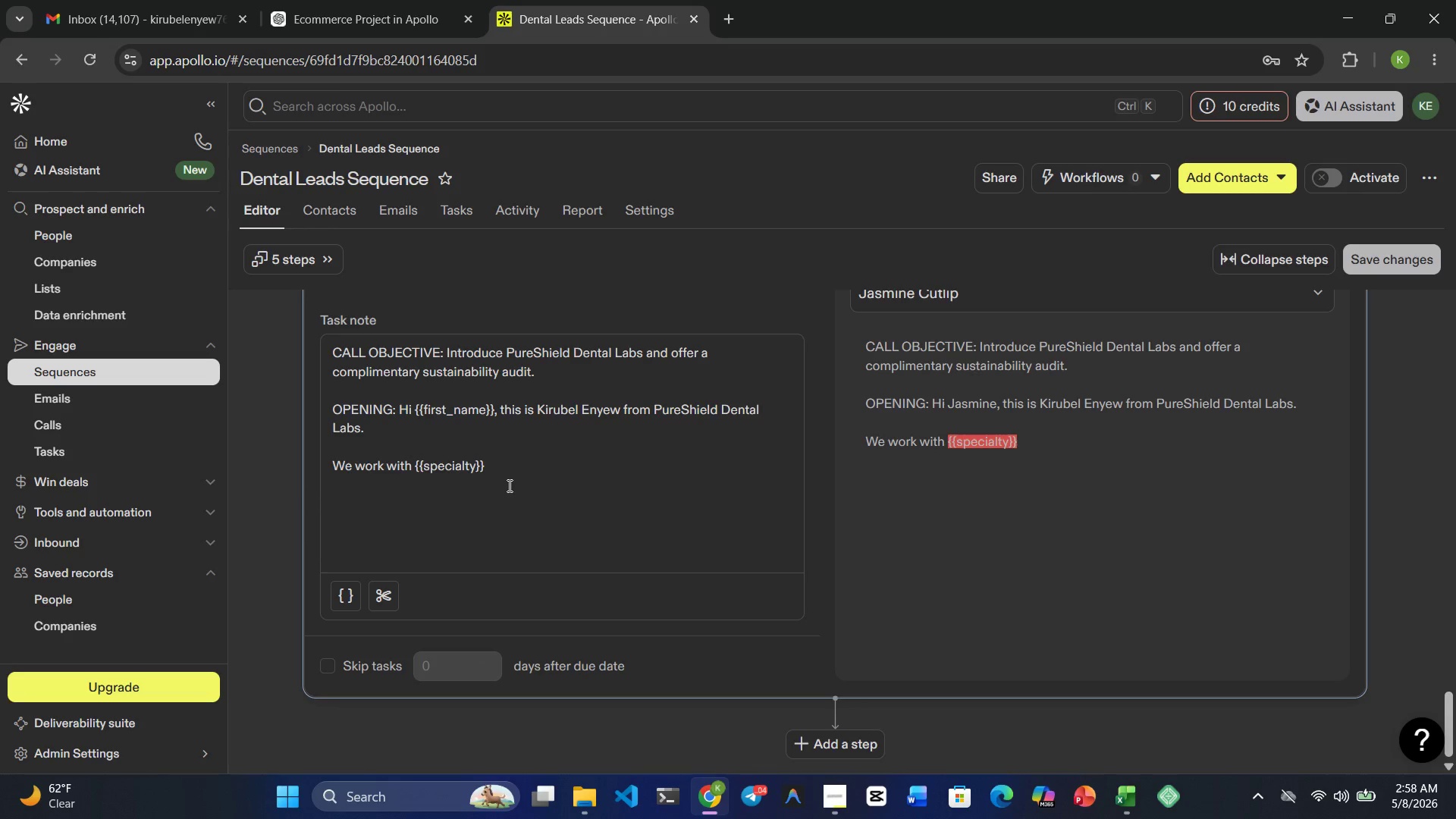 
key(Control+S)
 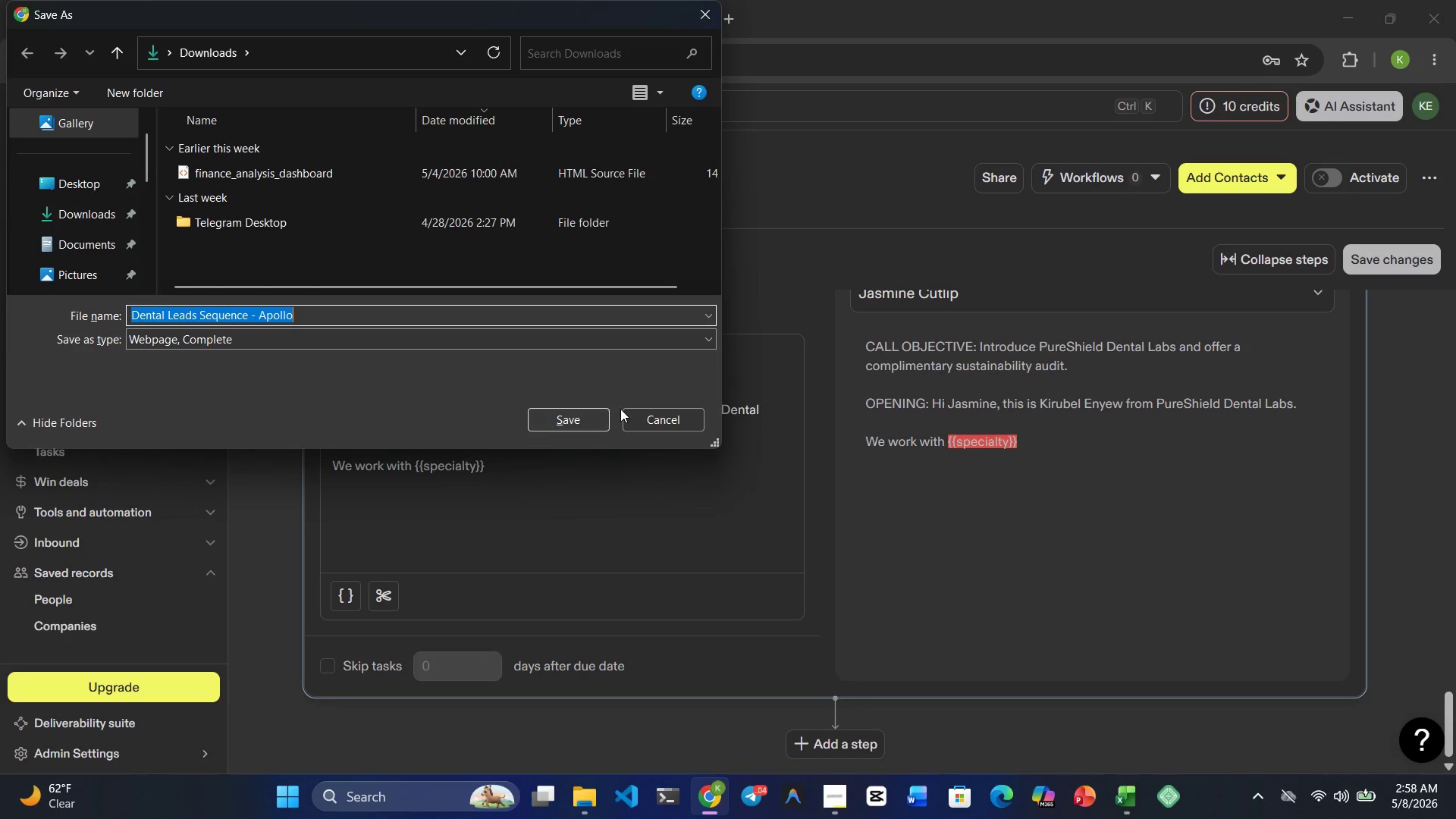 
left_click([647, 413])
 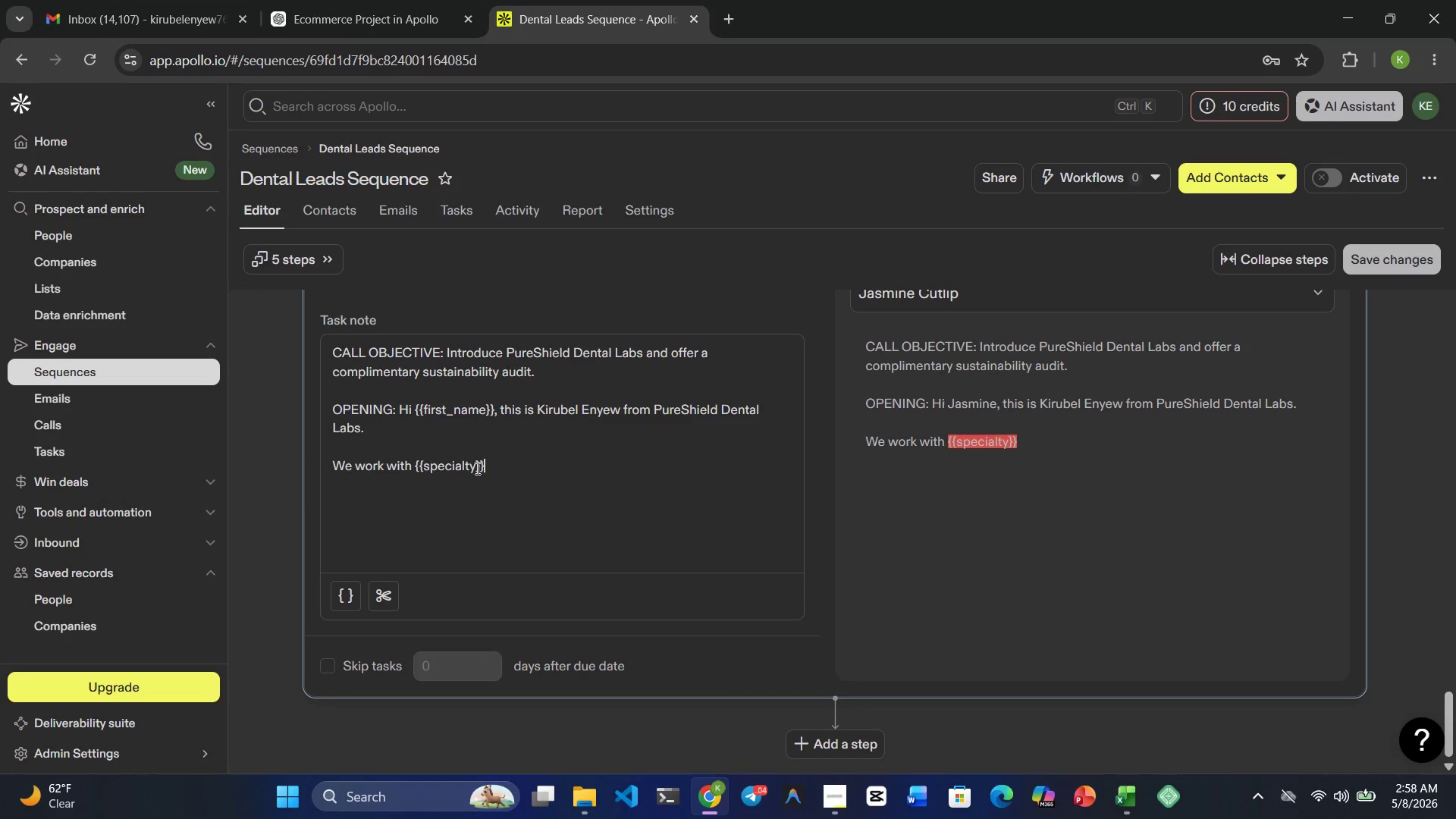 
left_click([475, 468])
 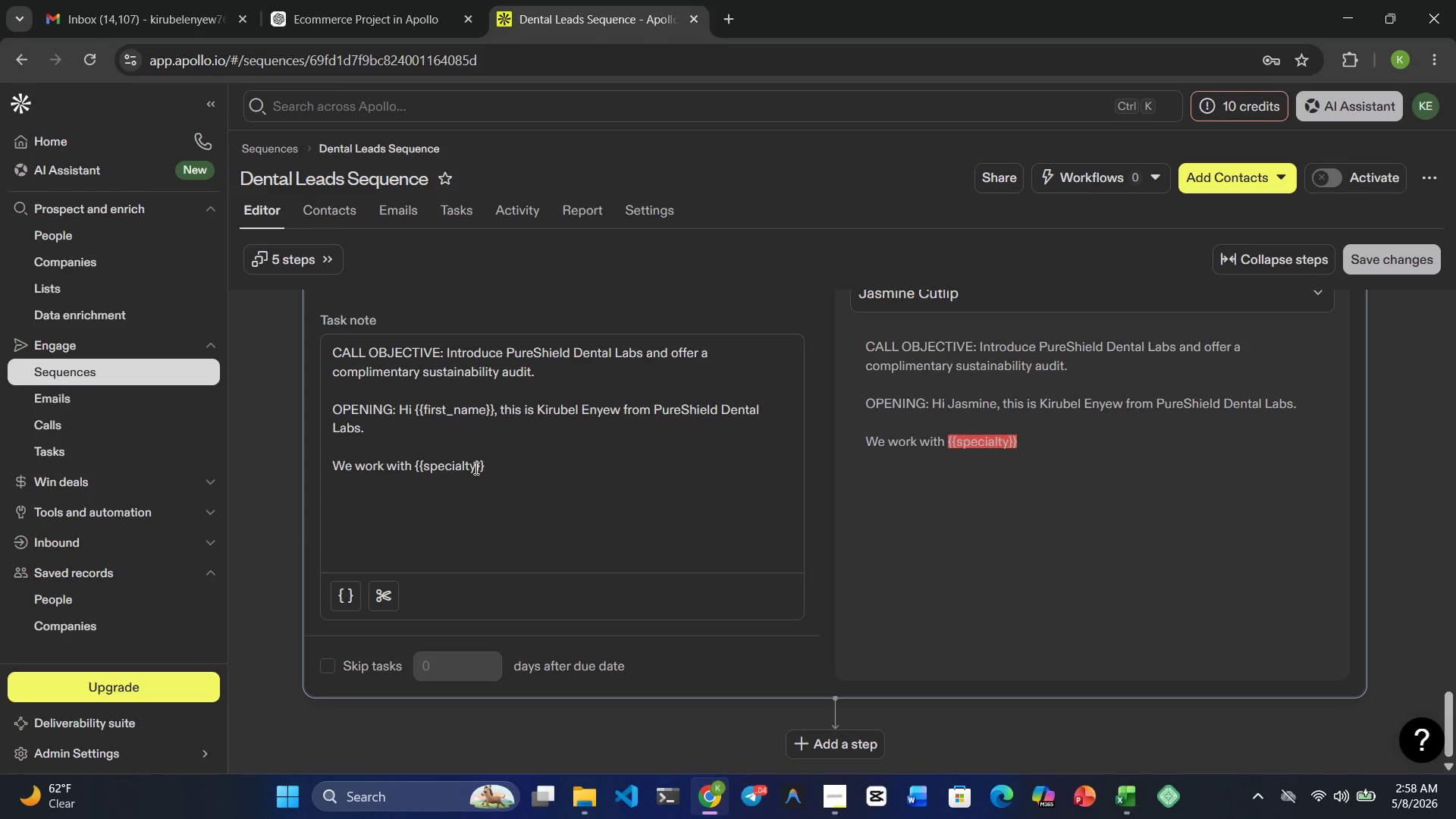 
key(Backspace)
 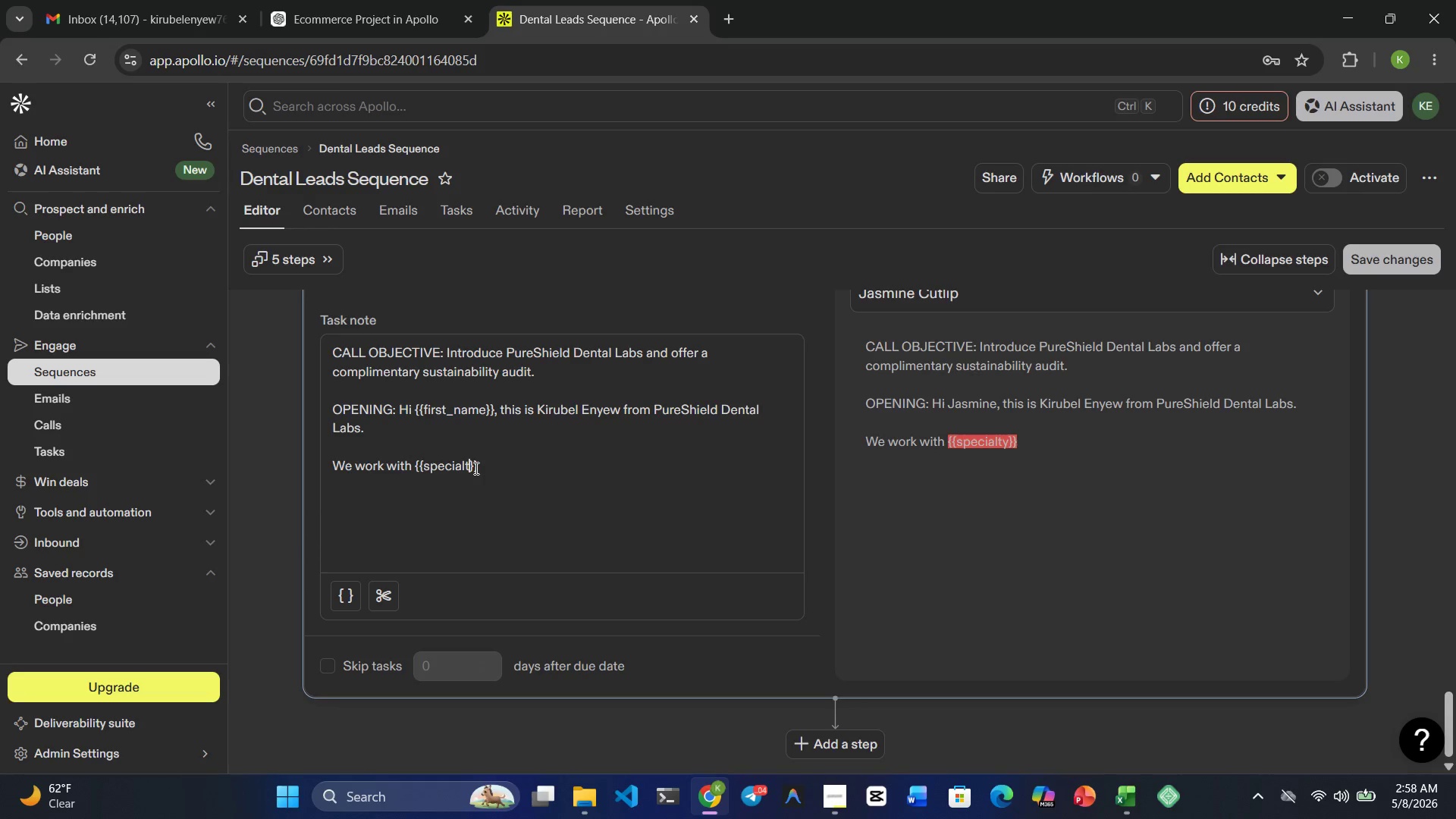 
key(Backspace)
 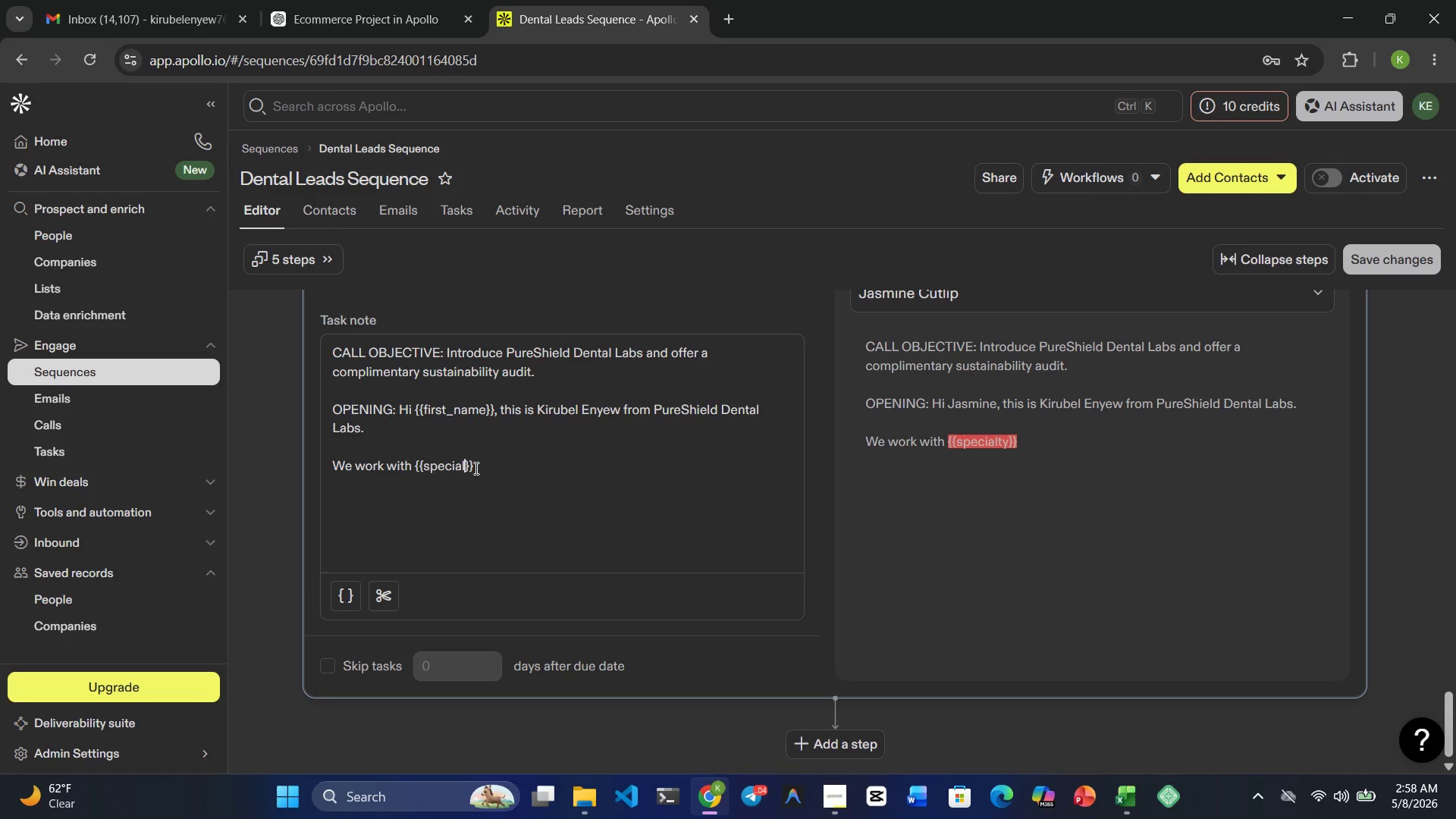 
key(Backspace)
 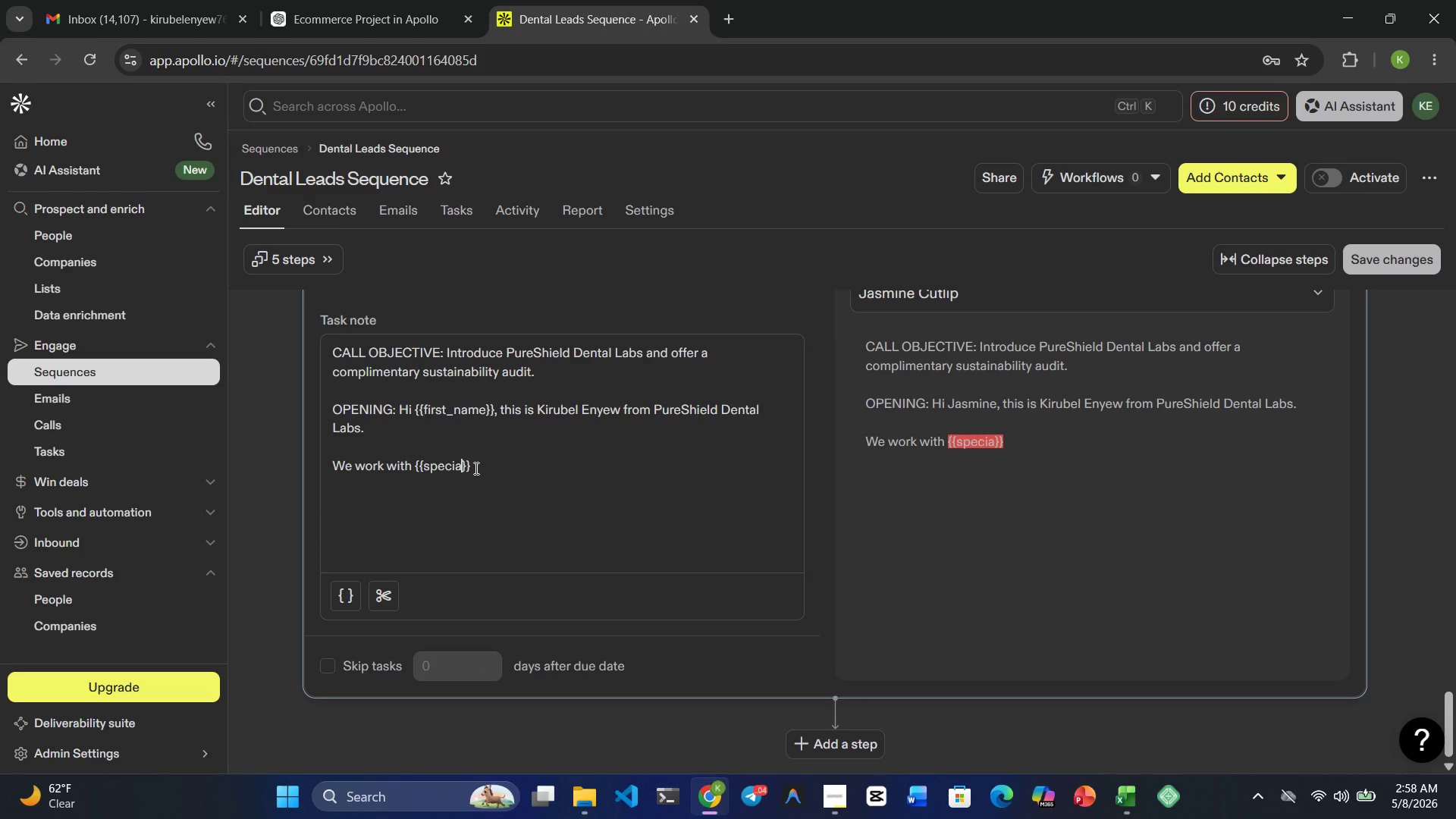 
type(lty)
 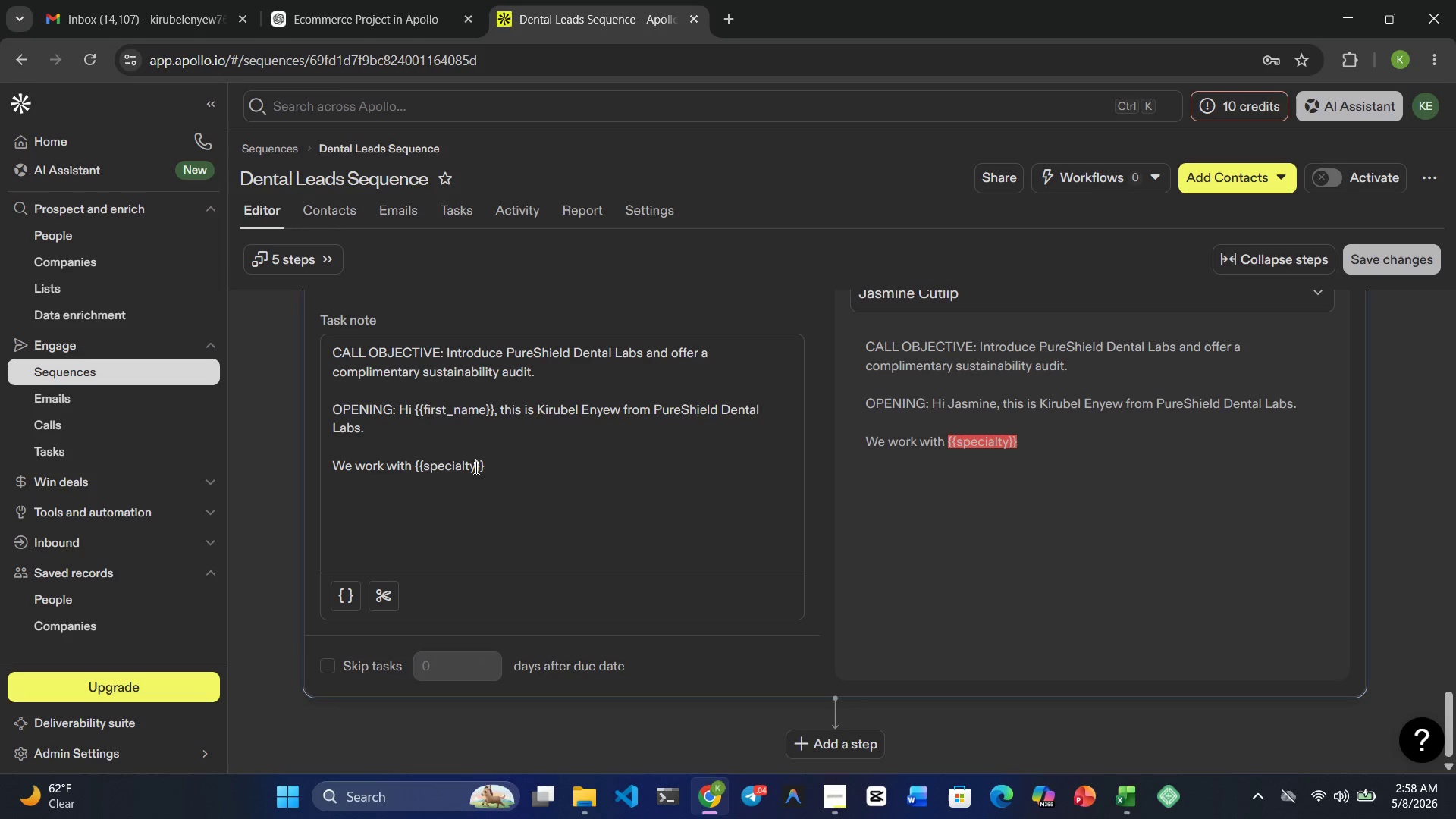 
wait(40.35)
 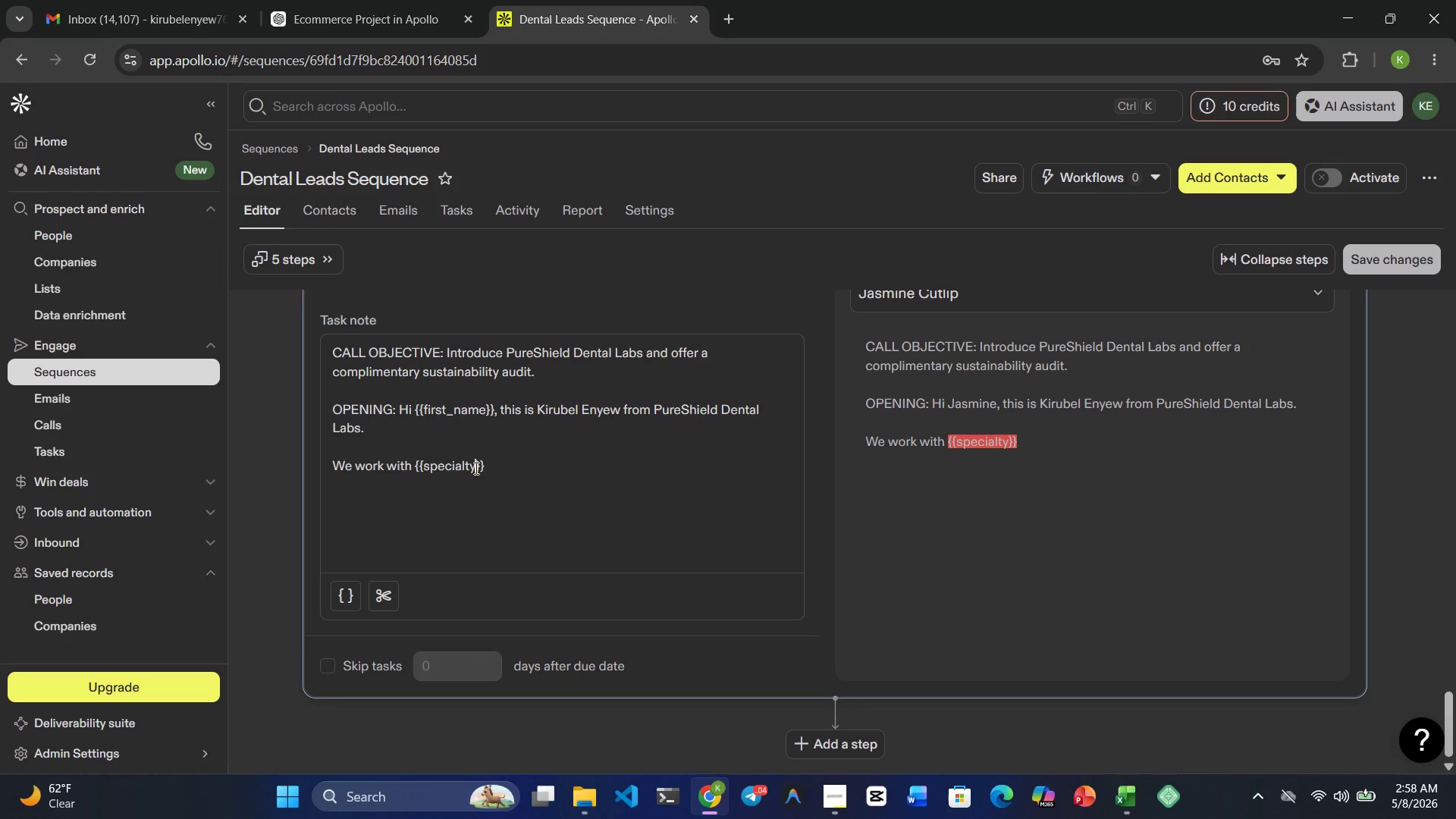 
mouse_move([1046, 438])
 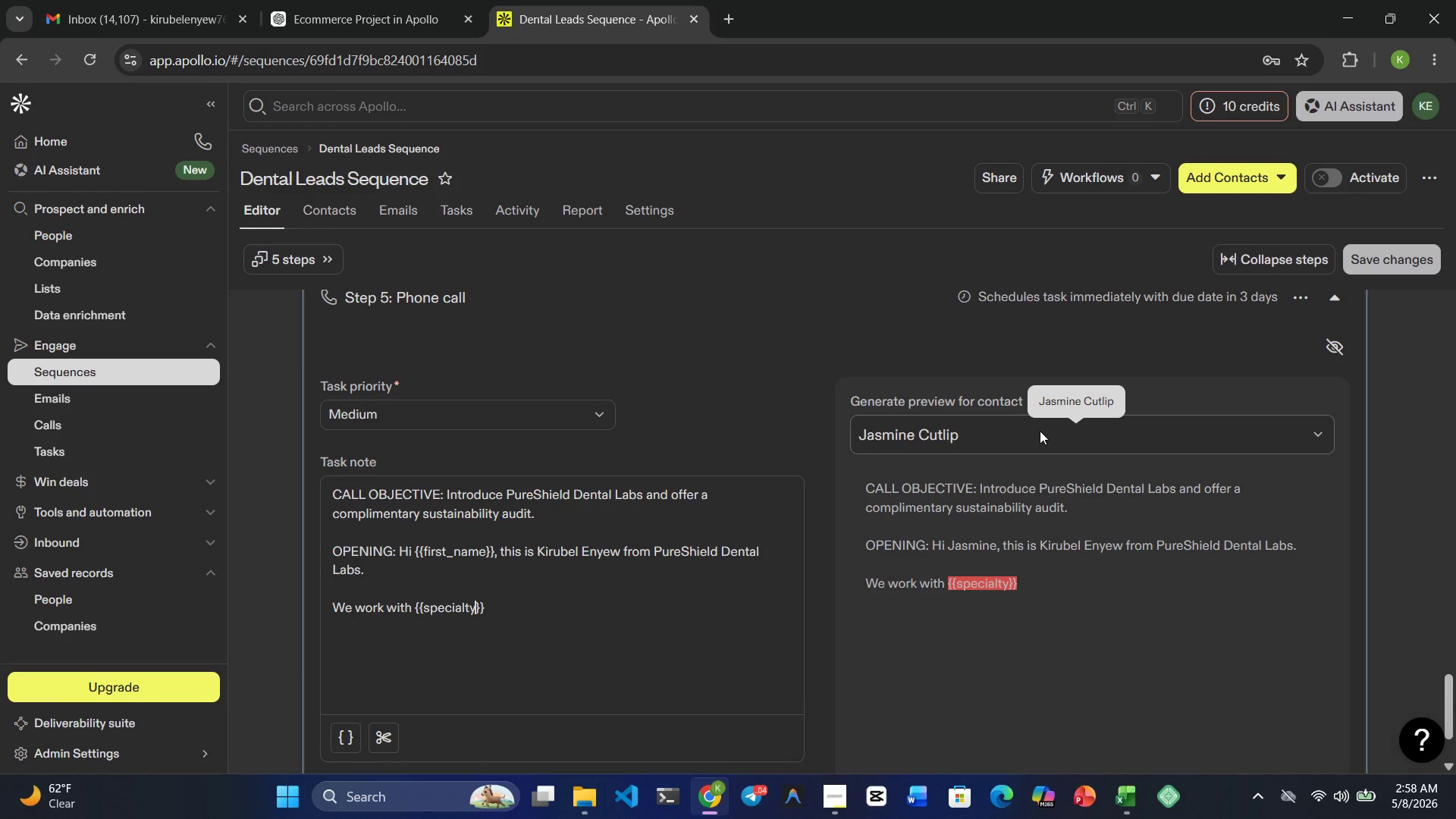 
left_click([1040, 431])
 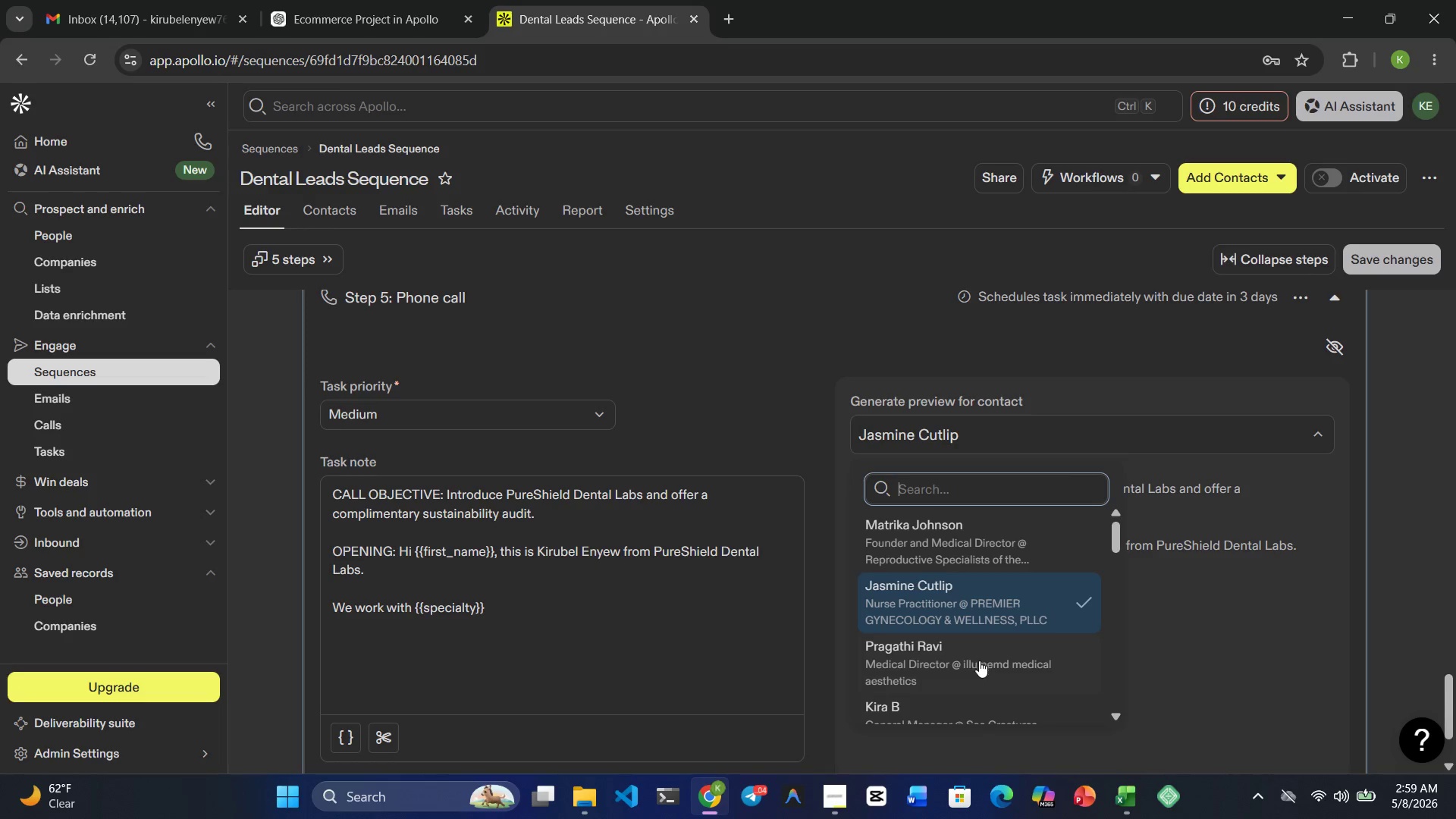 
wait(19.69)
 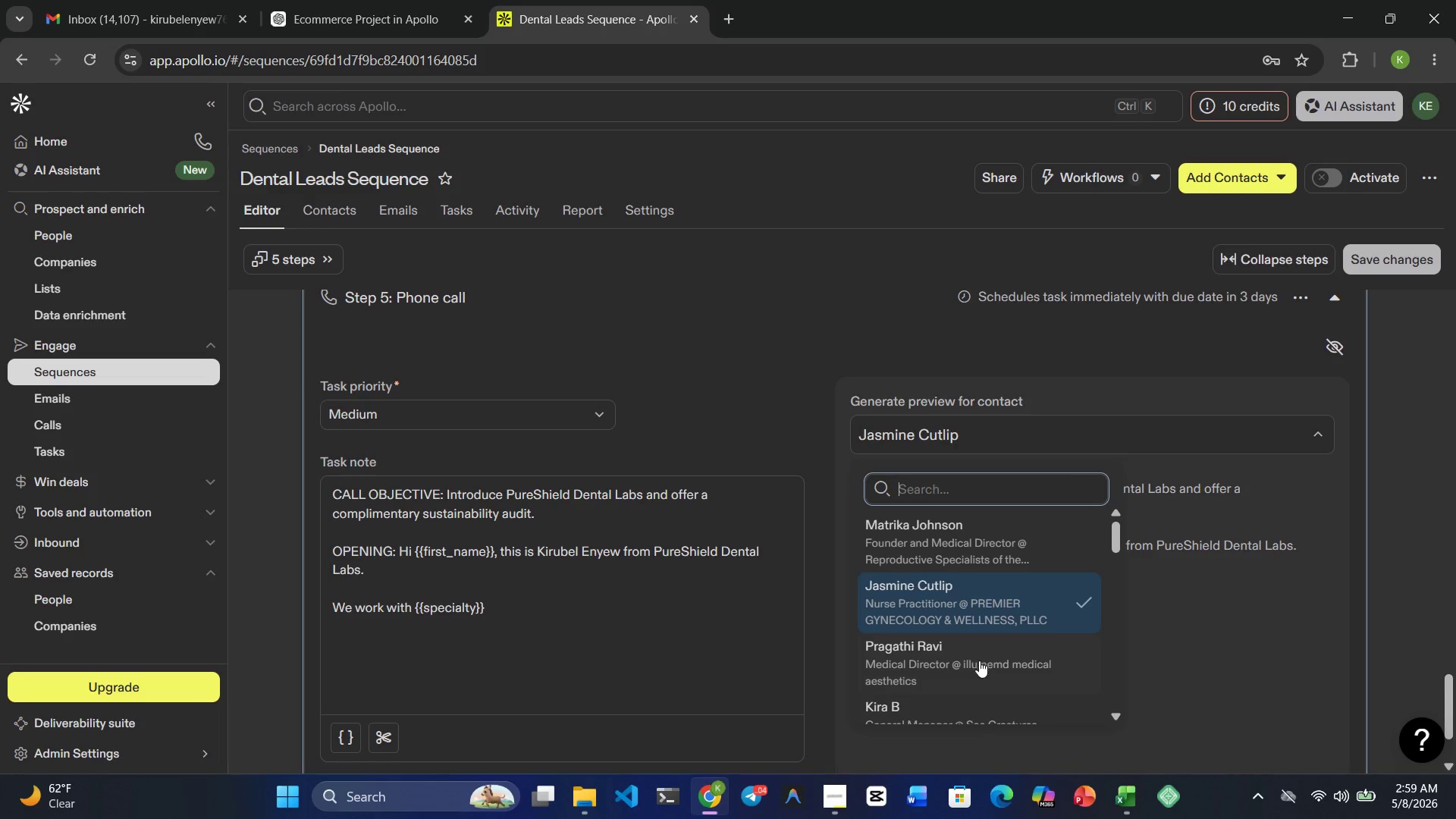 
left_click([494, 606])
 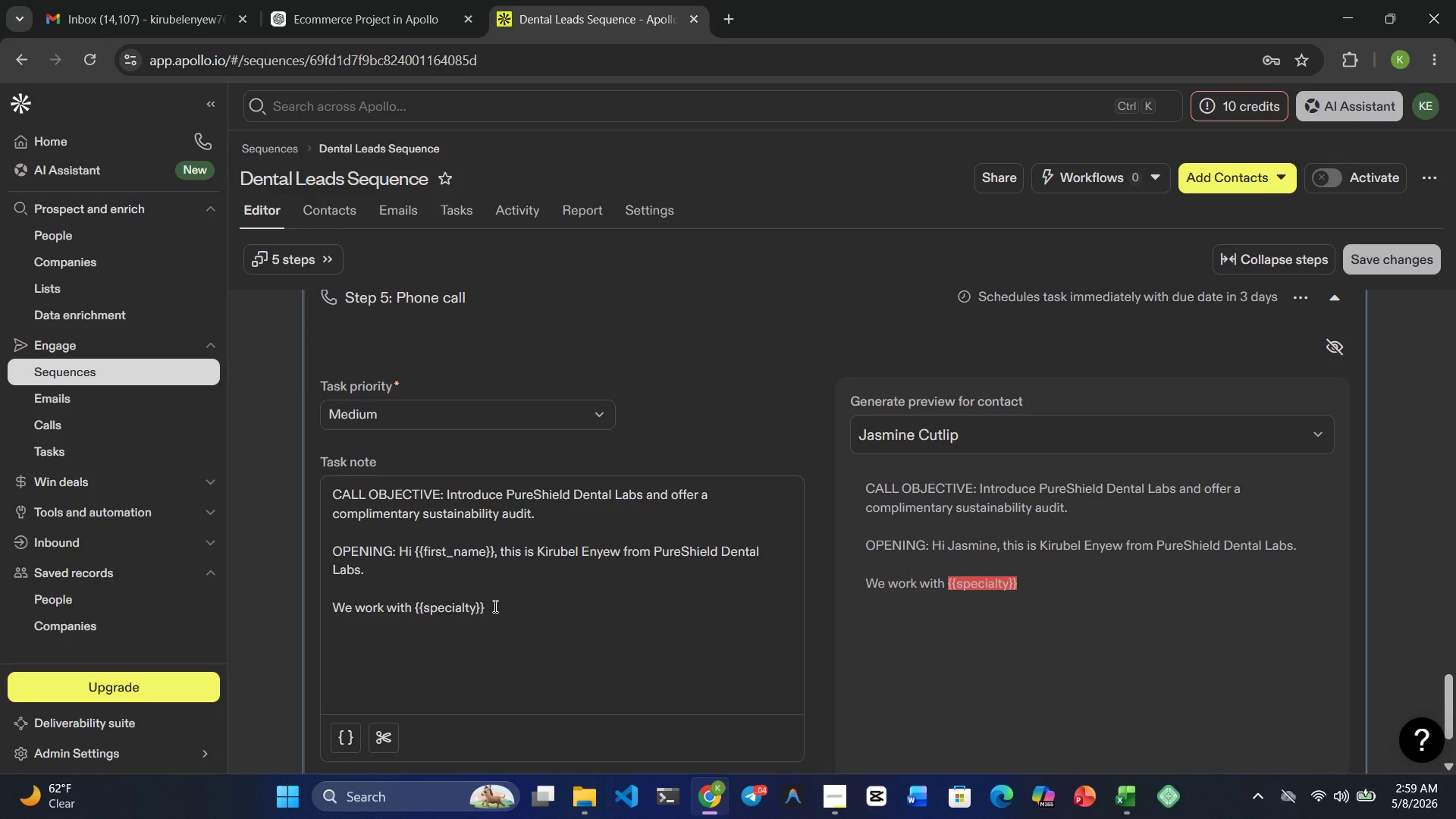 
wait(6.55)
 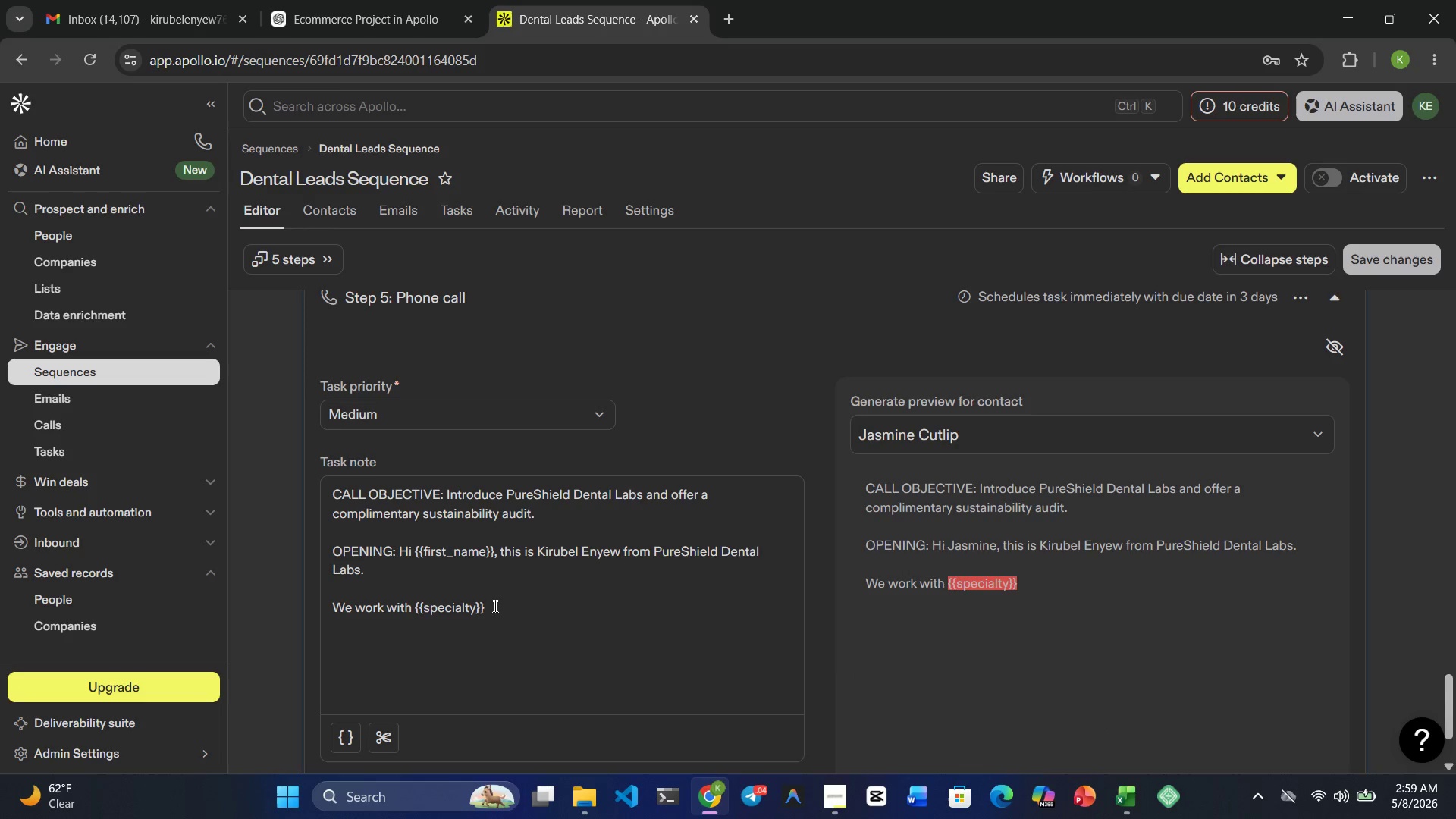 
key(ArrowLeft)
 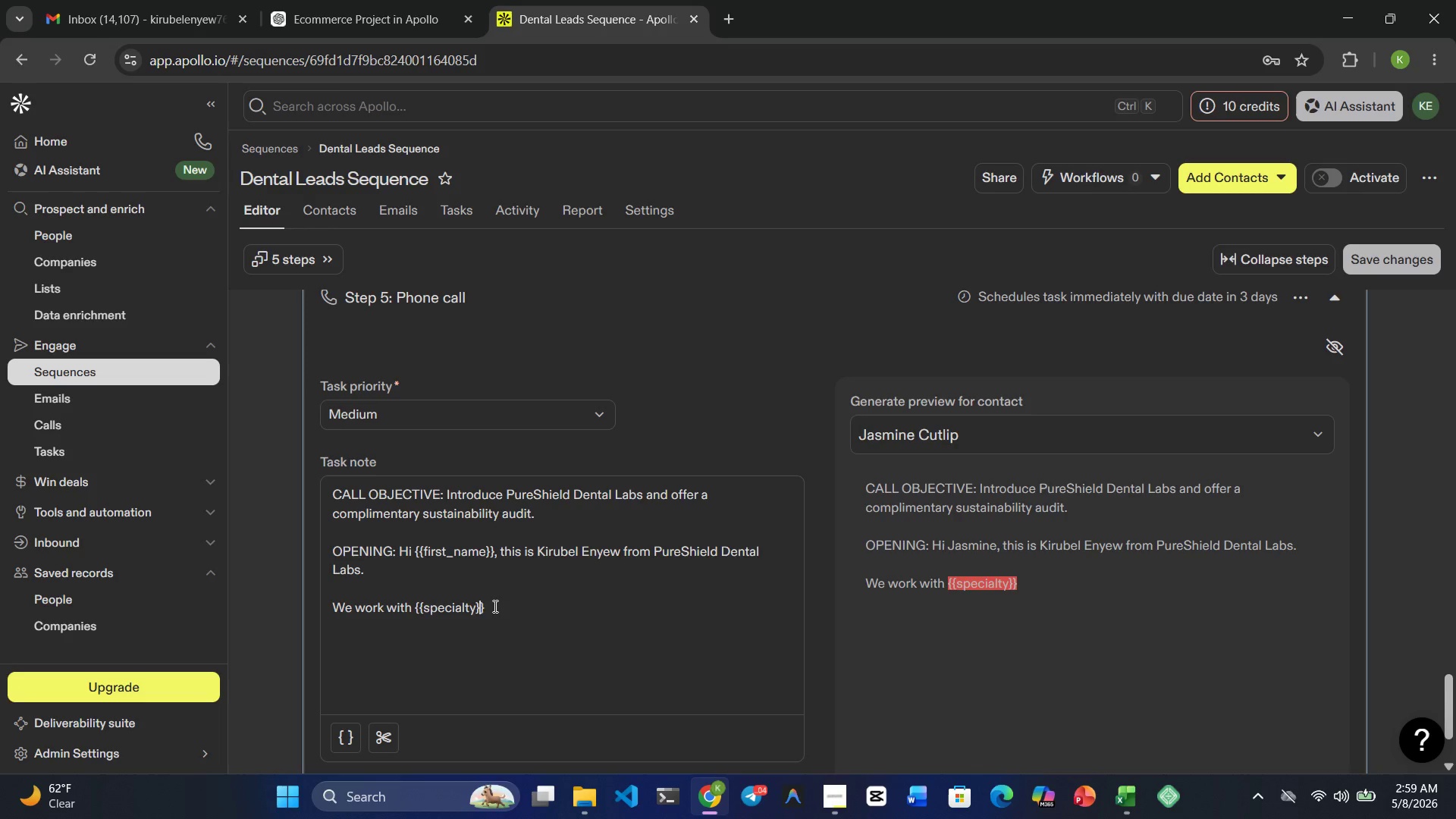 
key(ArrowLeft)
 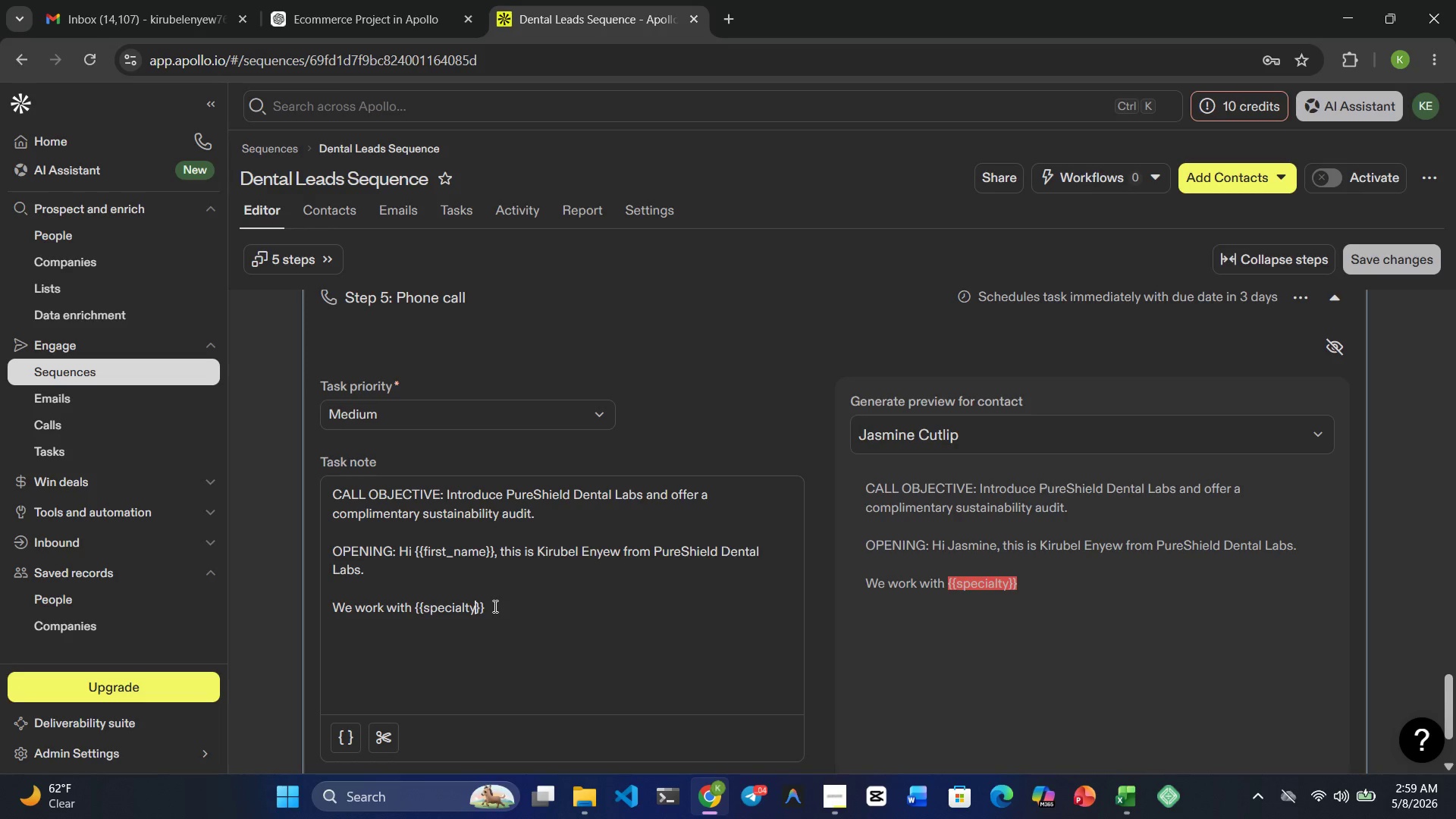 
key(ArrowLeft)
 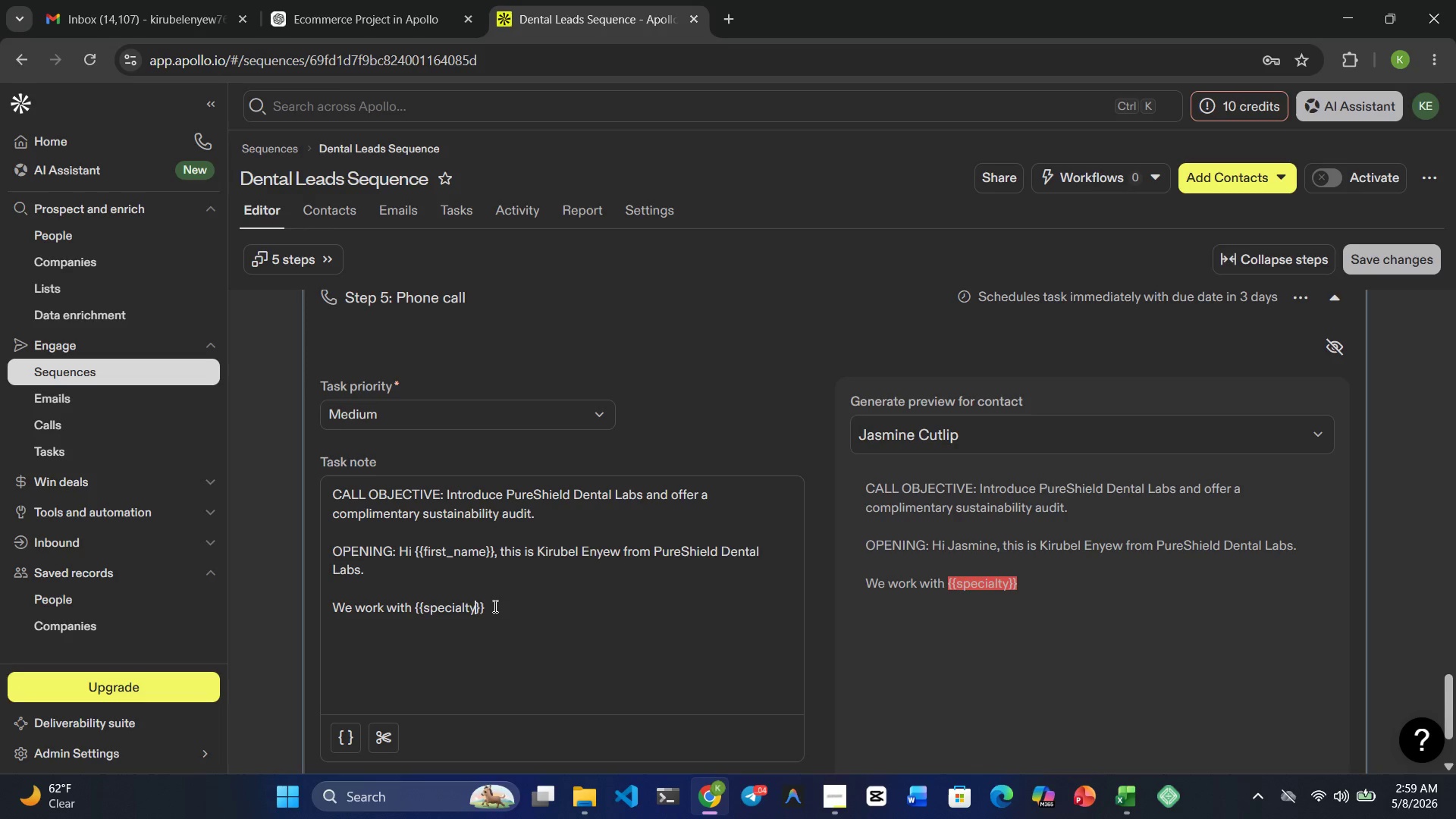 
key(ArrowLeft)
 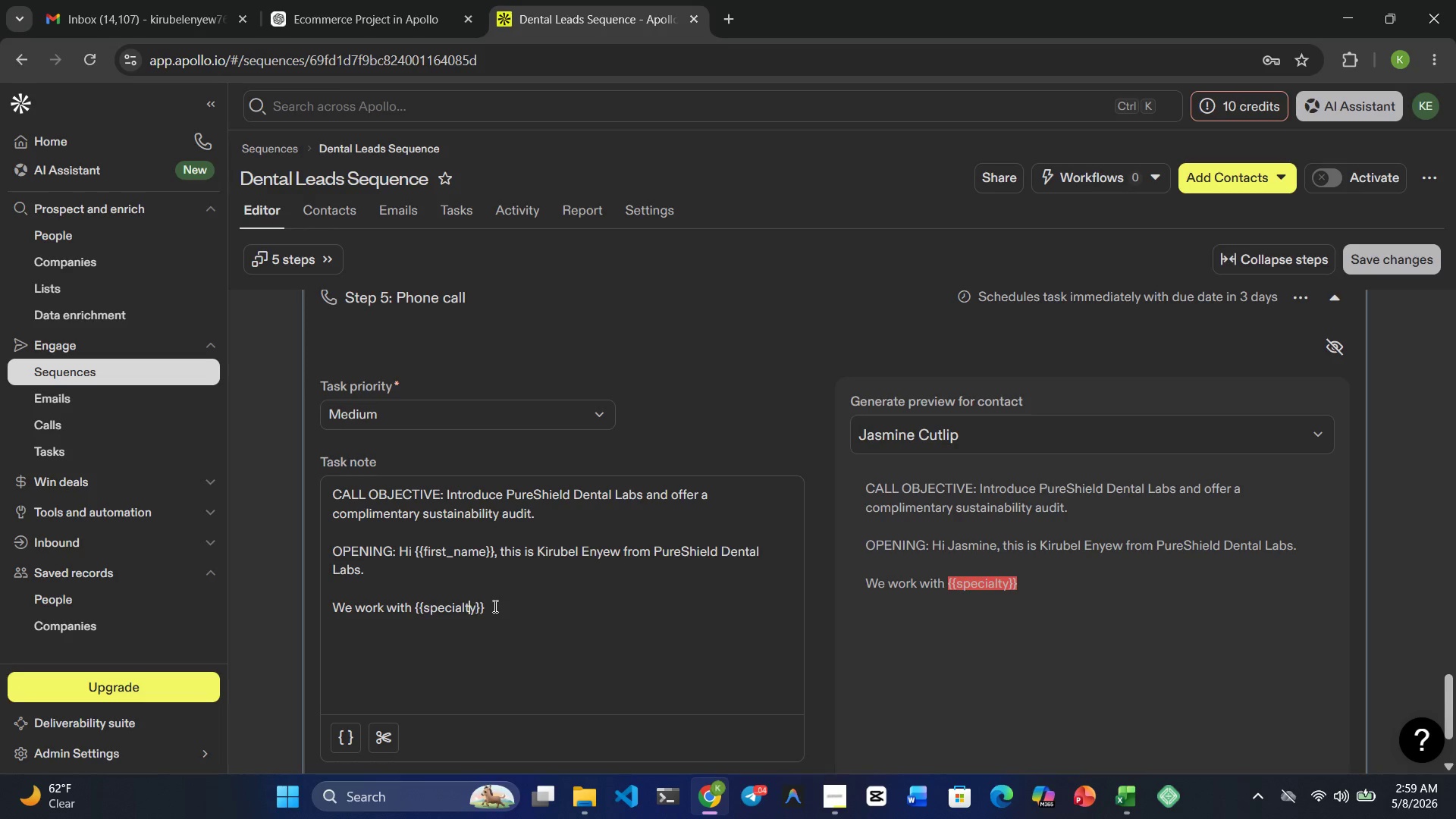 
key(ArrowLeft)
 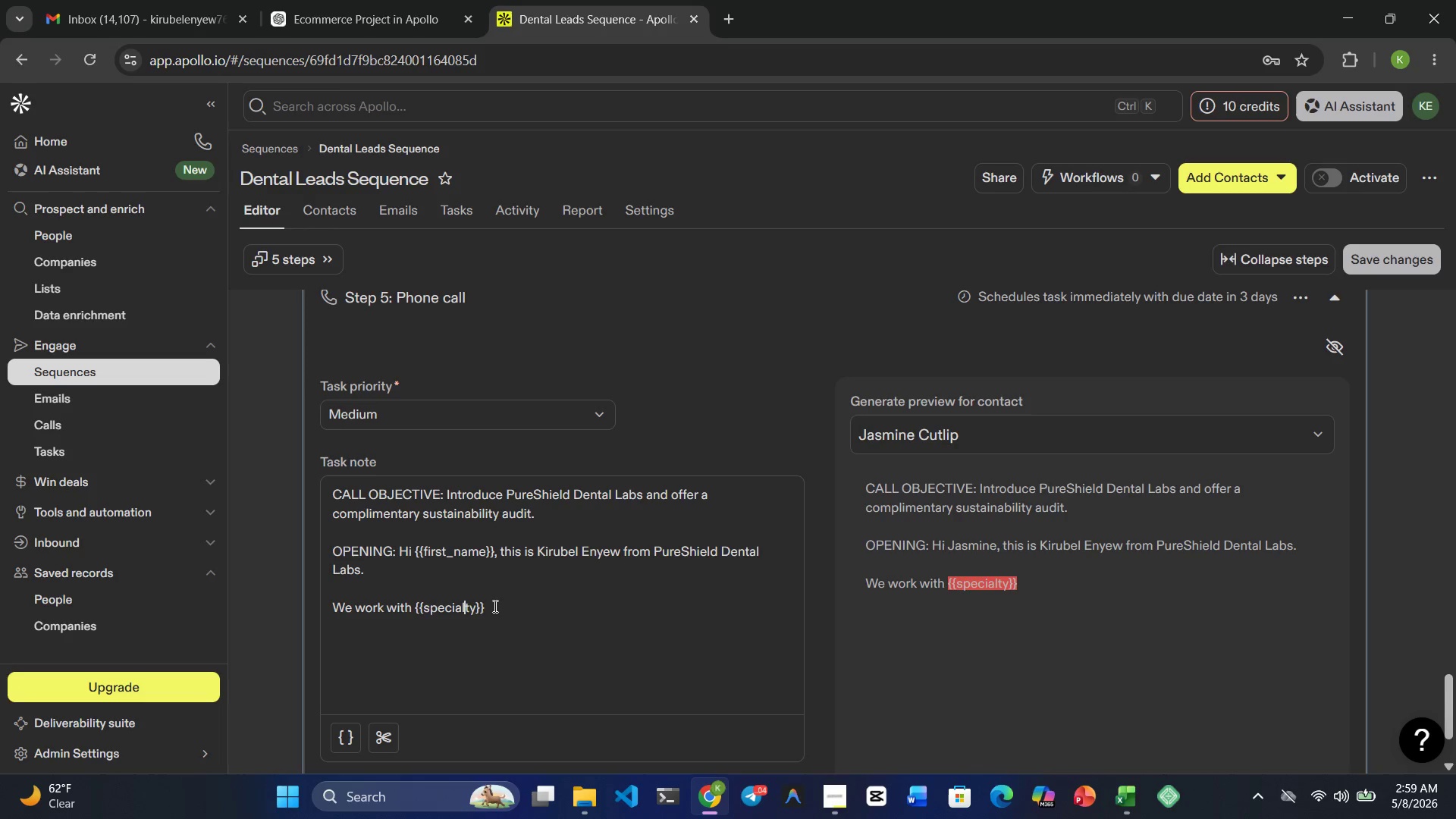 
key(ArrowLeft)
 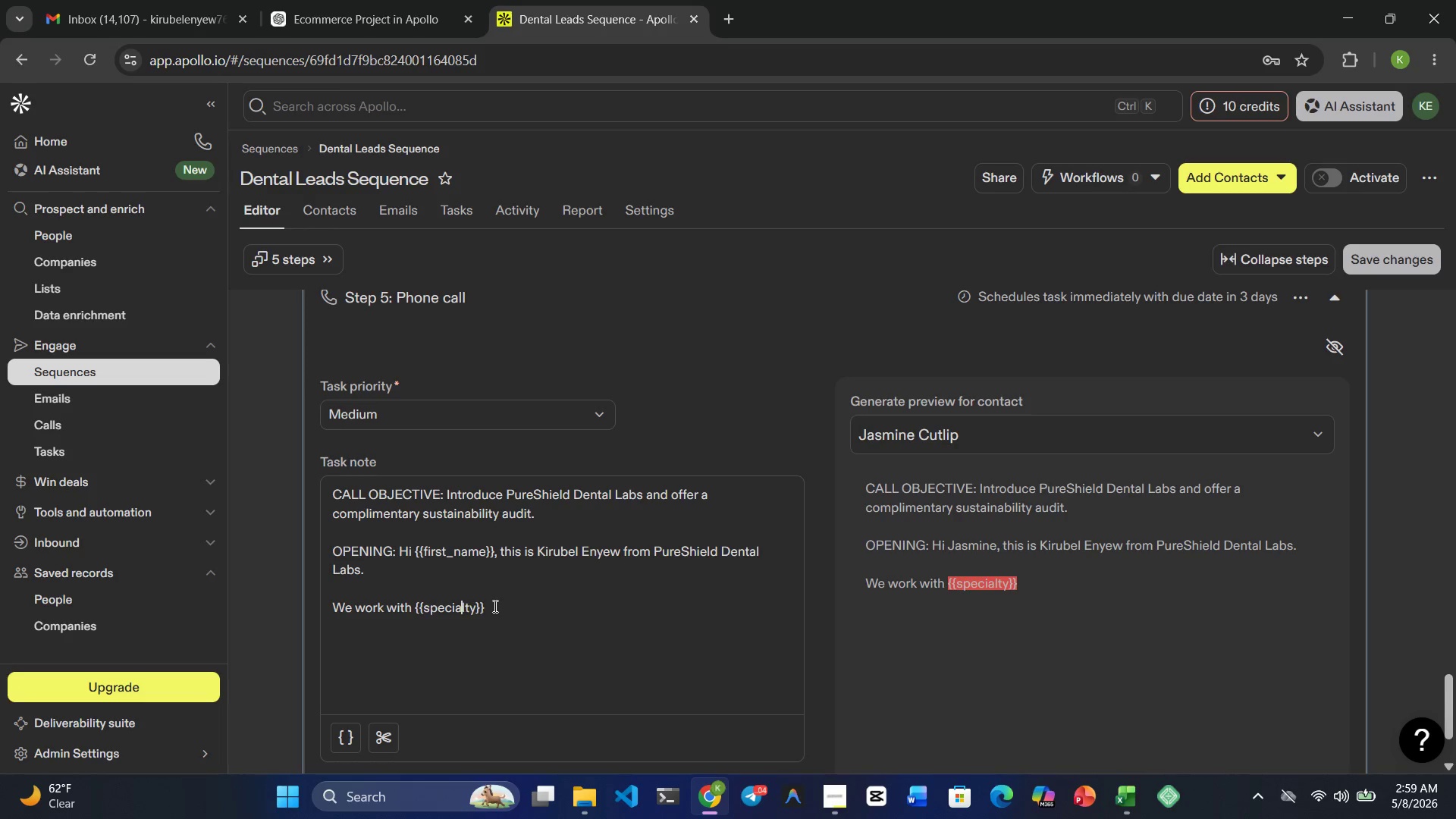 
key(ArrowLeft)
 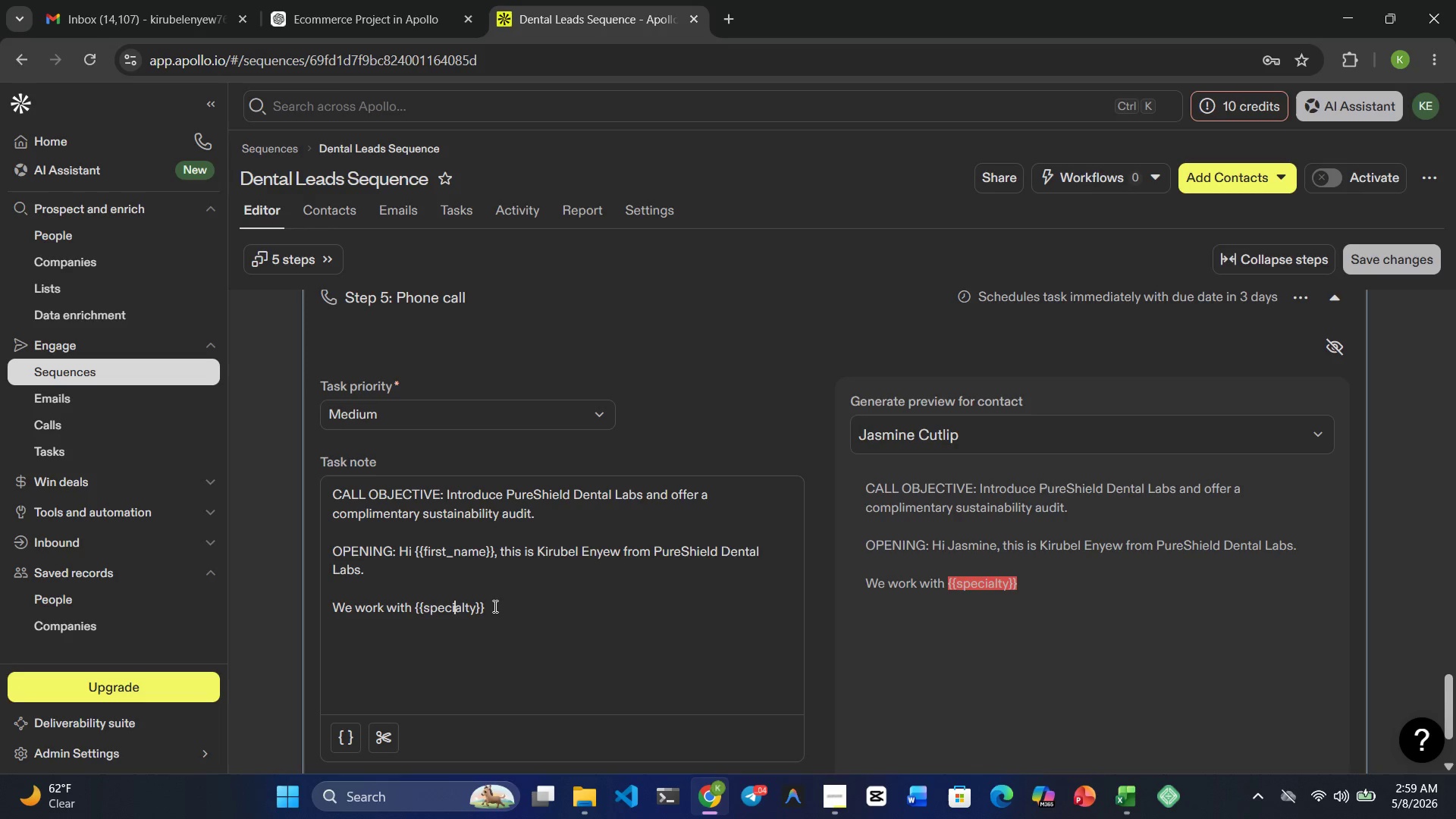 
key(ArrowLeft)
 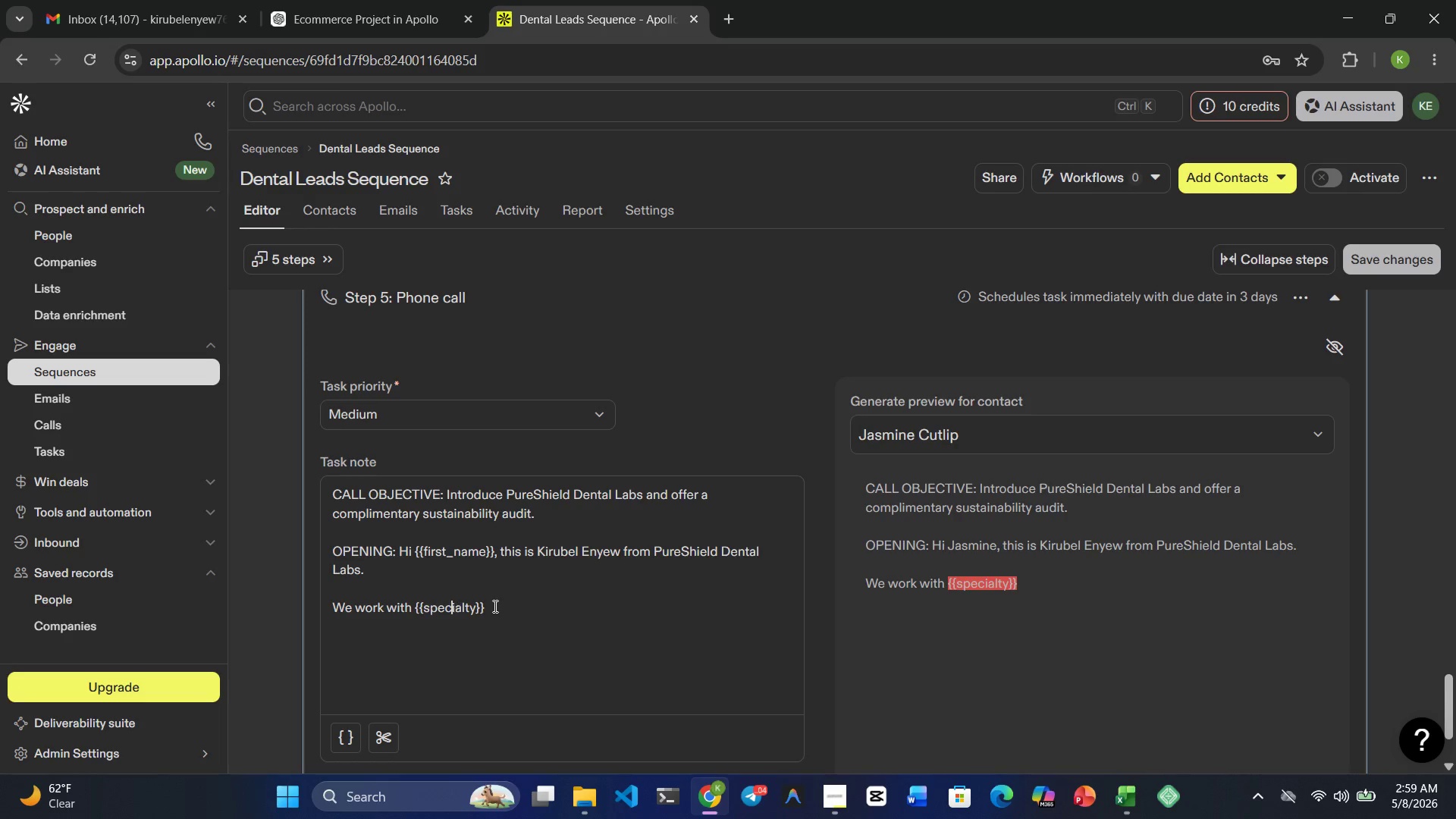 
key(ArrowLeft)
 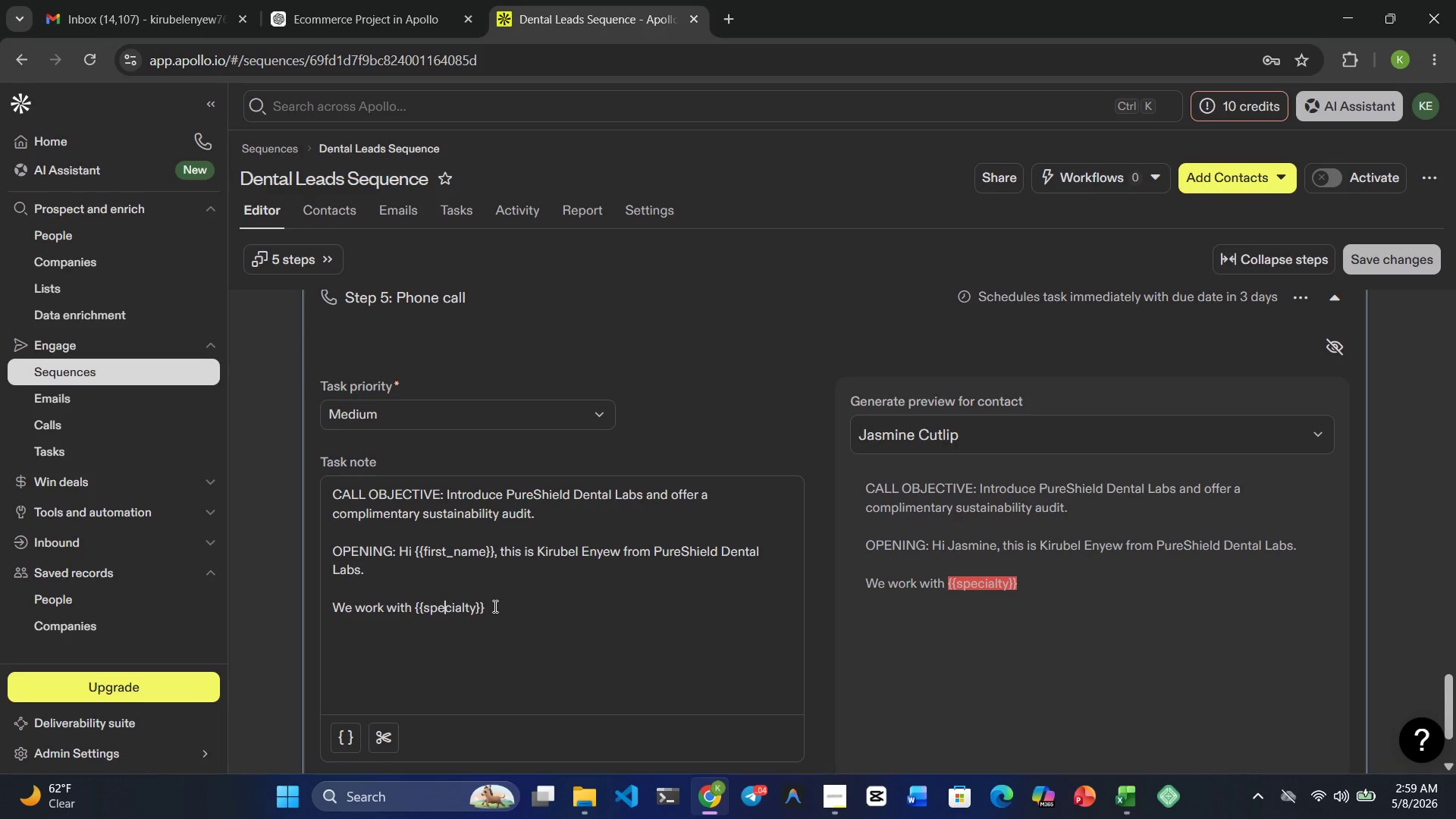 
key(ArrowLeft)
 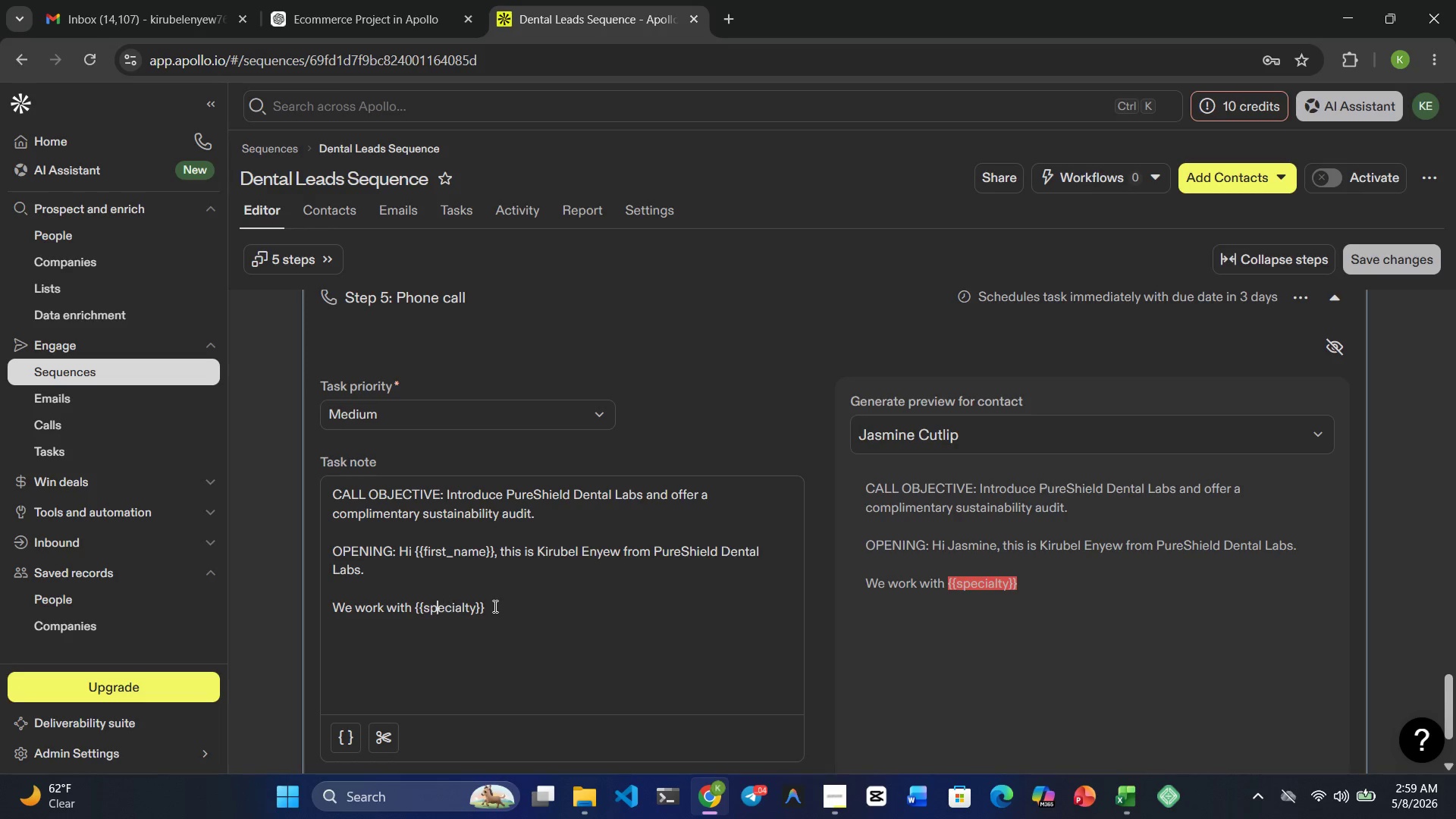 
key(ArrowLeft)
 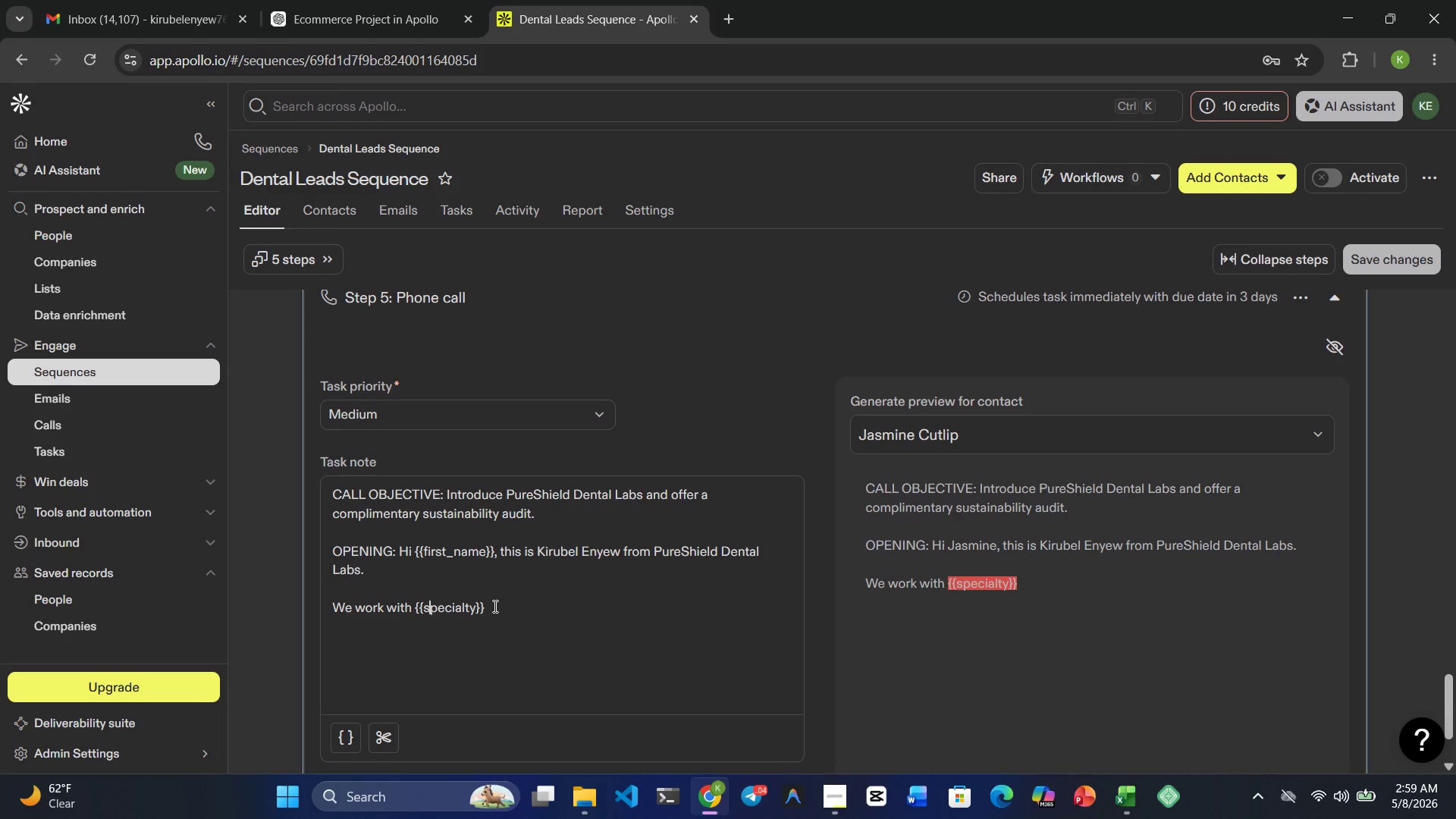 
key(ArrowLeft)
 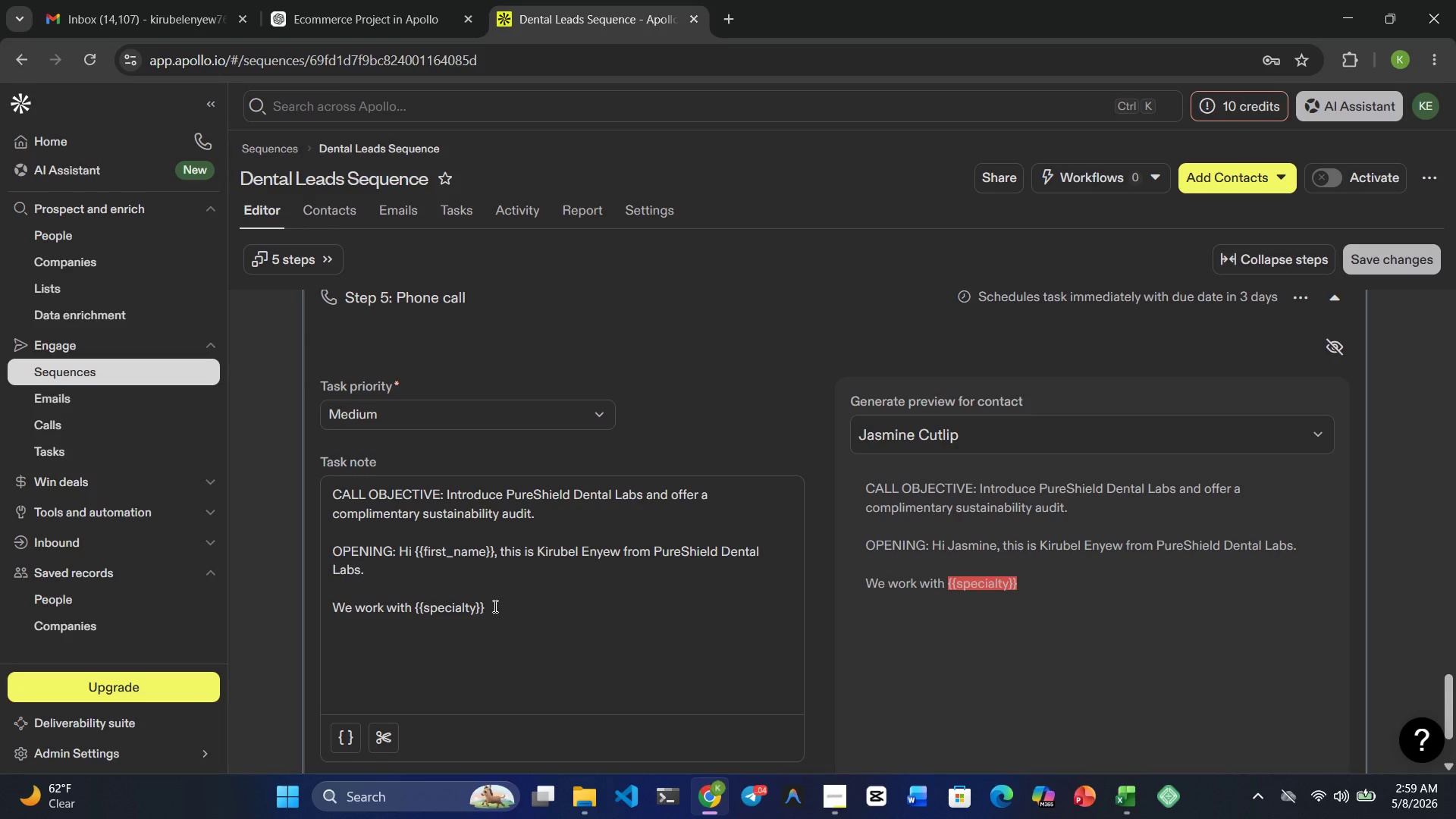 
type(contacy)
key(Backspace)
type(t.)
 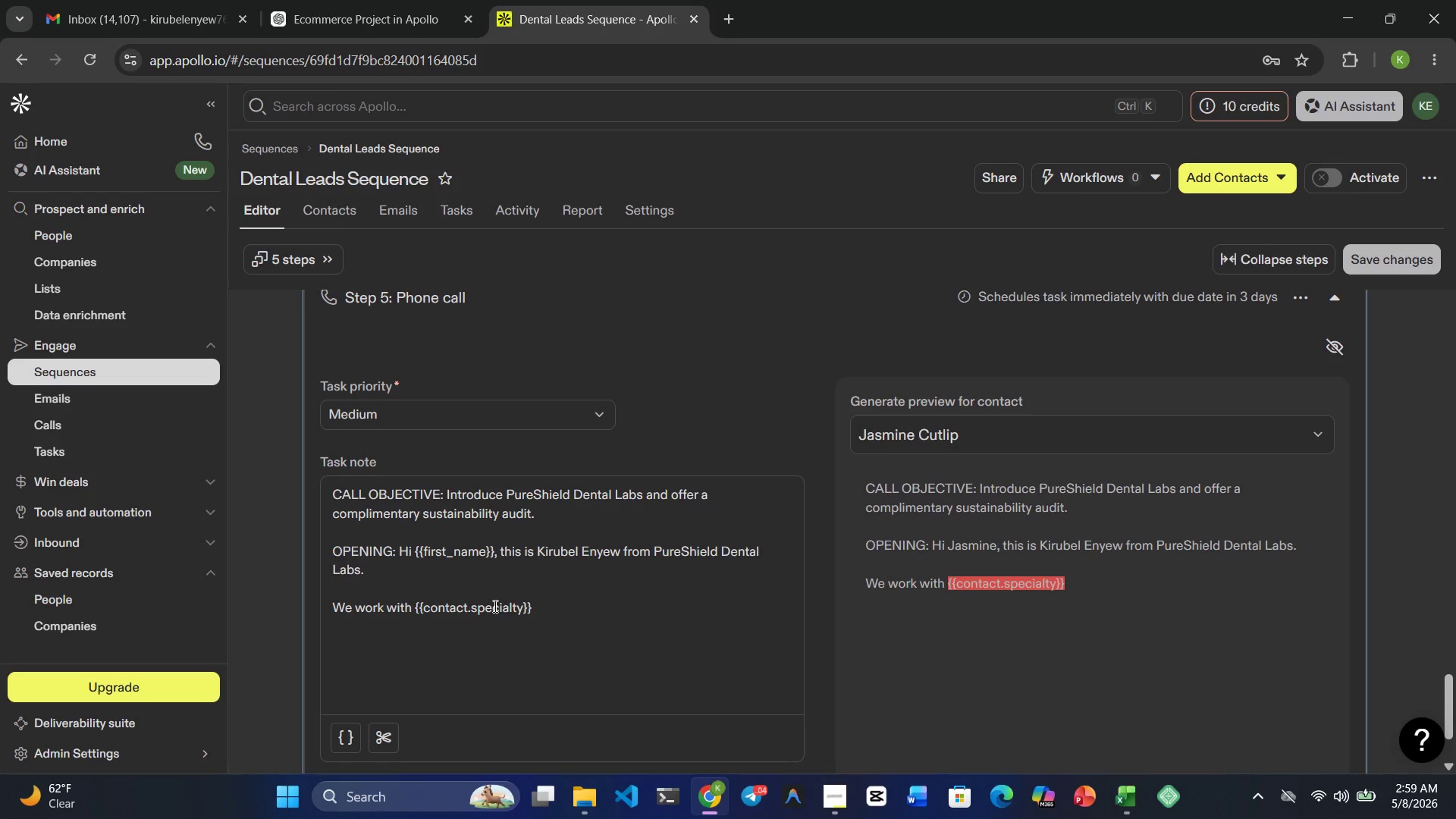 
wait(5.25)
 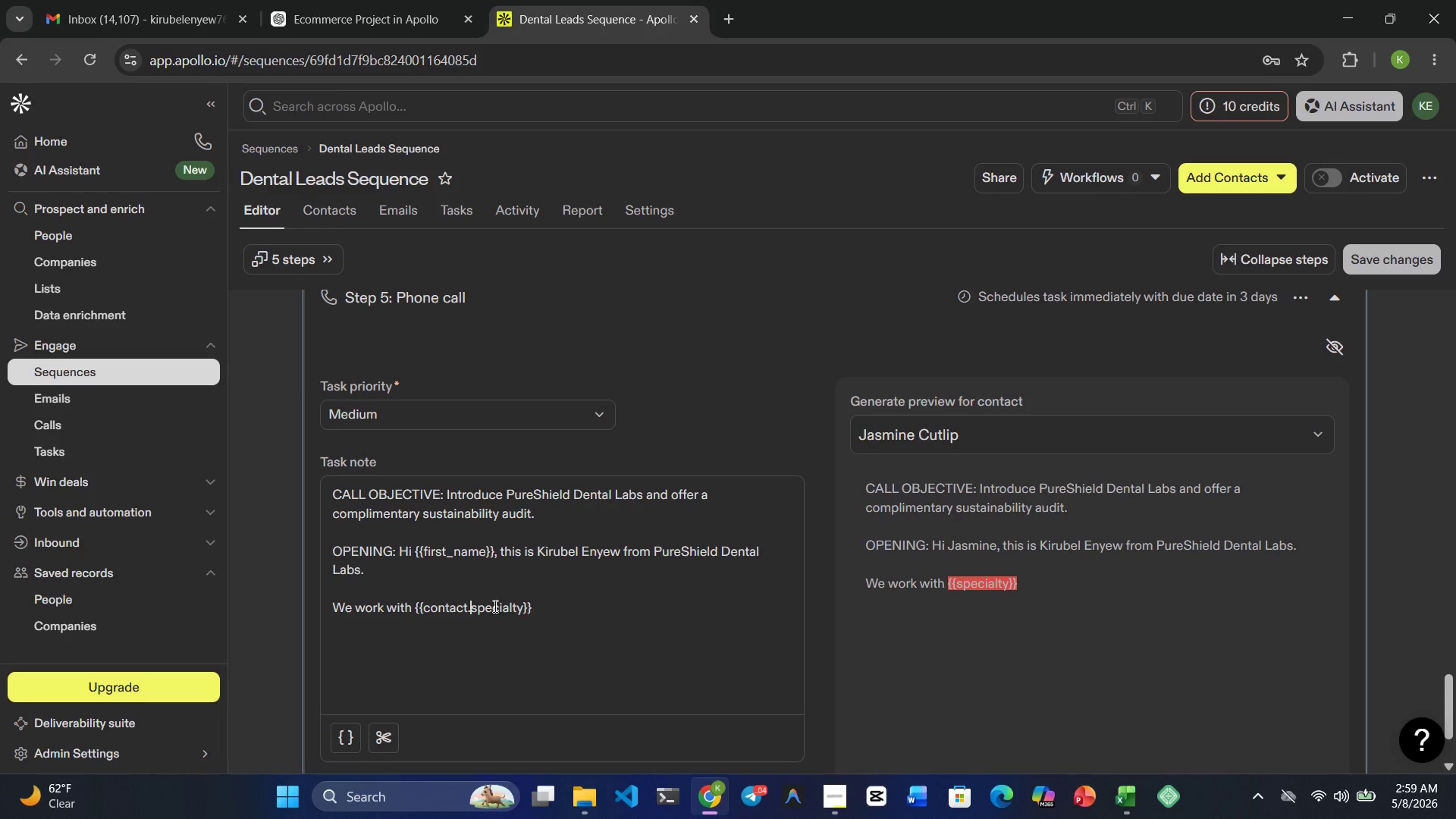 
key(Control+Z)
 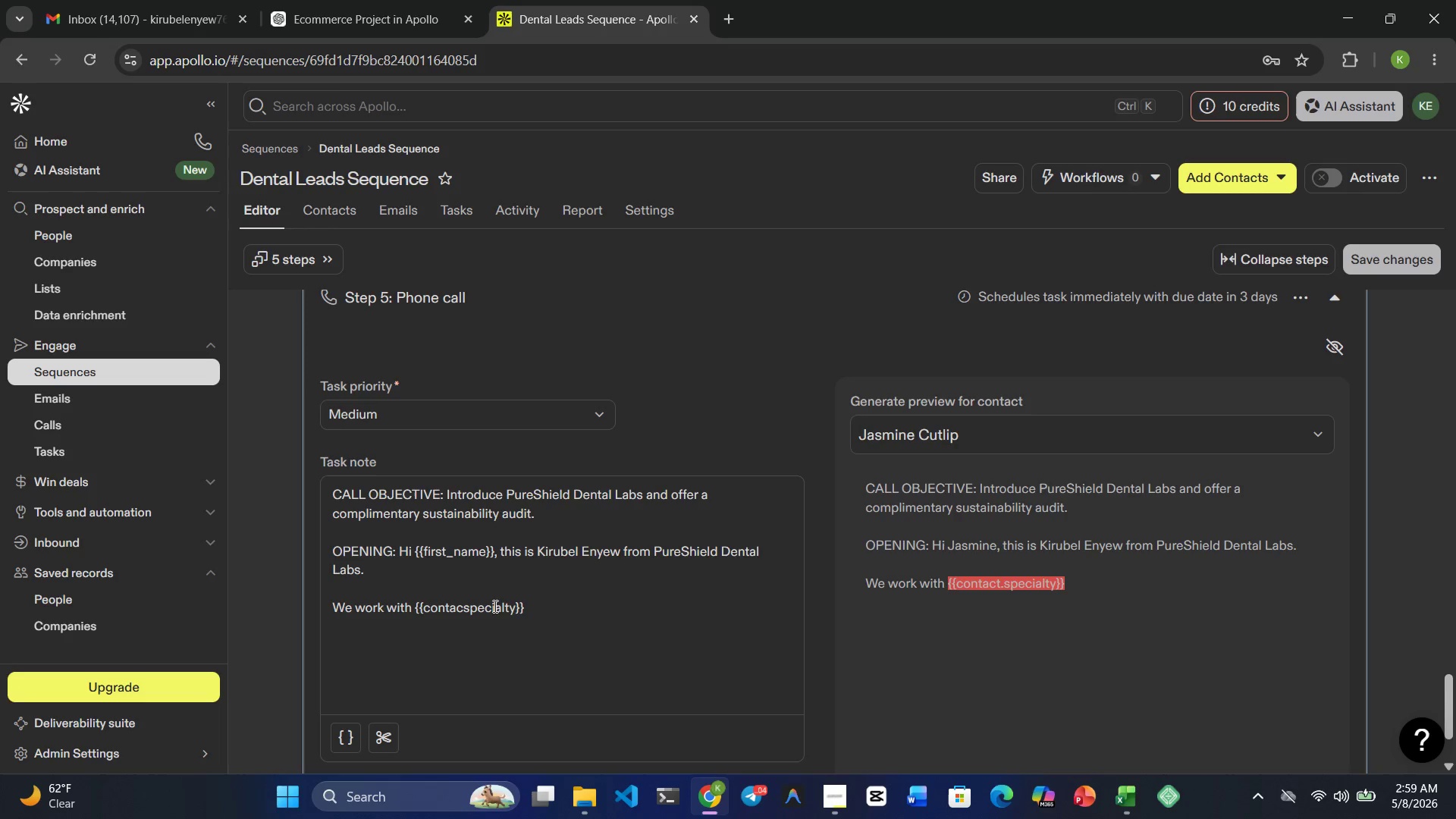 
key(Control+Z)
 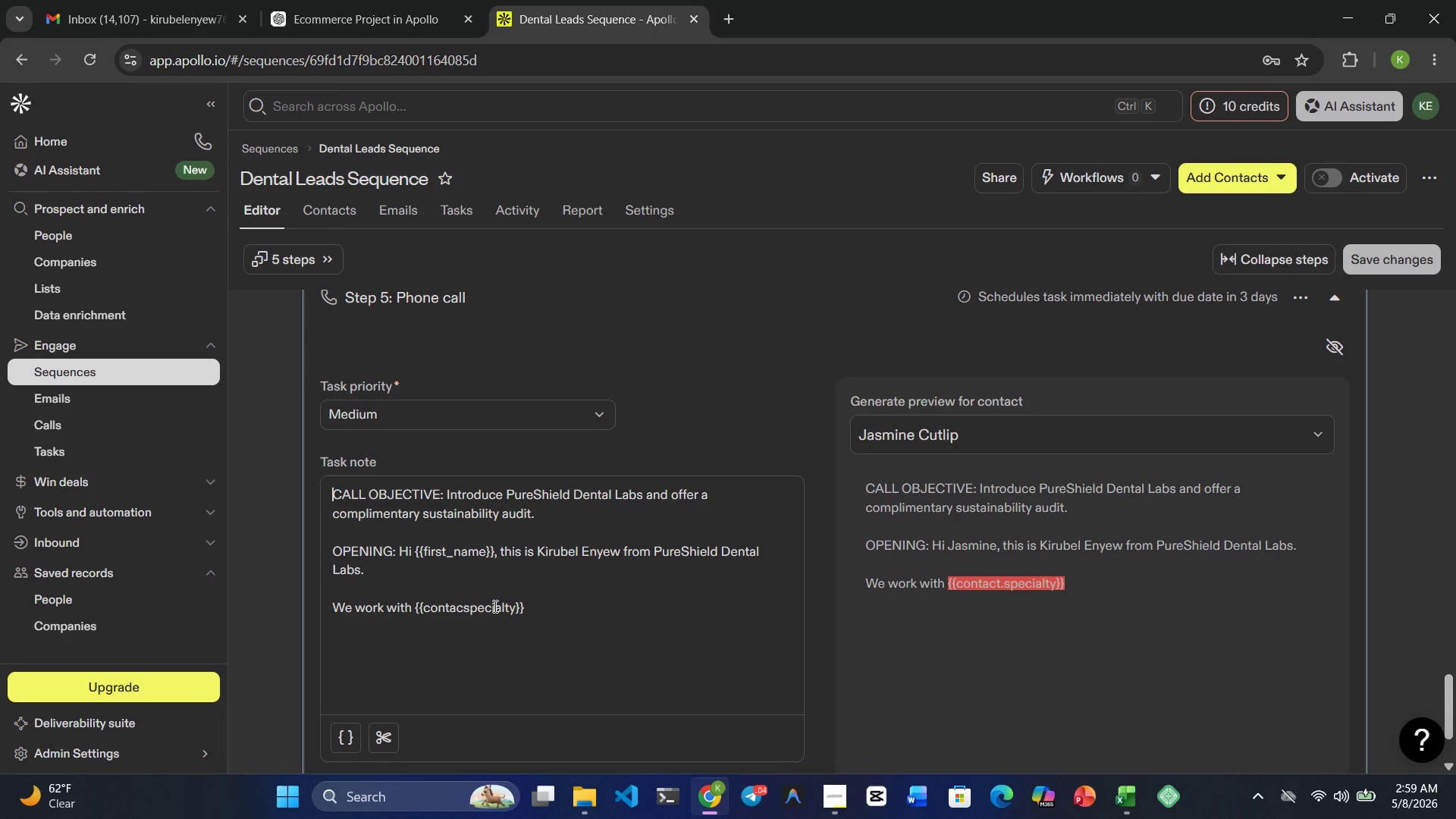 
key(Control+Z)
 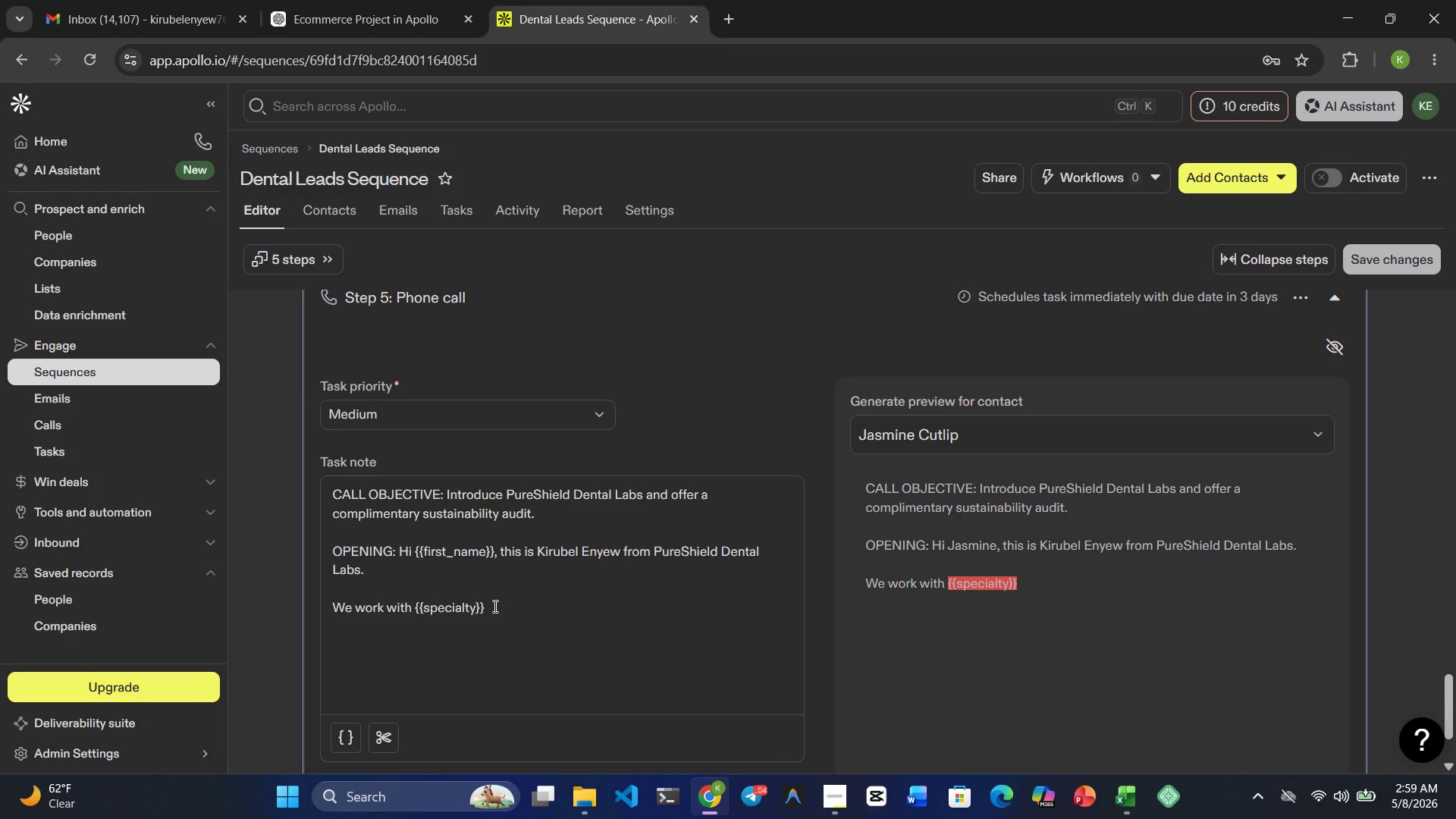 
wait(17.5)
 